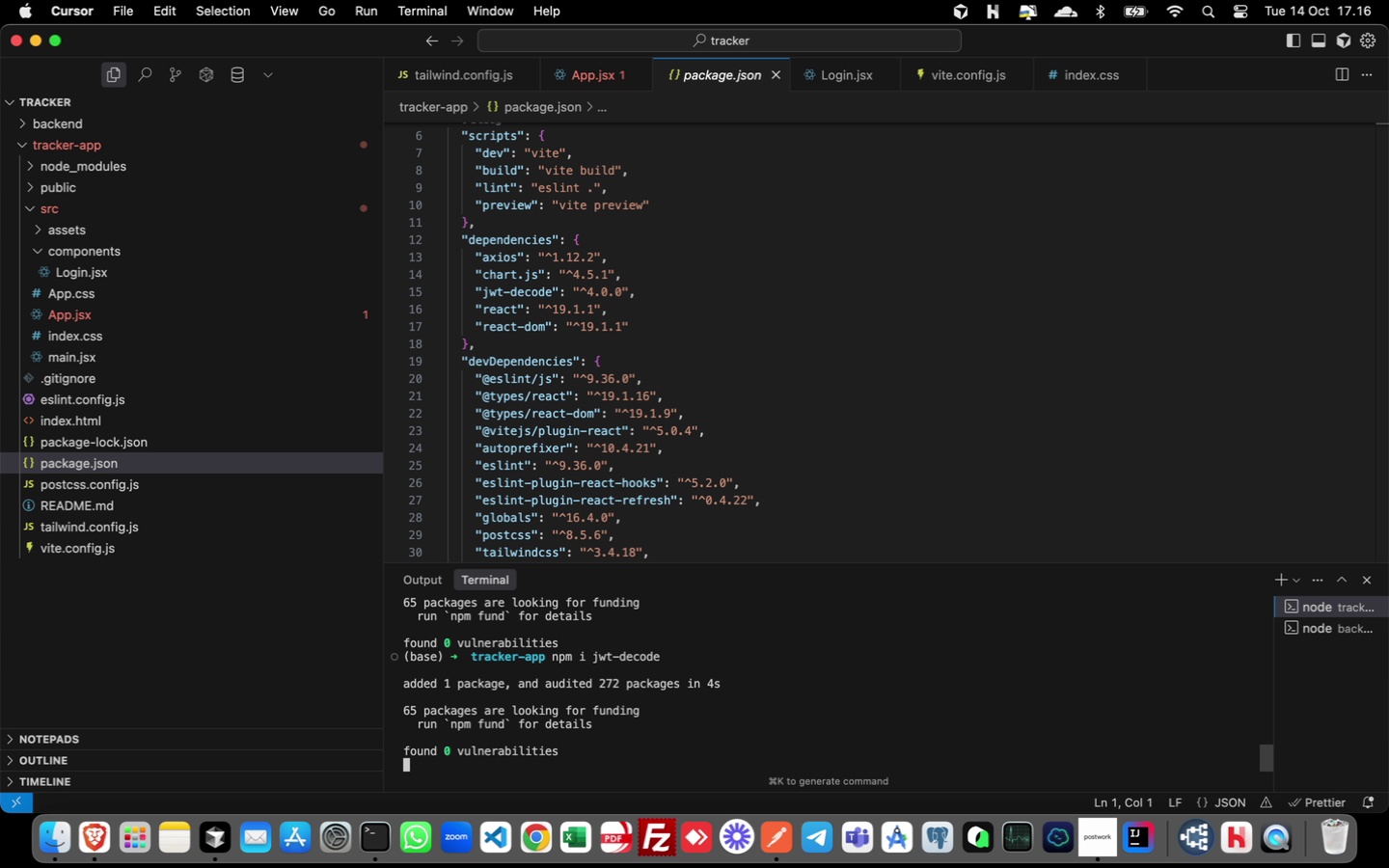 
wait(6.5)
 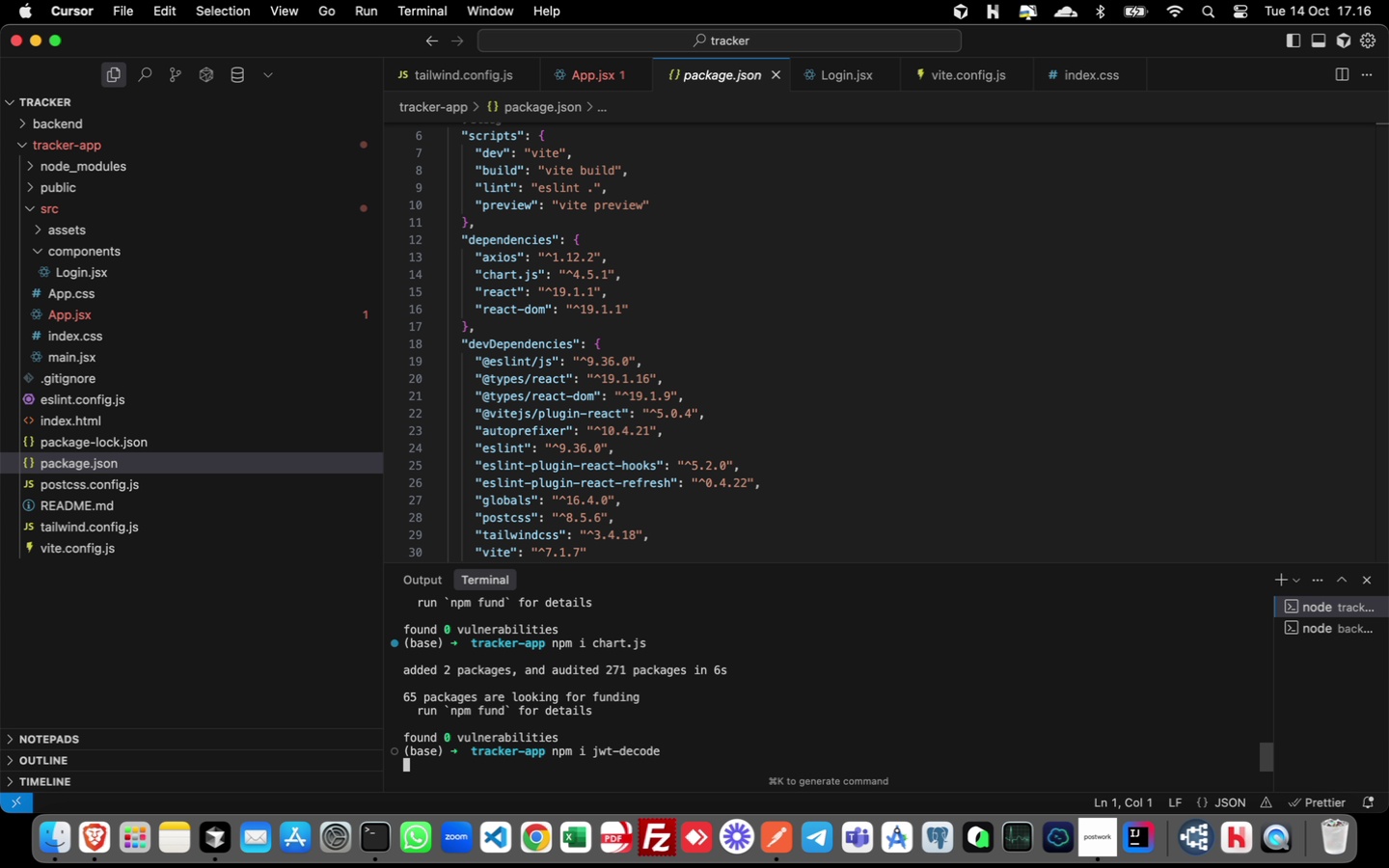 
key(ArrowUp)
 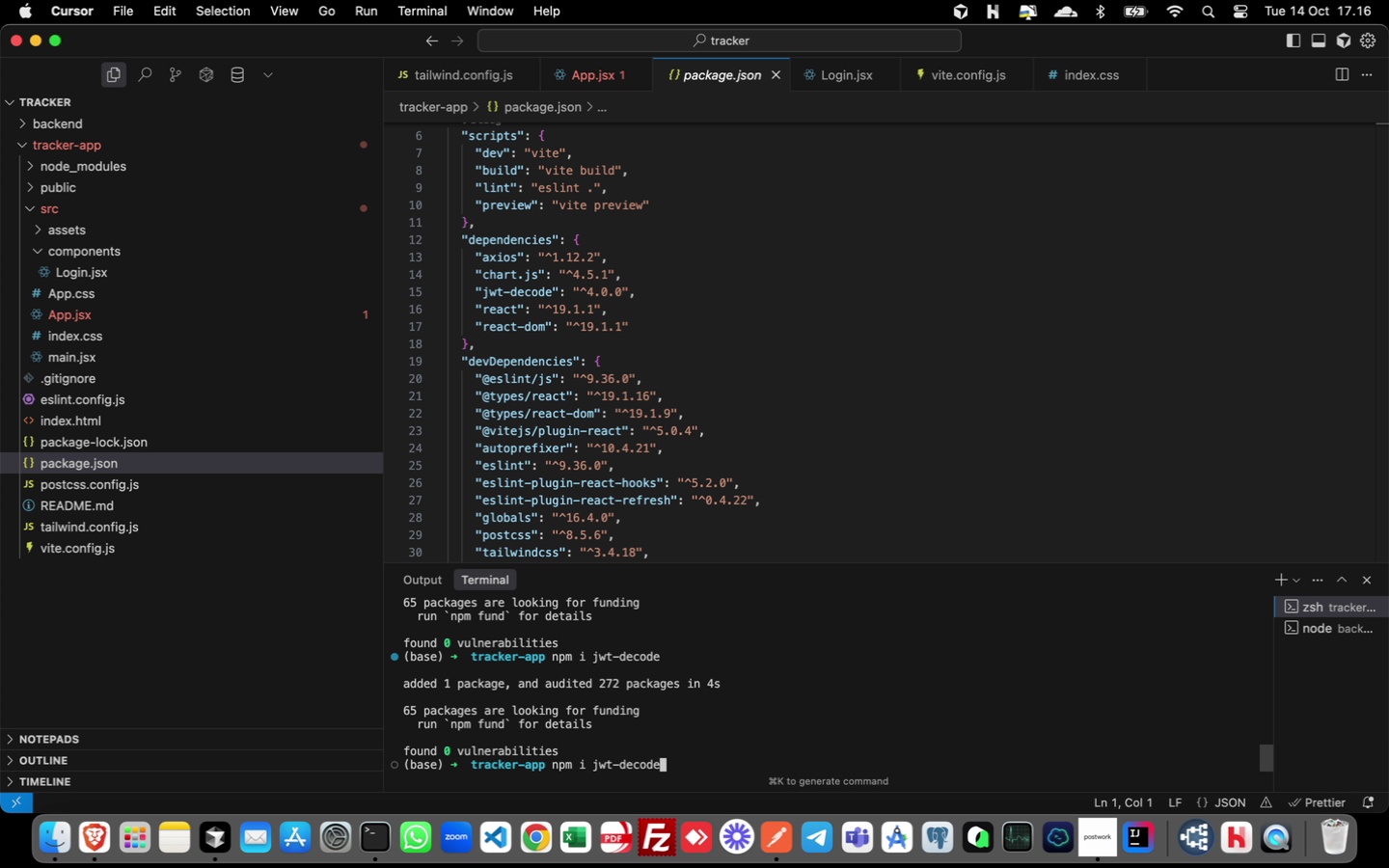 
key(Backspace)
key(Backspace)
key(Backspace)
key(Backspace)
key(Backspace)
key(Backspace)
key(Backspace)
key(Backspace)
key(Backspace)
key(Backspace)
type(react-chartjs-2)
 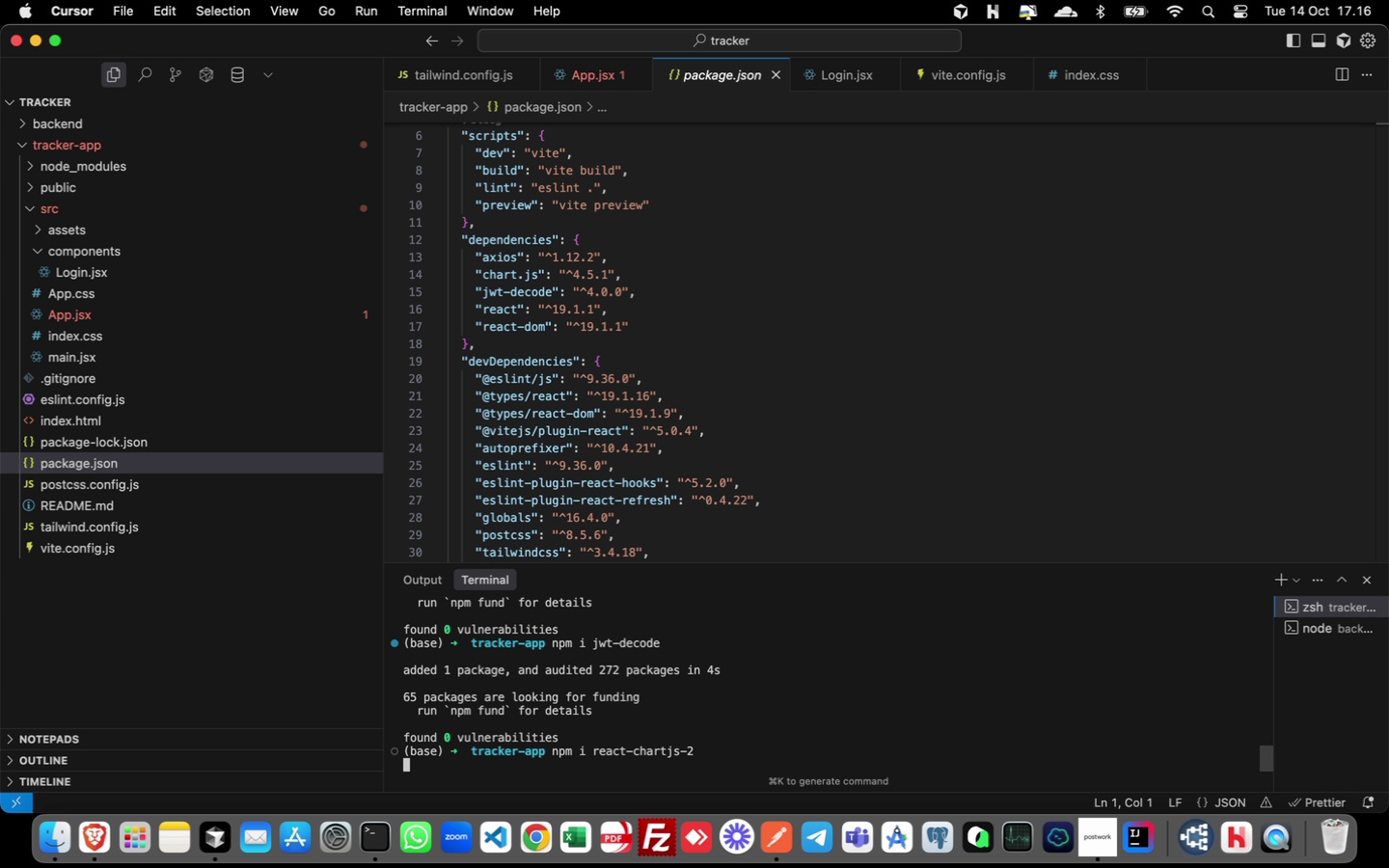 
key(Enter)
 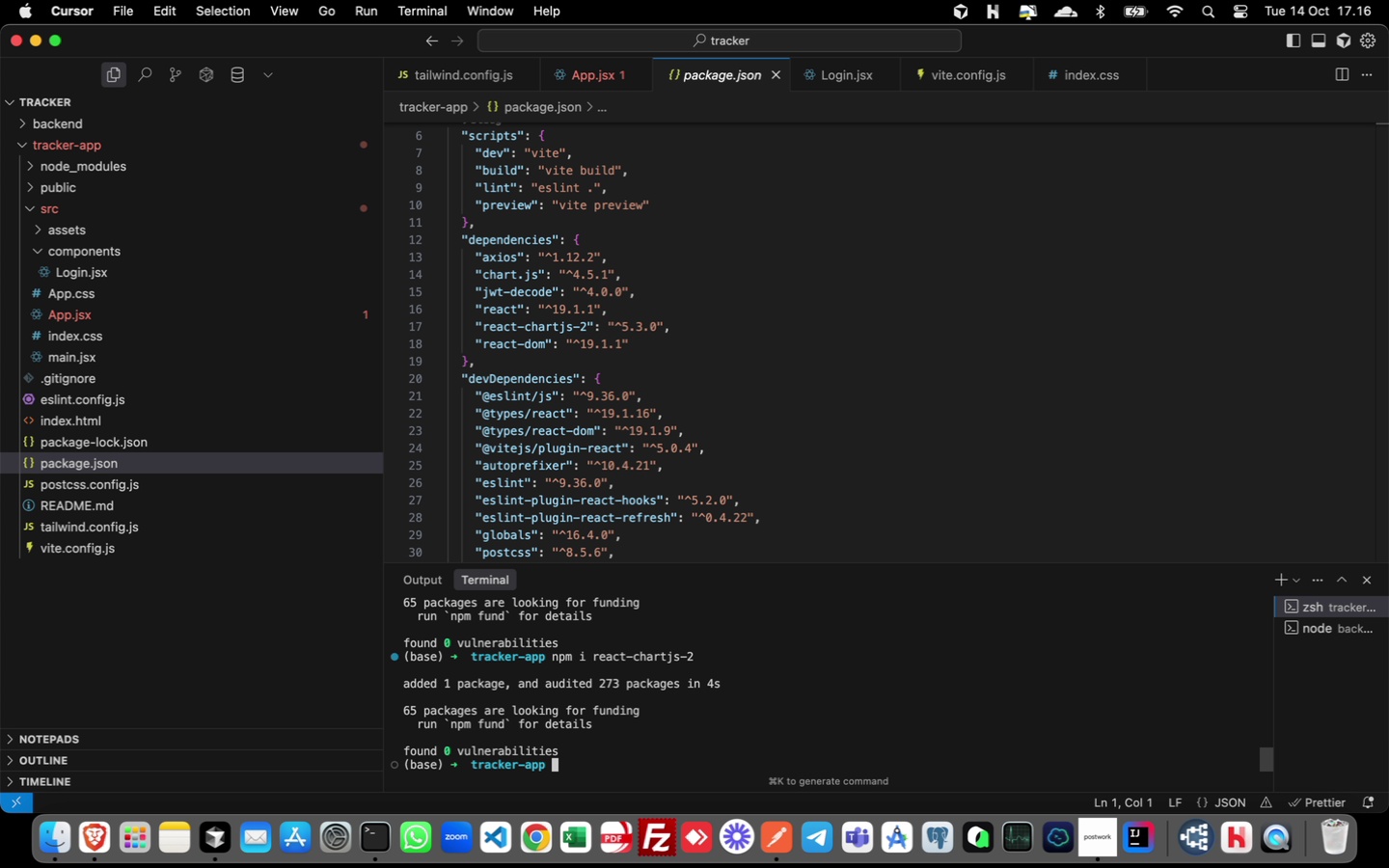 
wait(11.08)
 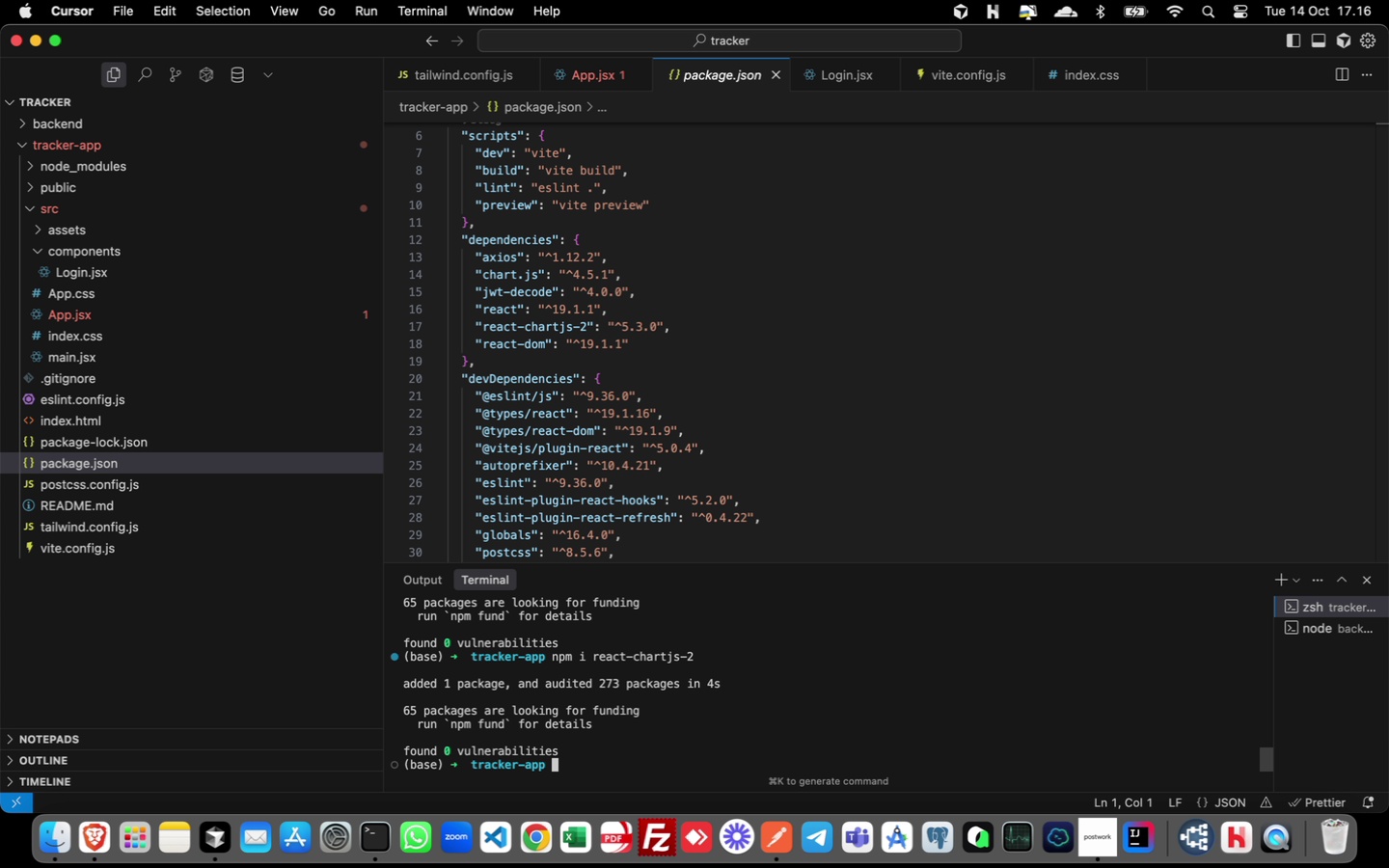 
left_click([595, 75])
 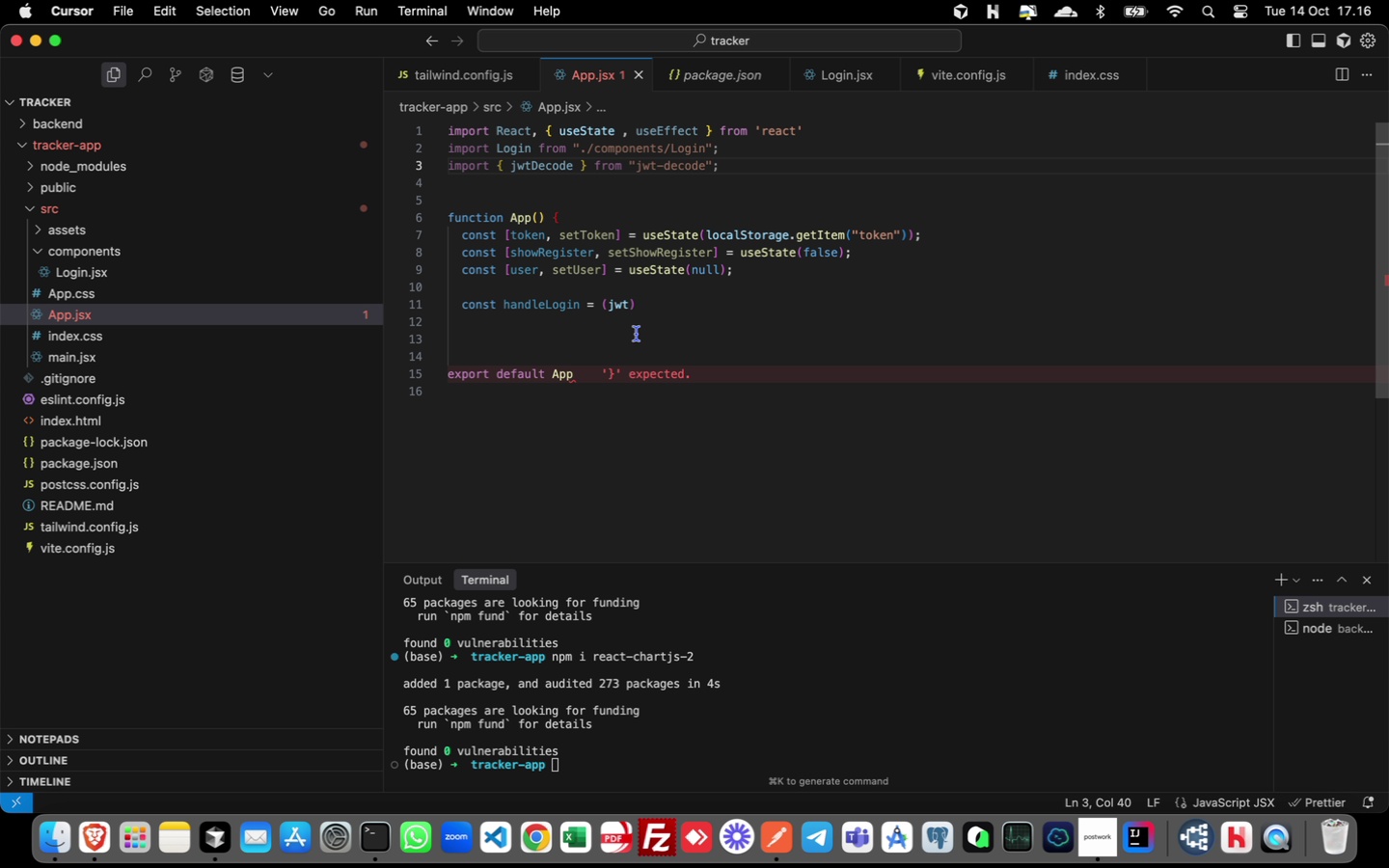 
left_click([649, 310])
 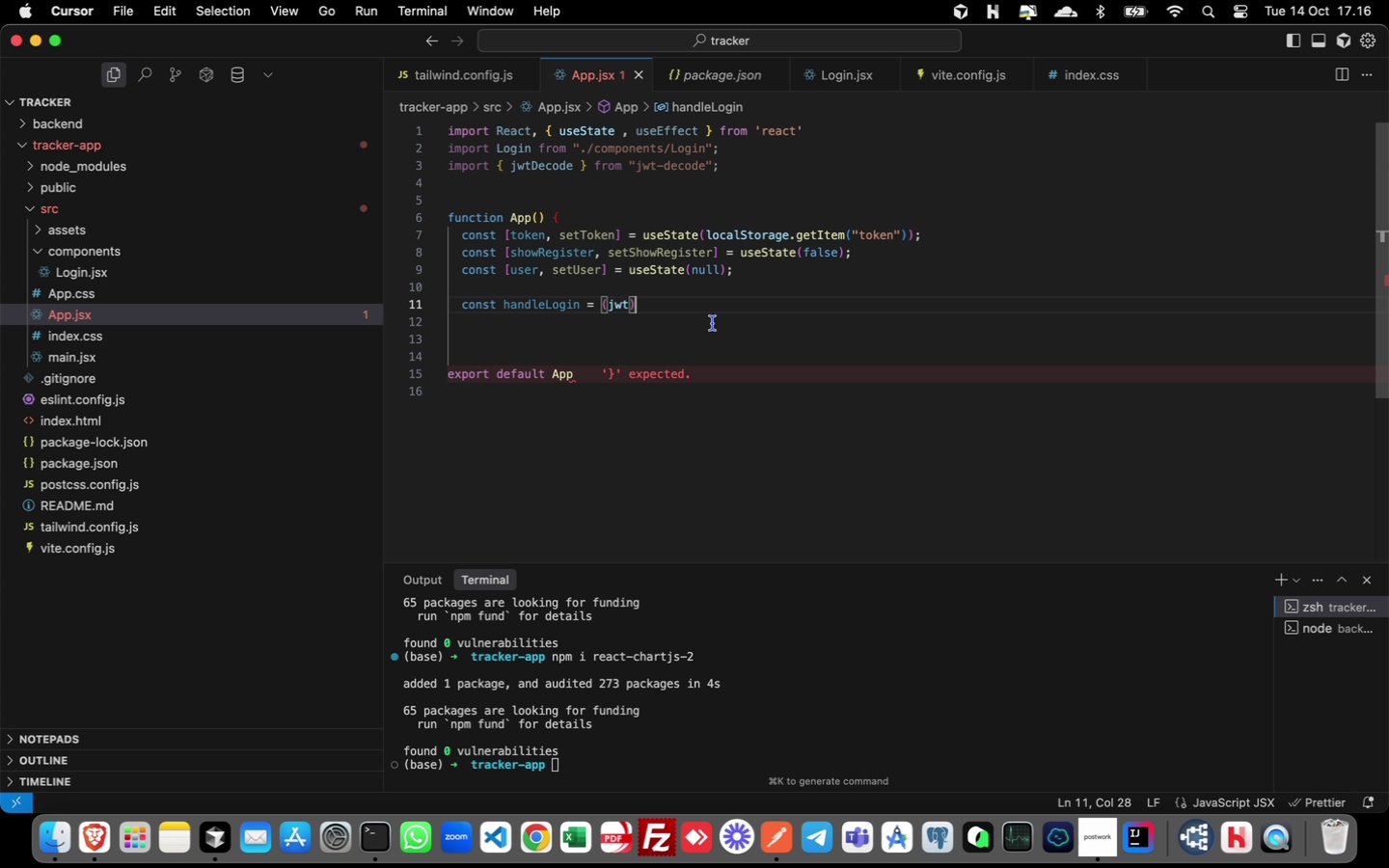 
wait(13.86)
 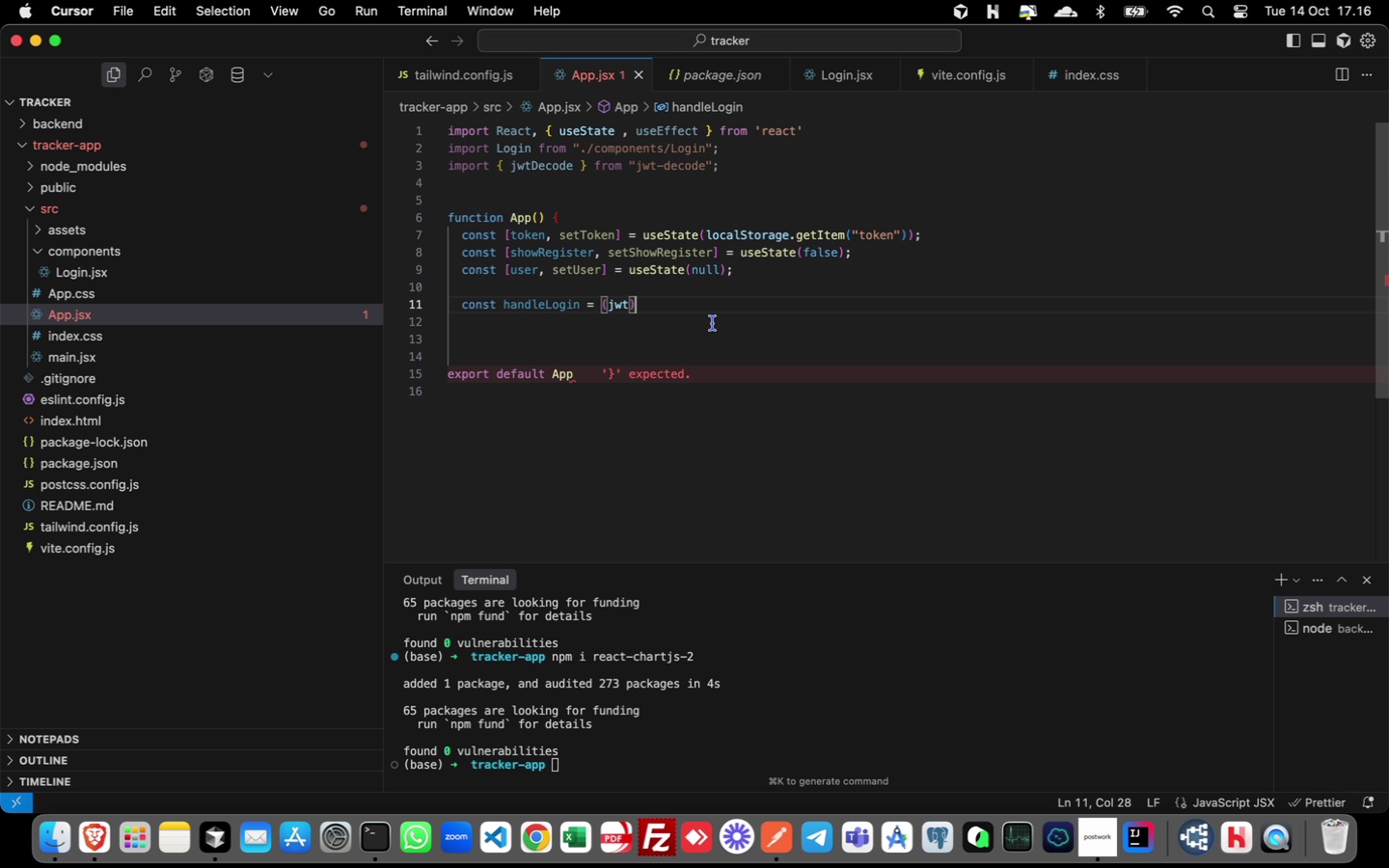 
key(Space)
 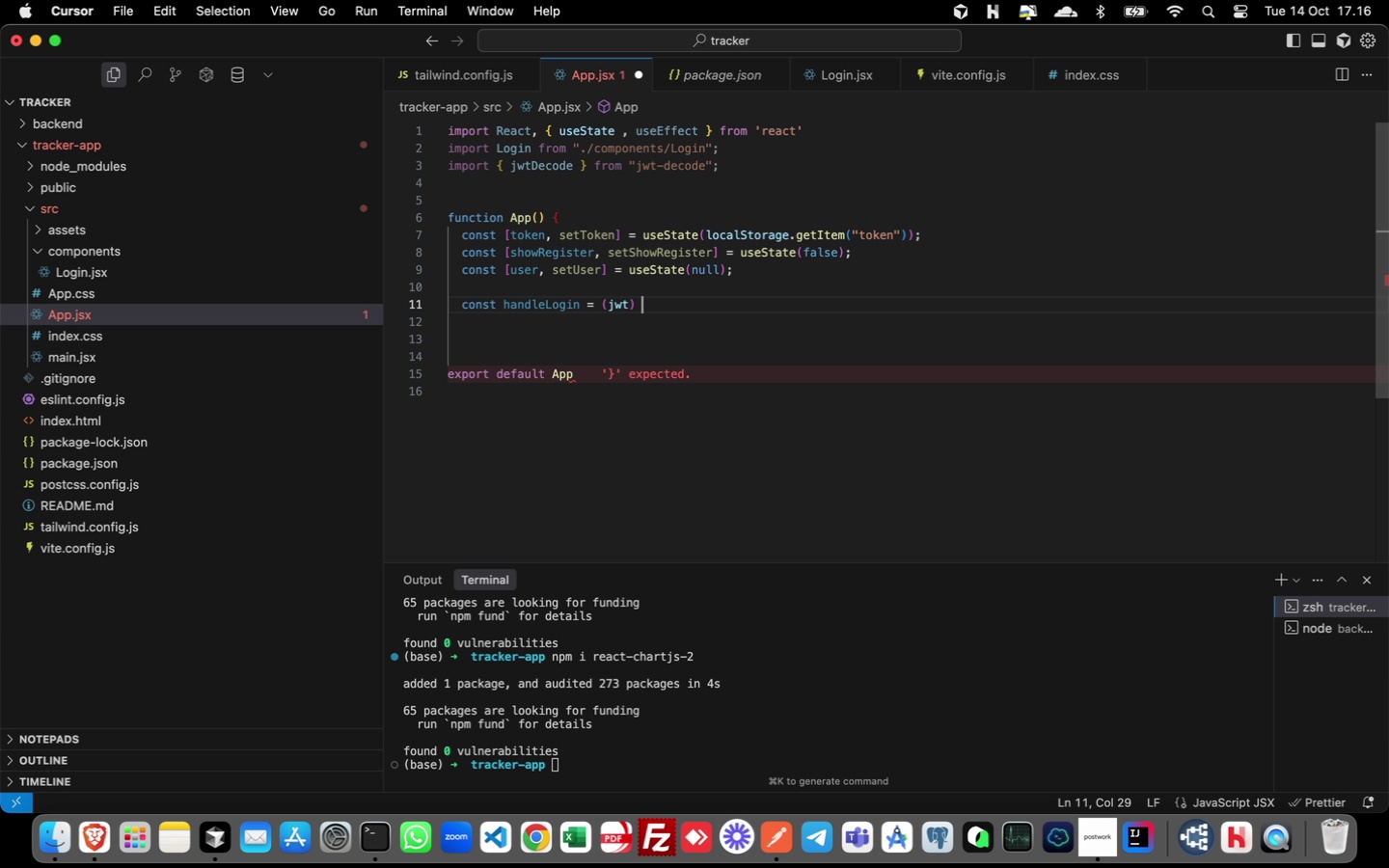 
key(Equal)
 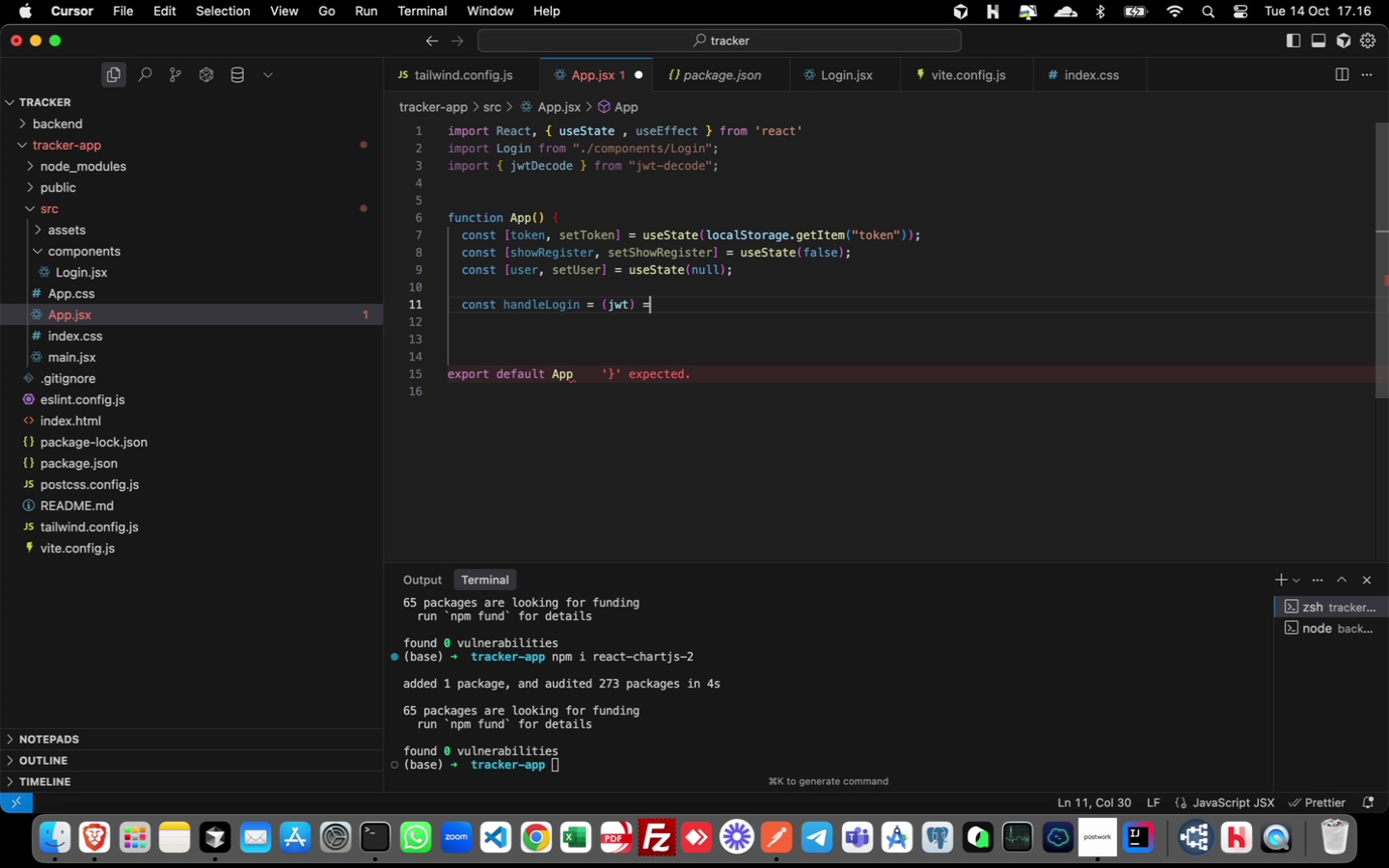 
key(Shift+Period)
 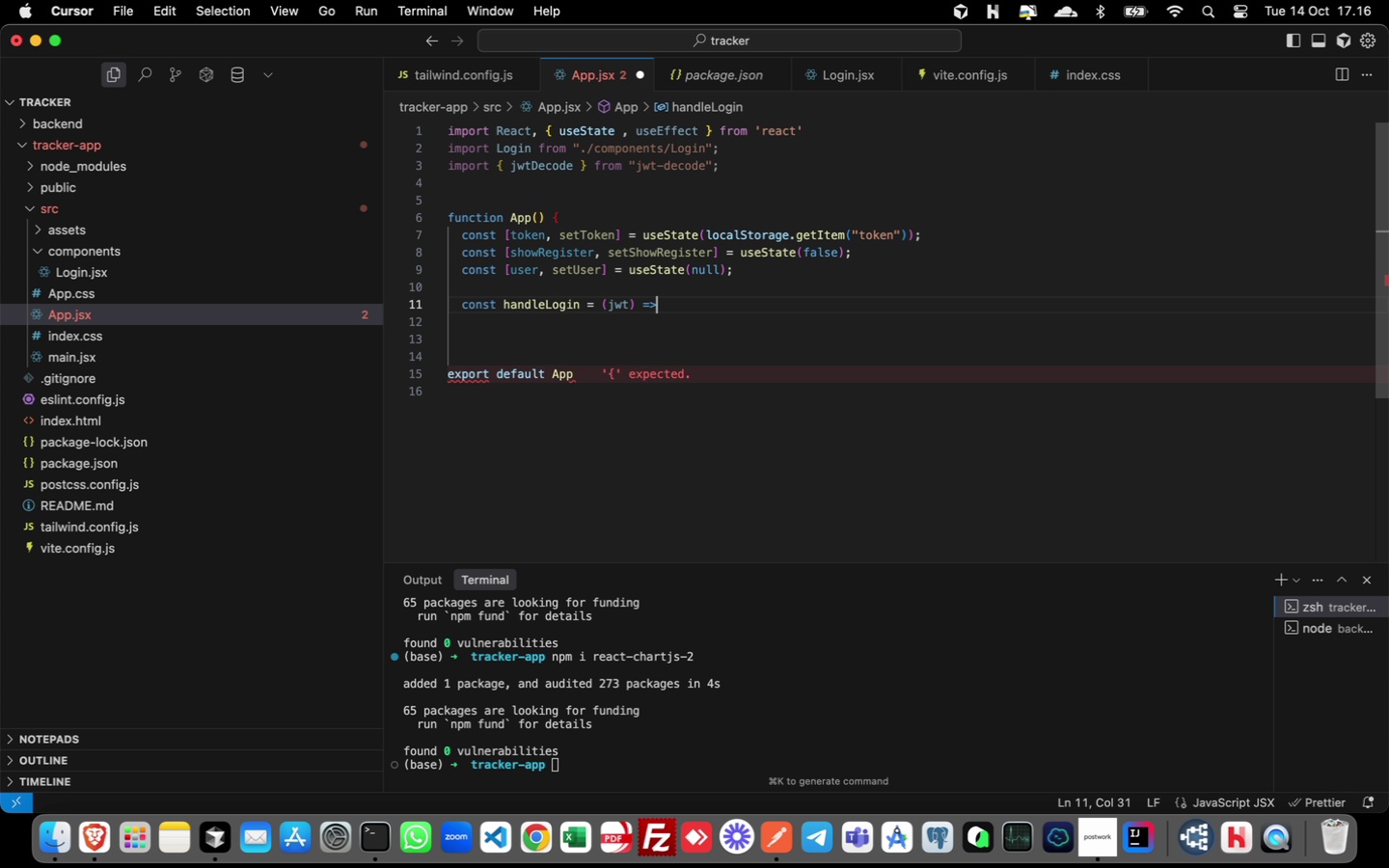 
key(Space)
 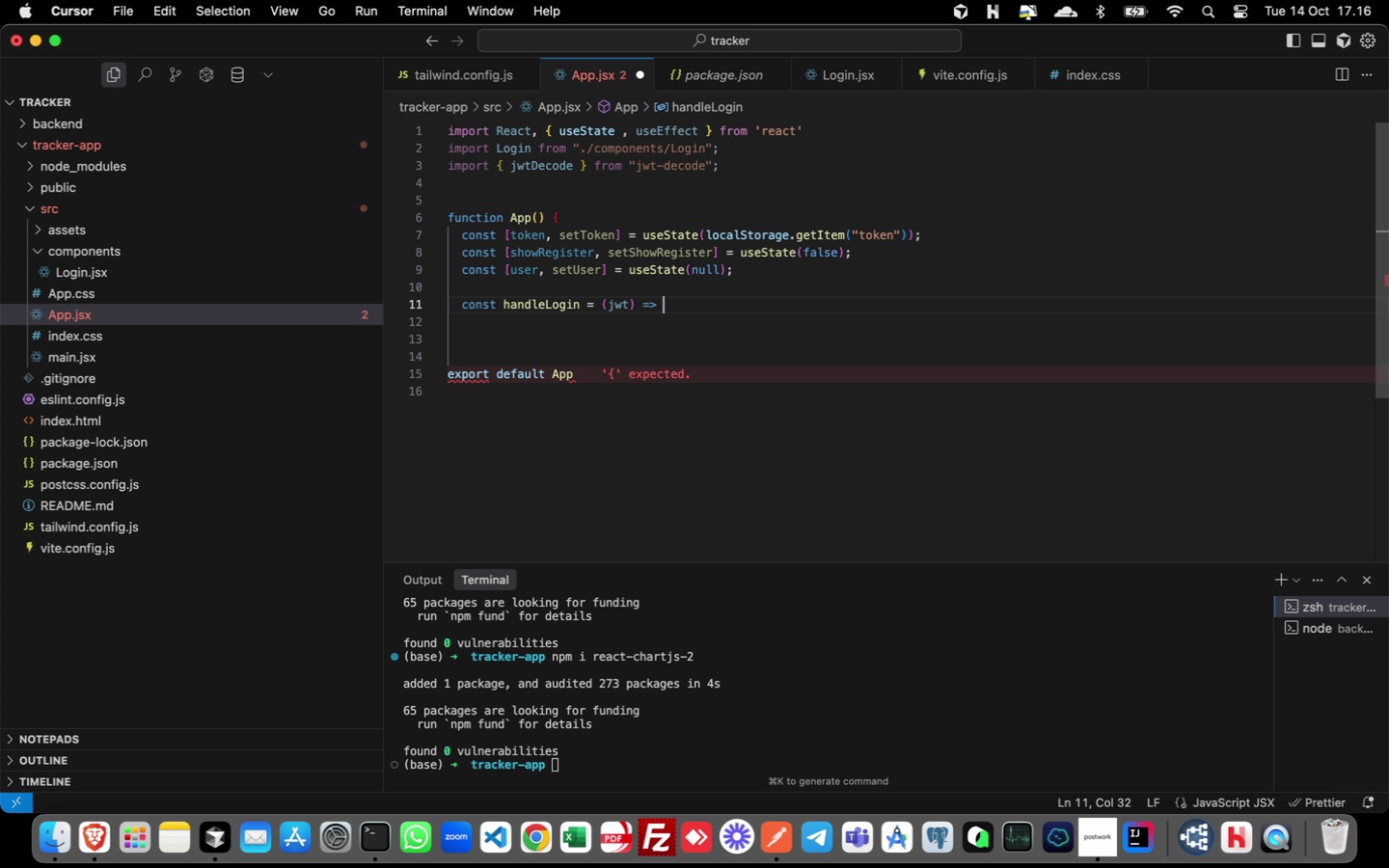 
key(Shift+BracketLeft)
 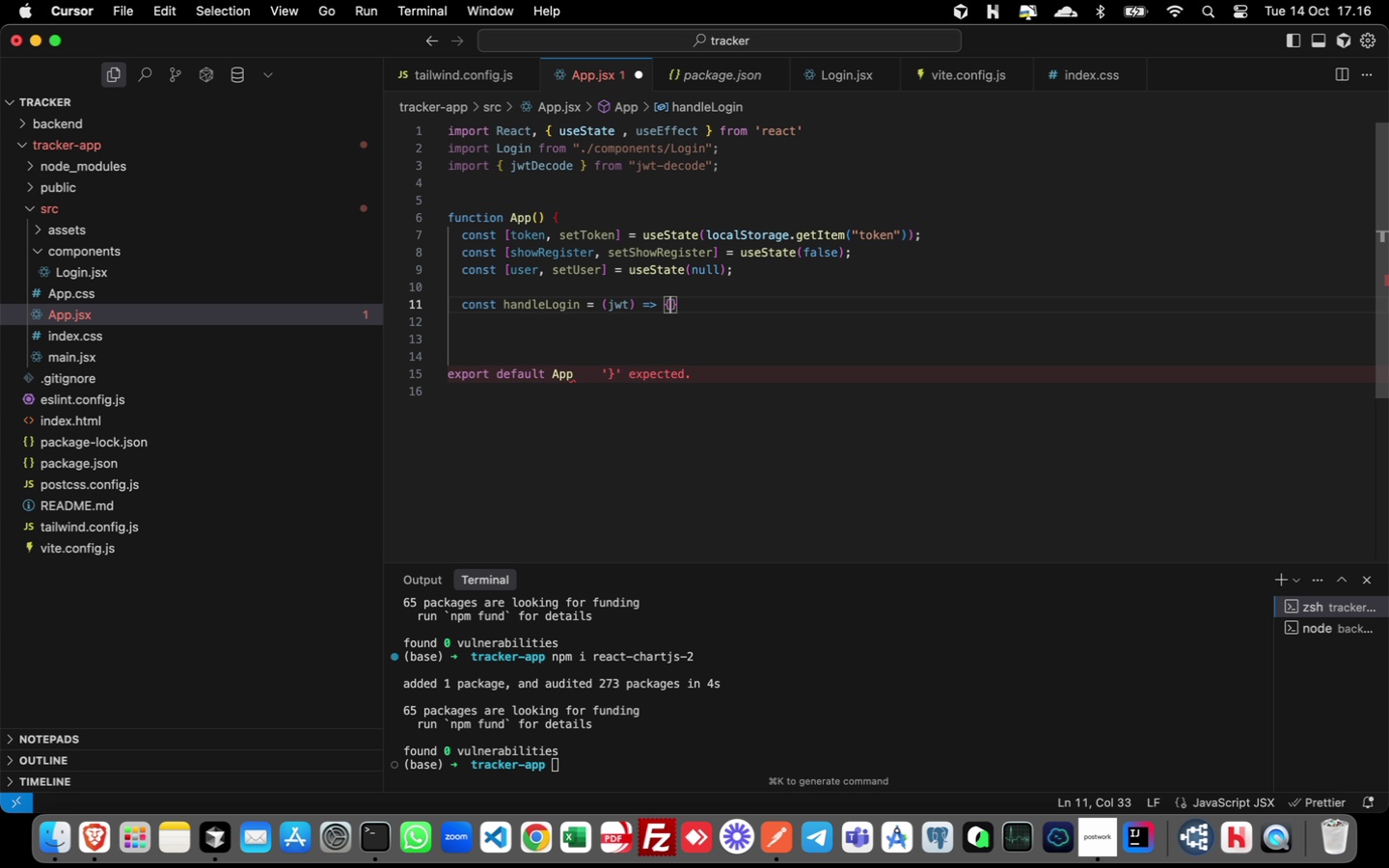 
key(Enter)
 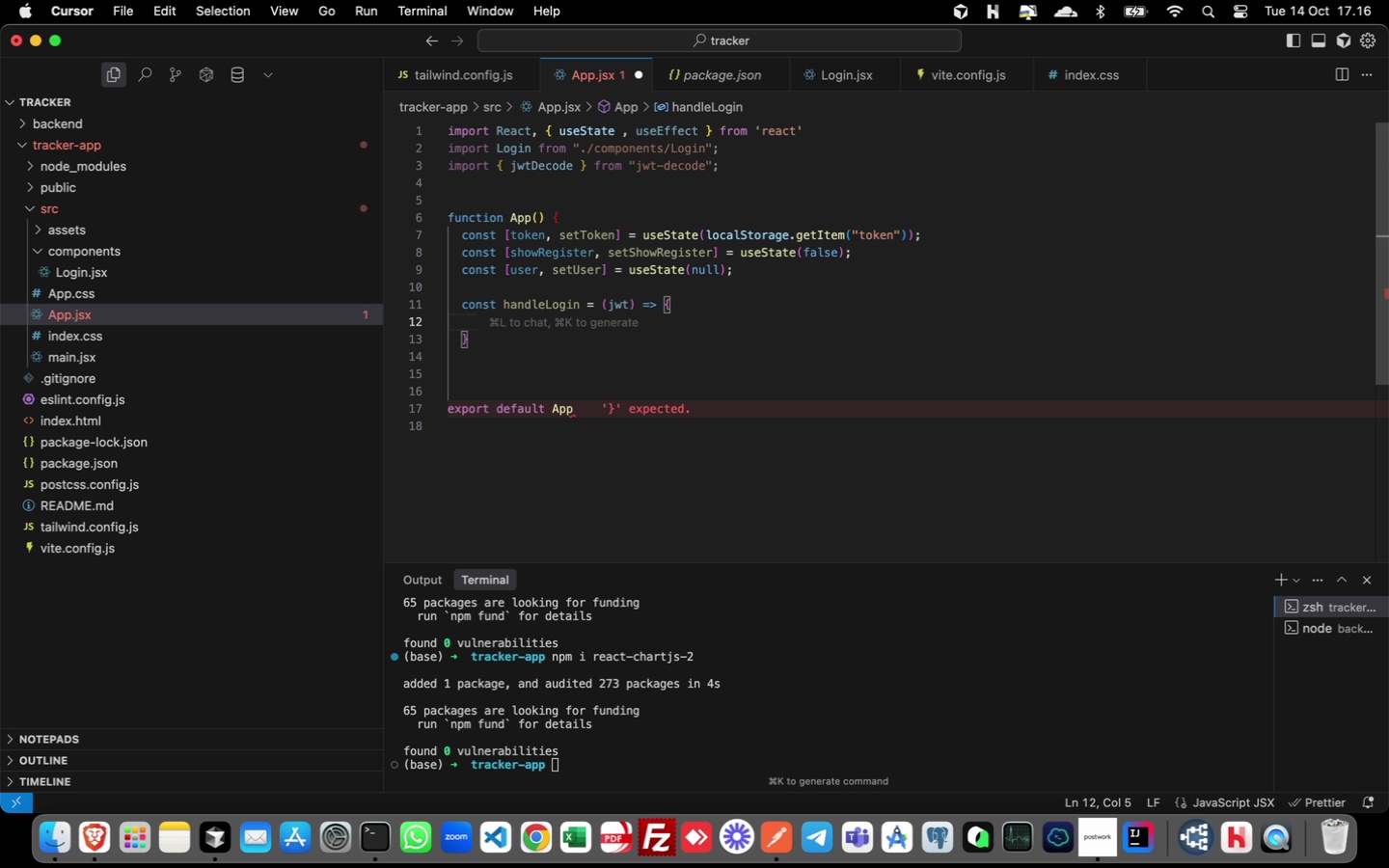 
type(localS)
 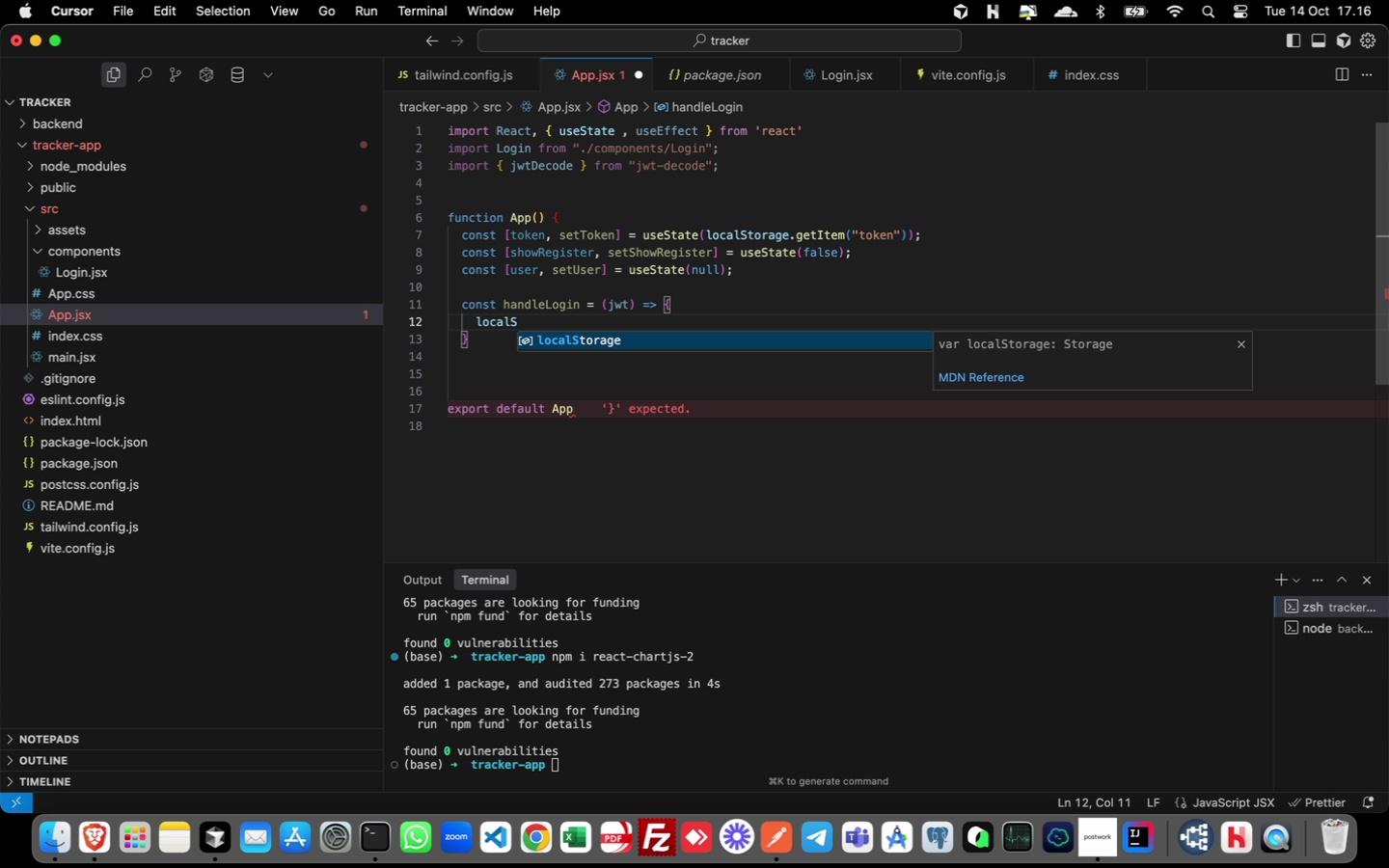 
key(Enter)
 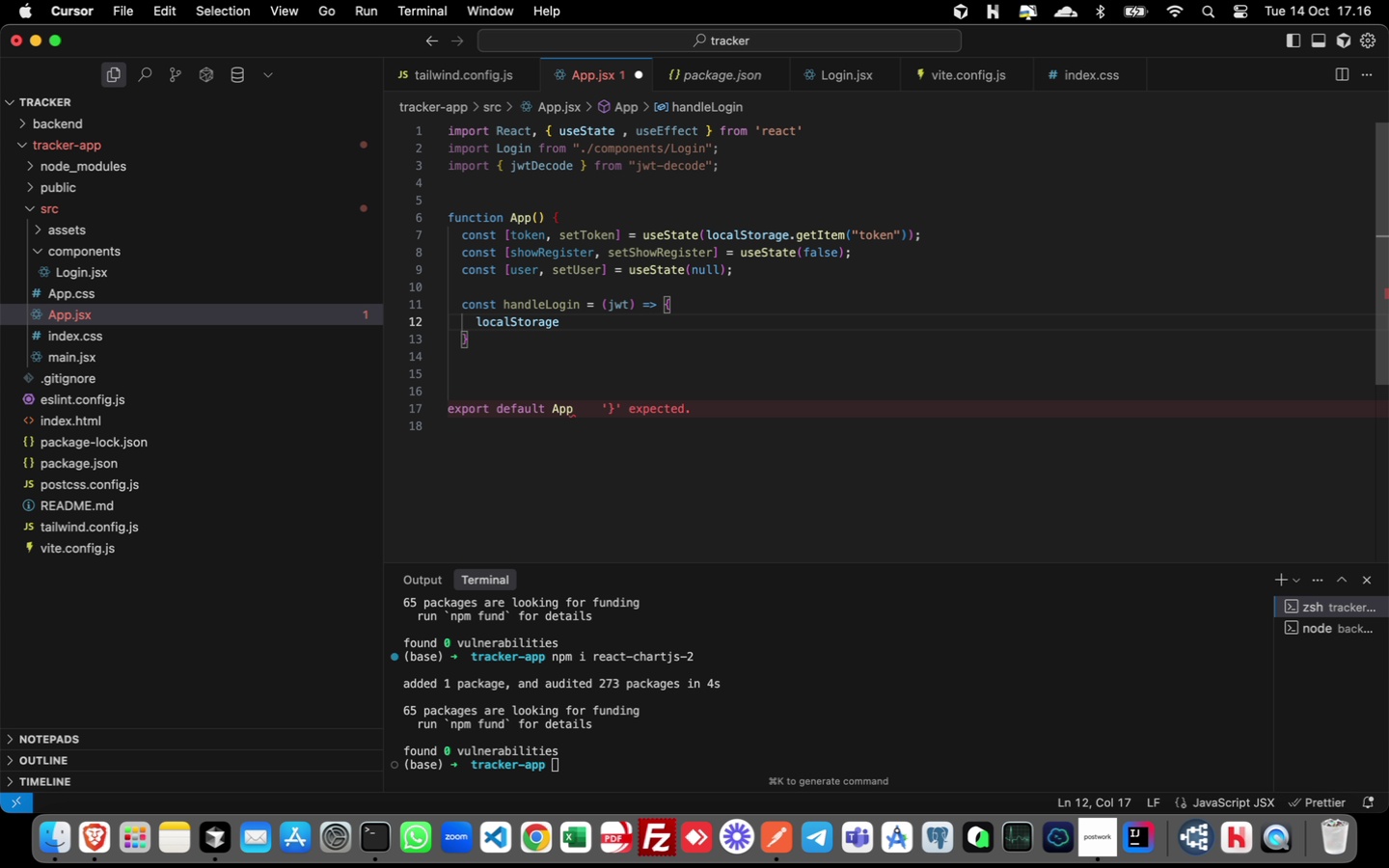 
type(.etItem("token)
 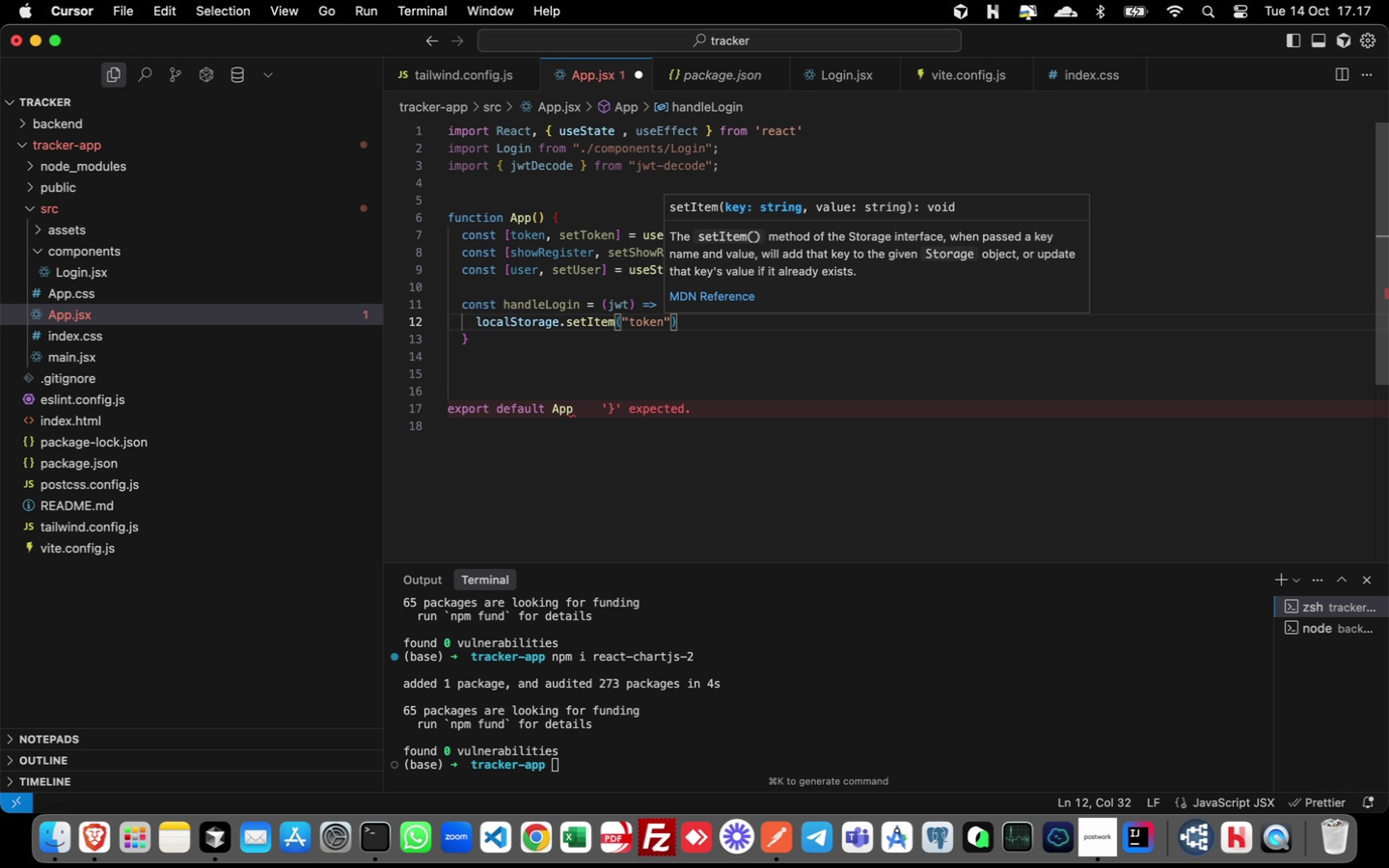 
hold_key(key=S, duration=0.33)
 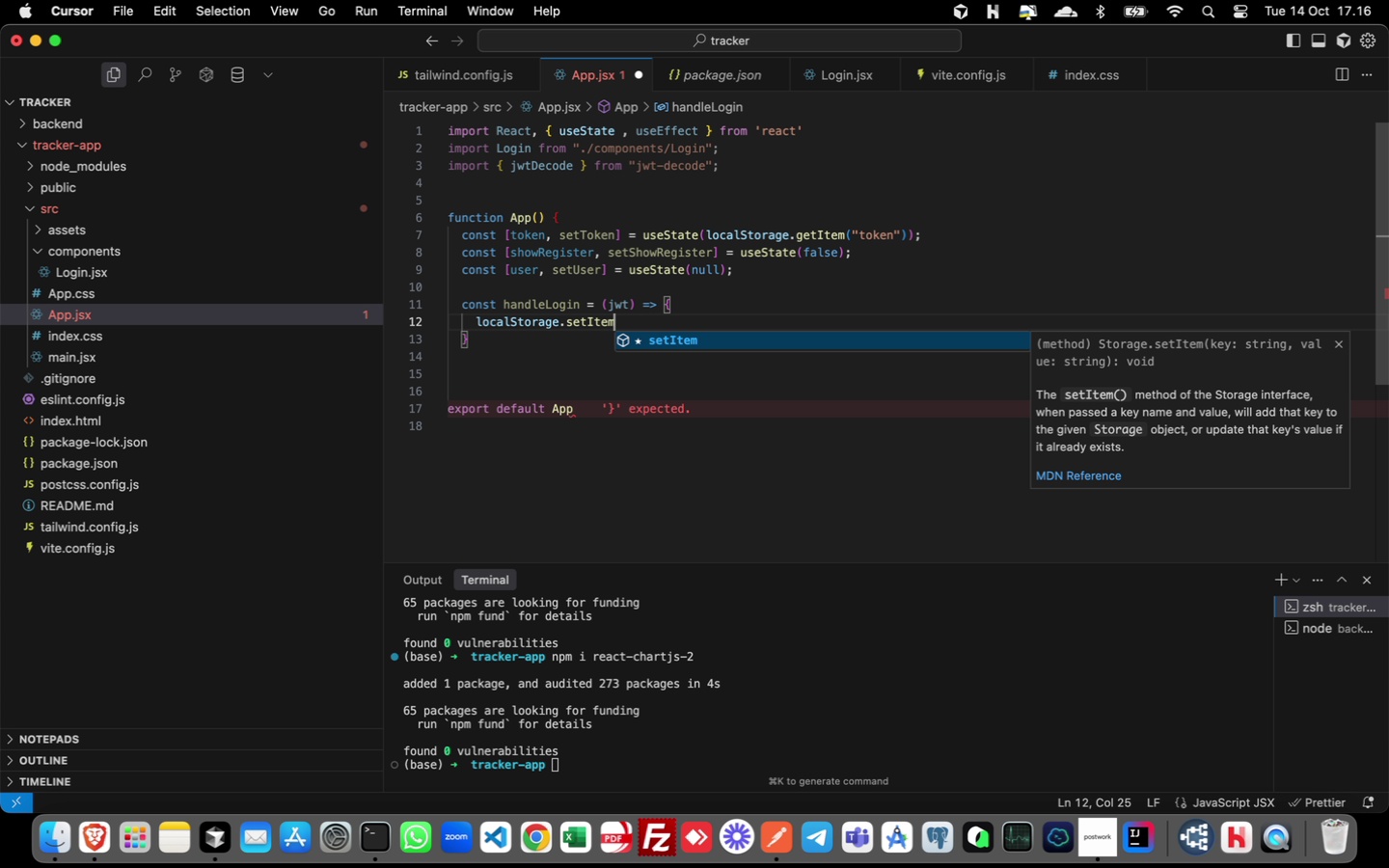 
key(ArrowRight)
 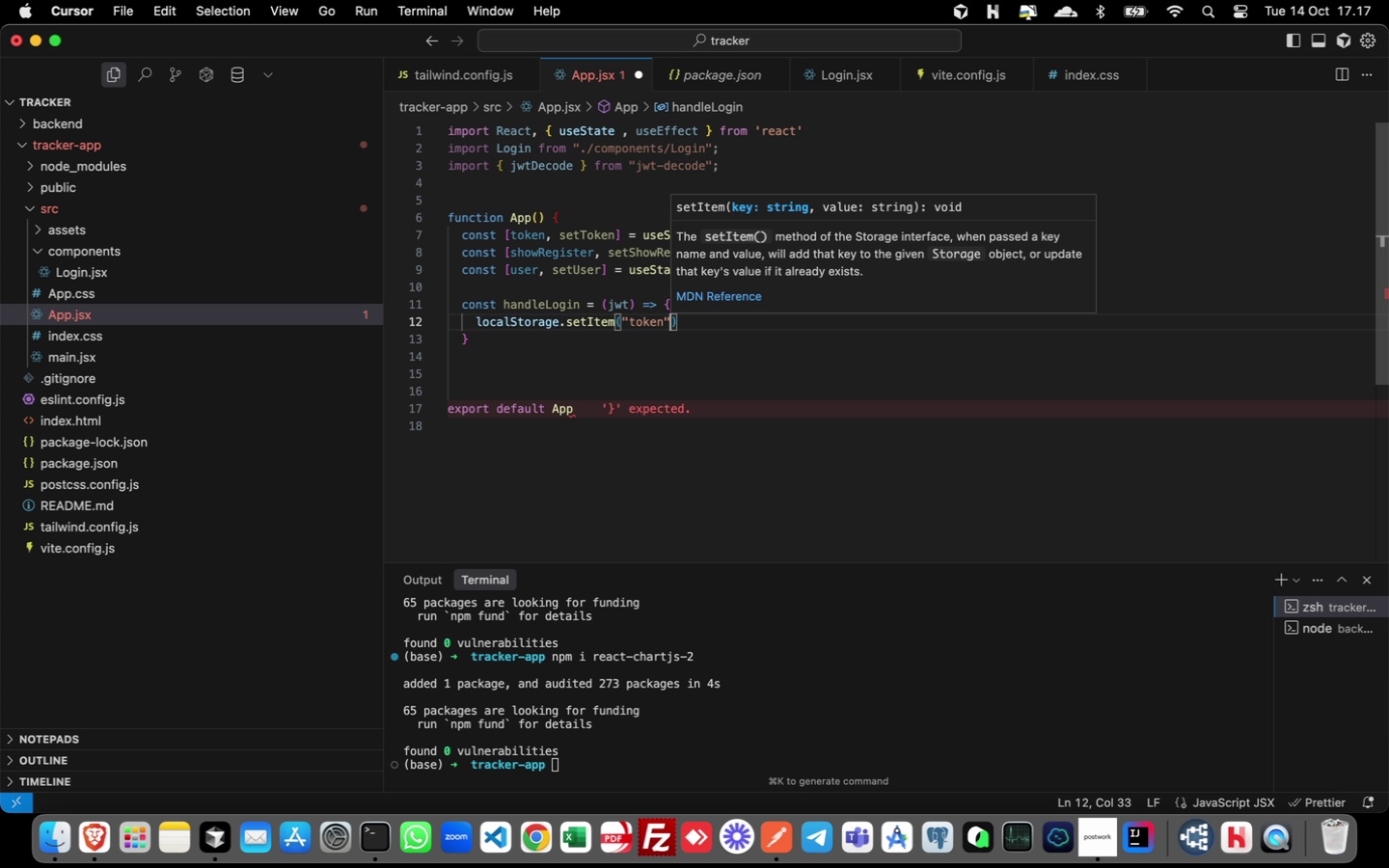 
type(, jwt)
 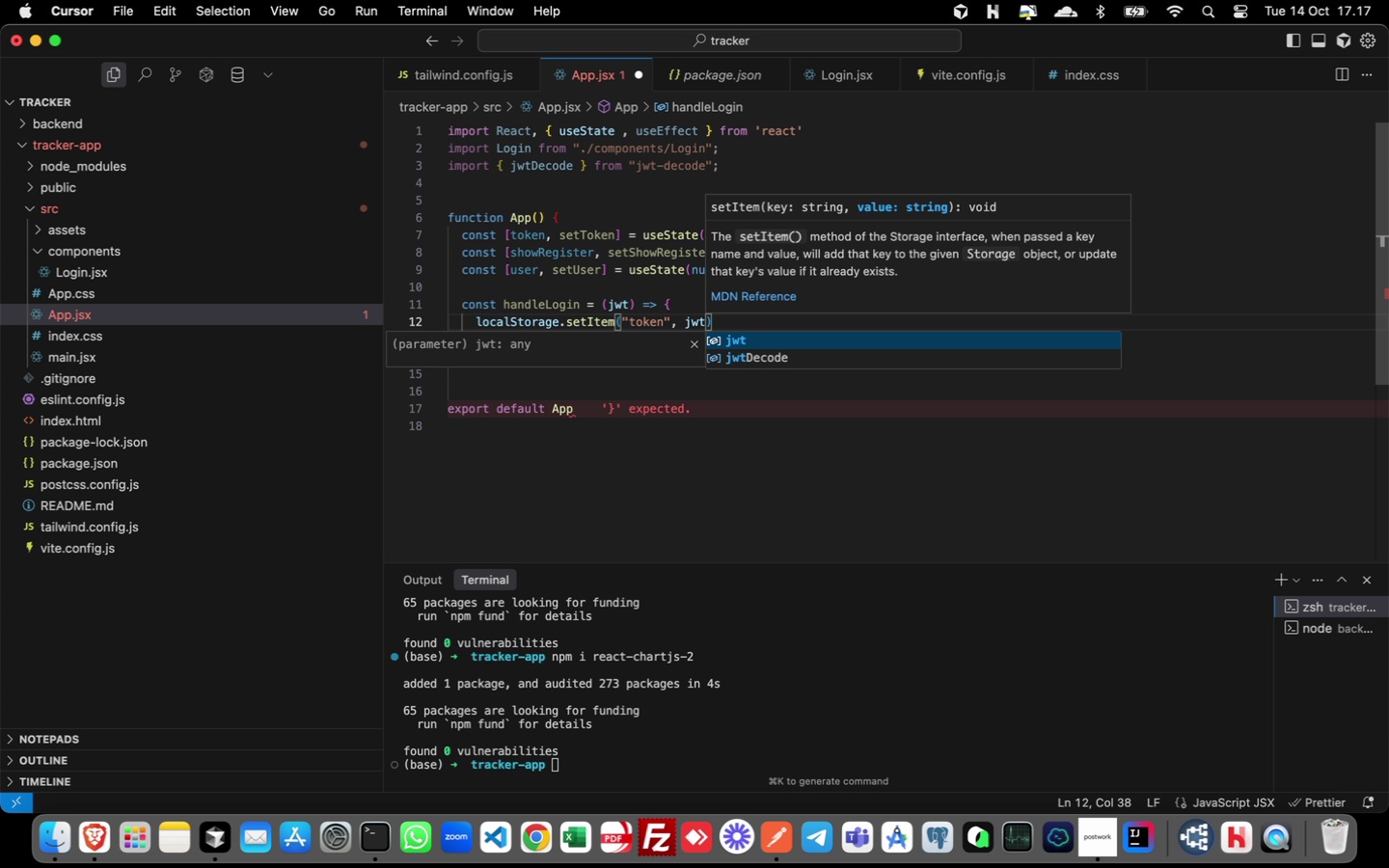 
key(ArrowRight)
 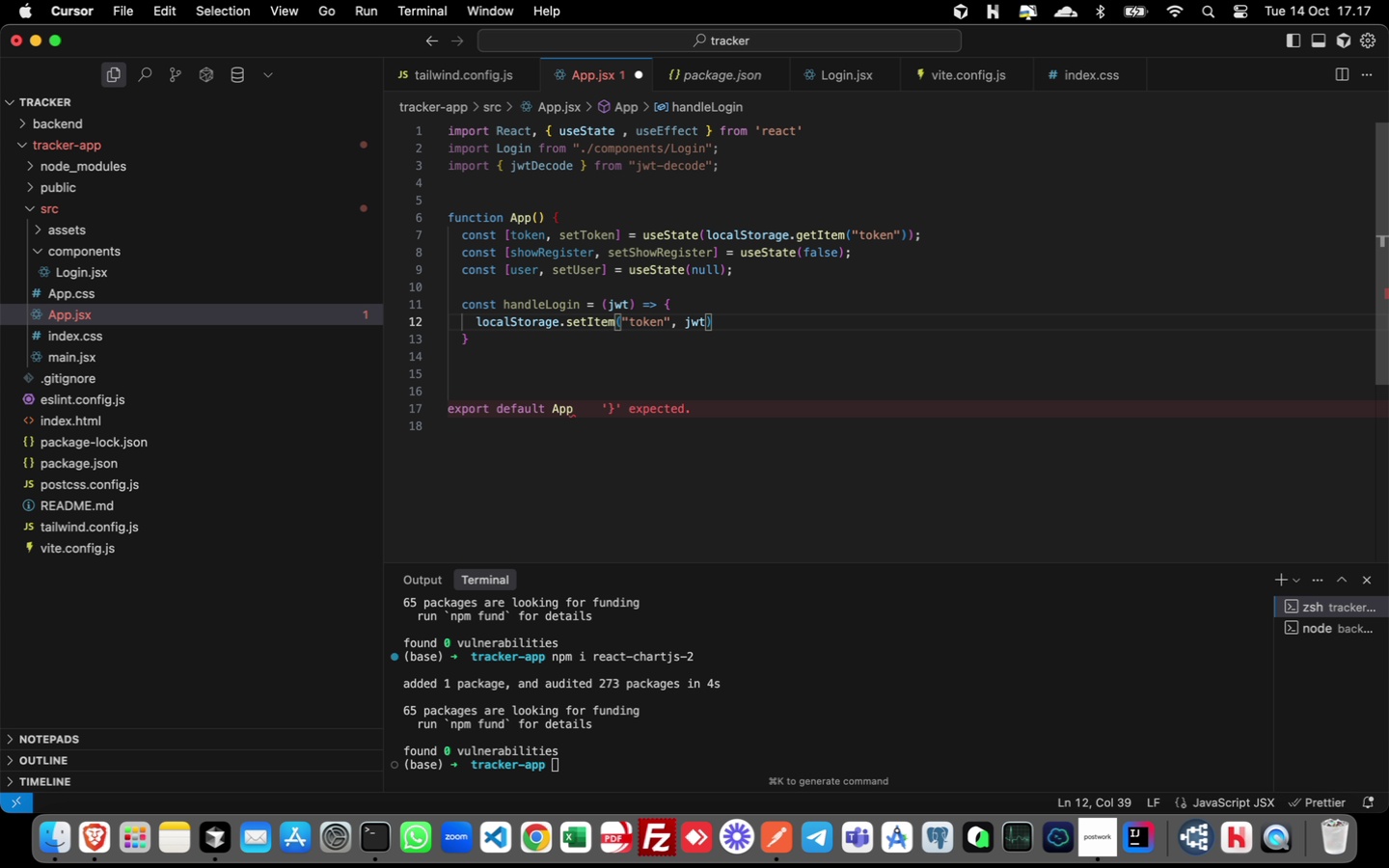 
key(Semicolon)
 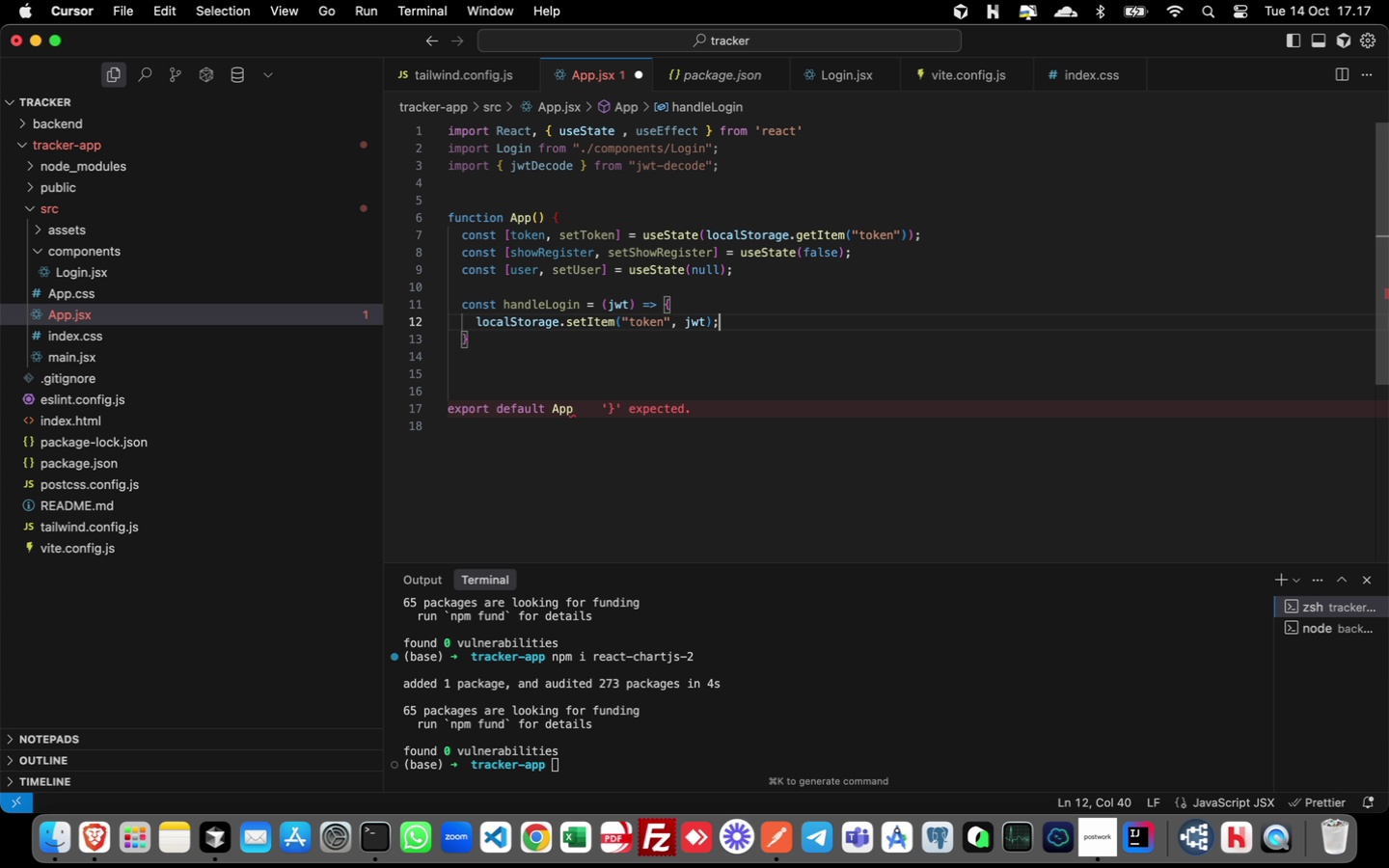 
key(Enter)
 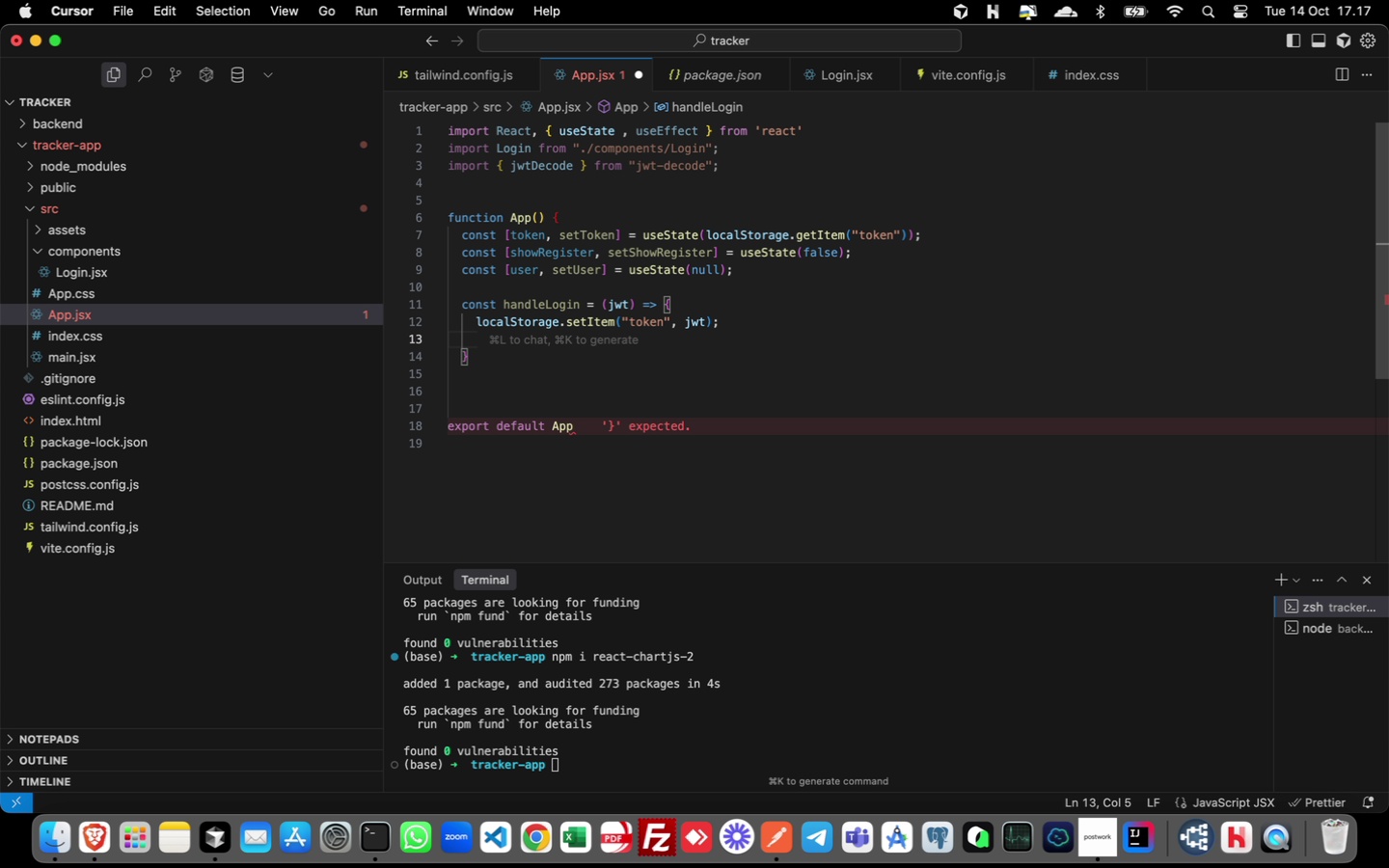 
hold_key(key=S, duration=0.37)
 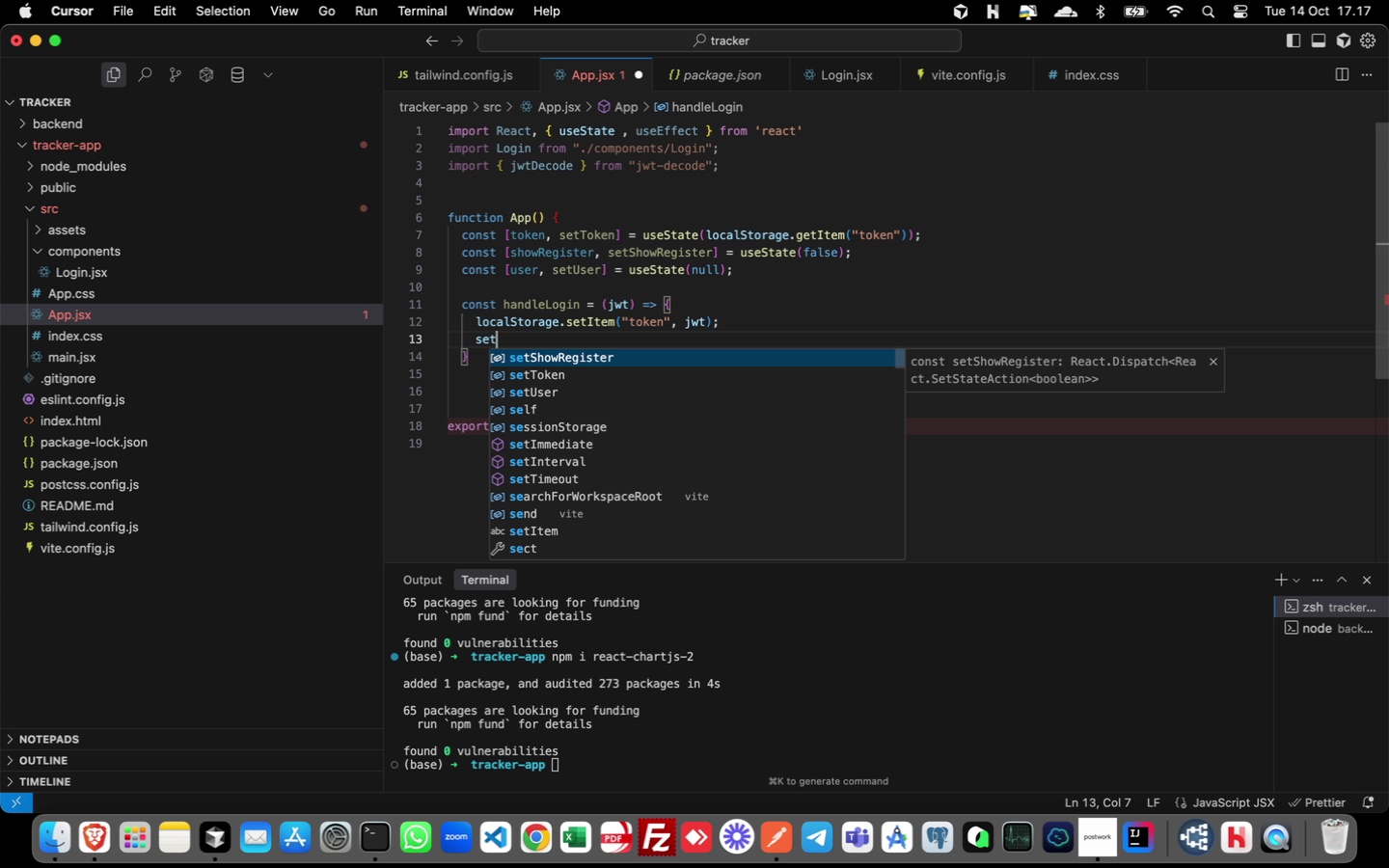 
type(etToken(jwt)
 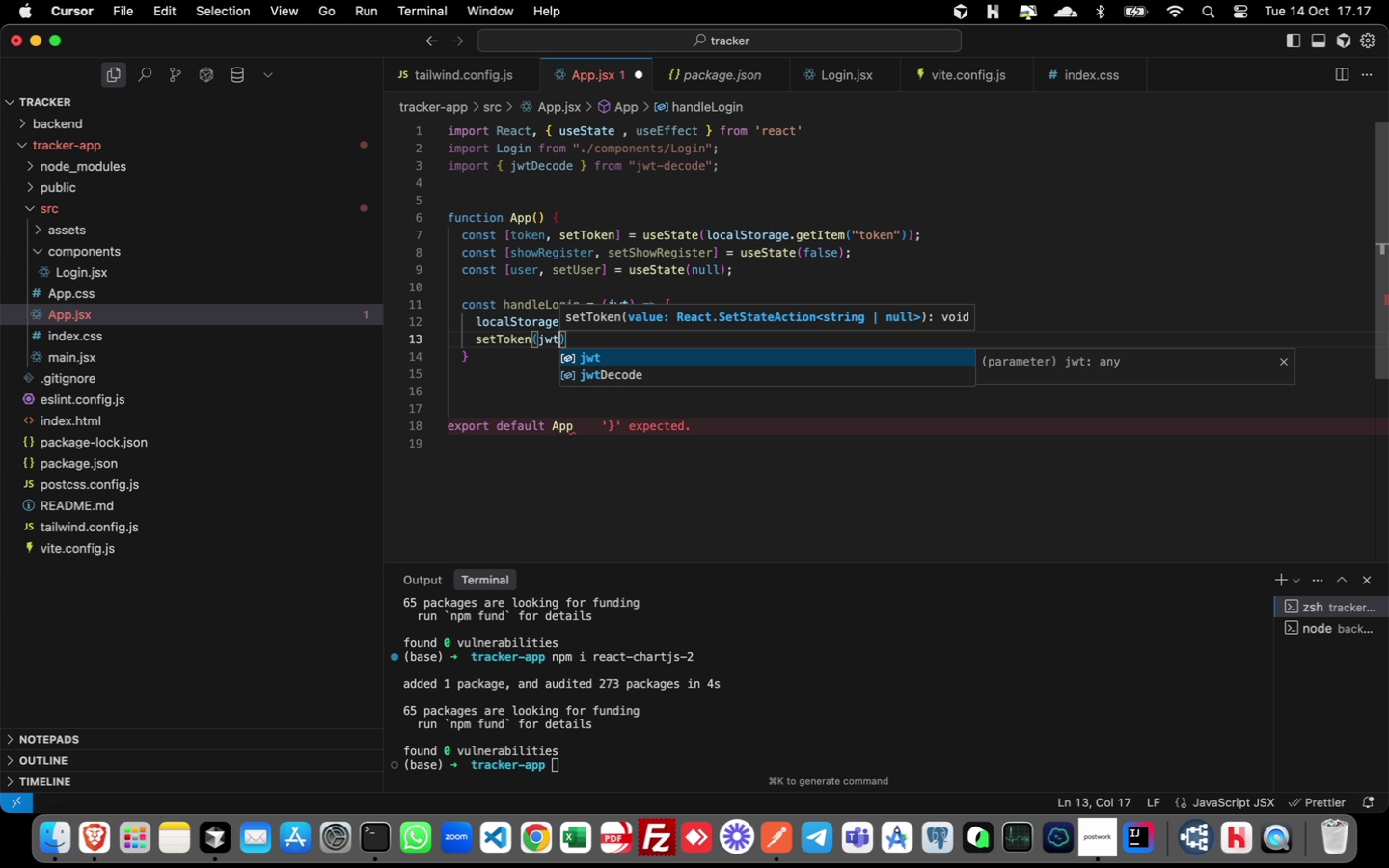 
hold_key(key=ArrowRight, duration=0.31)
 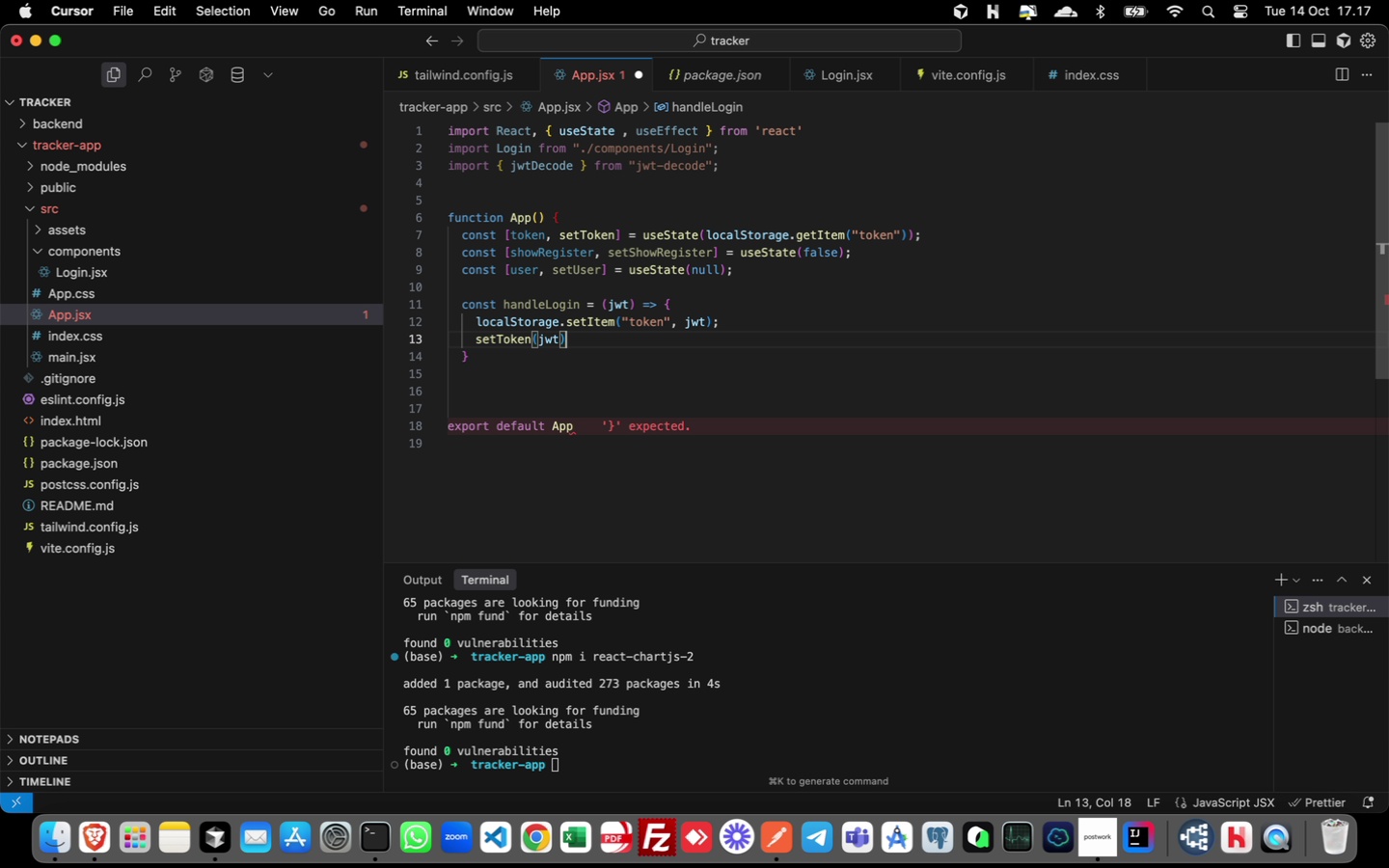 
key(Semicolon)
 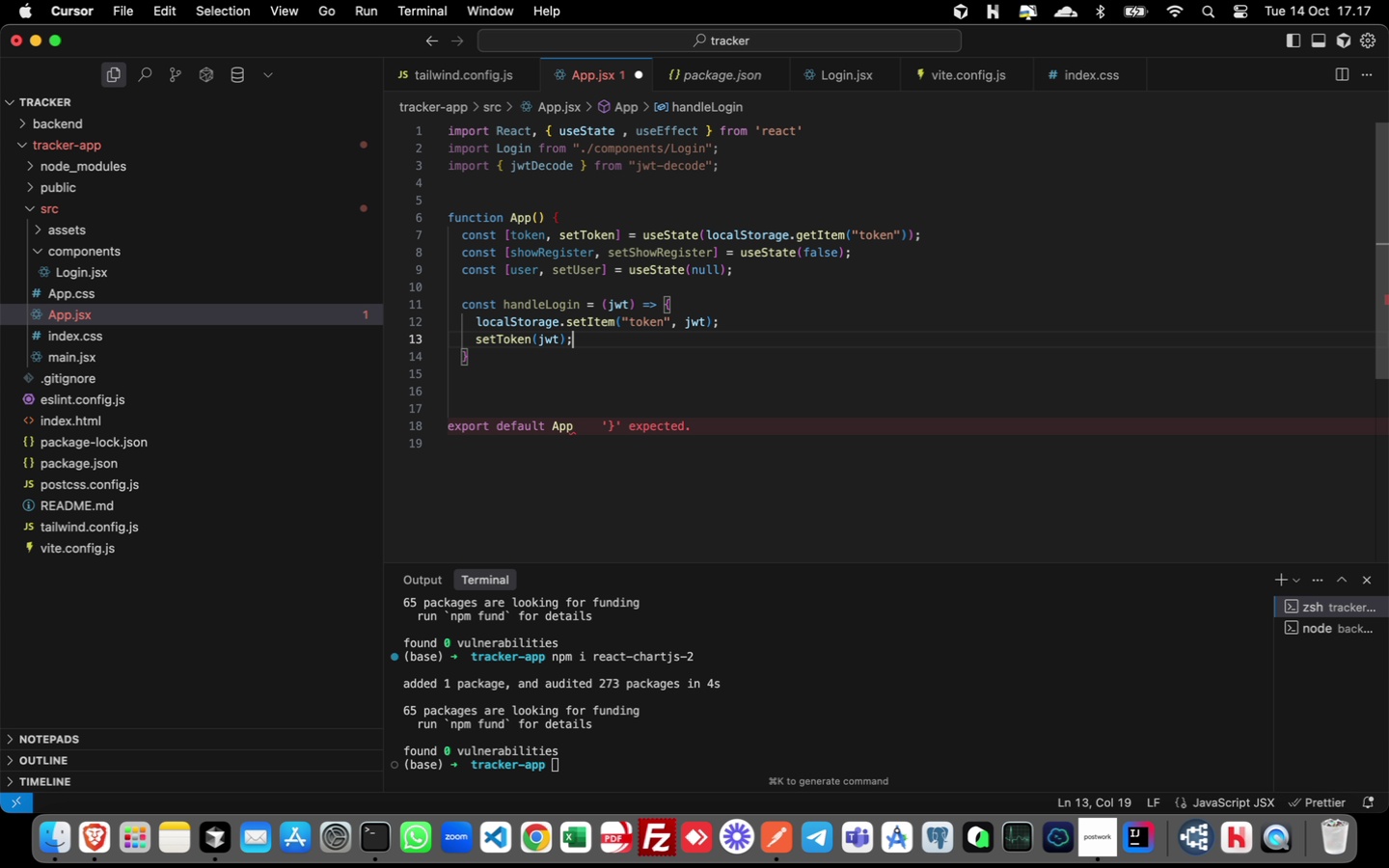 
key(Enter)
 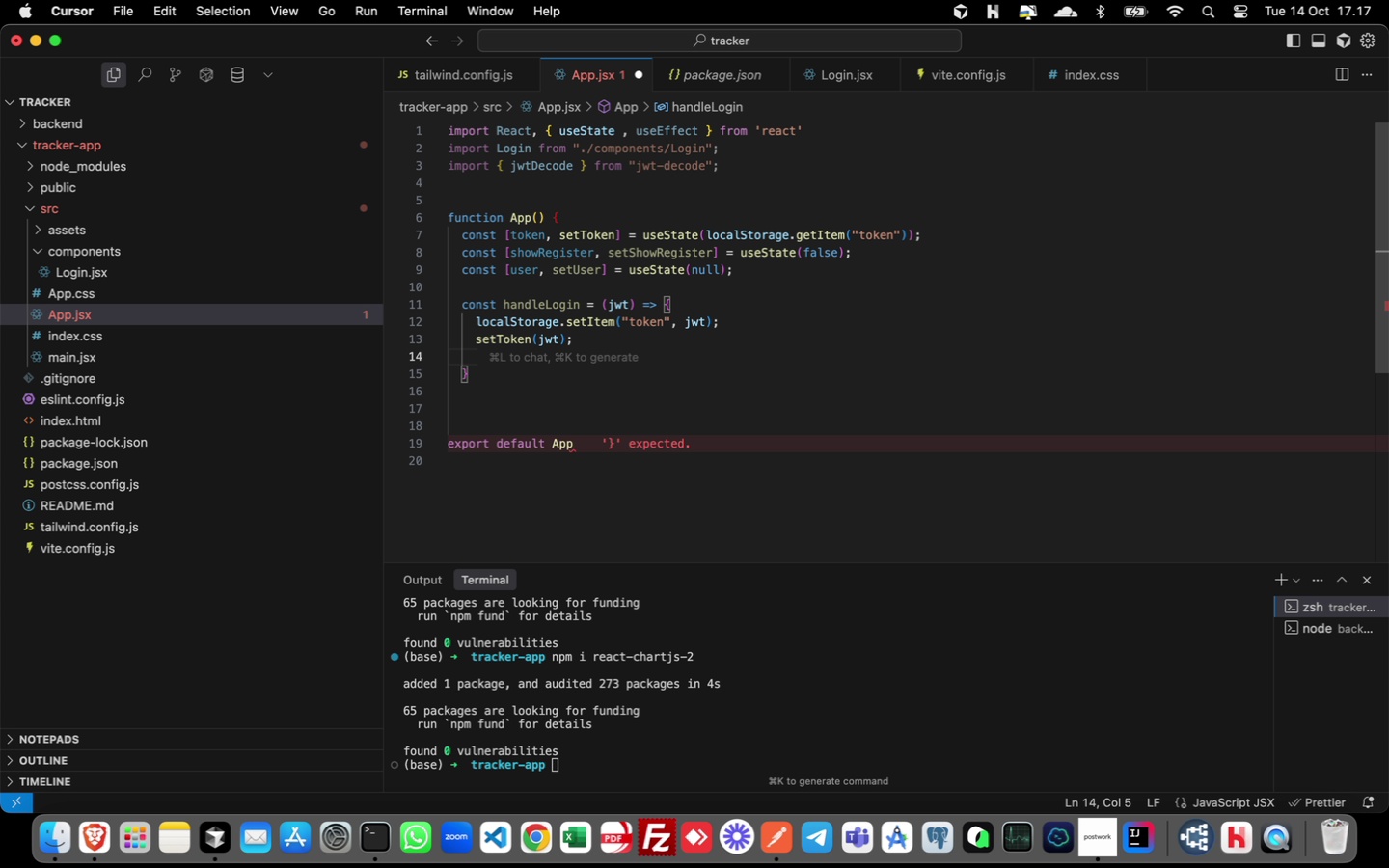 
key(Enter)
 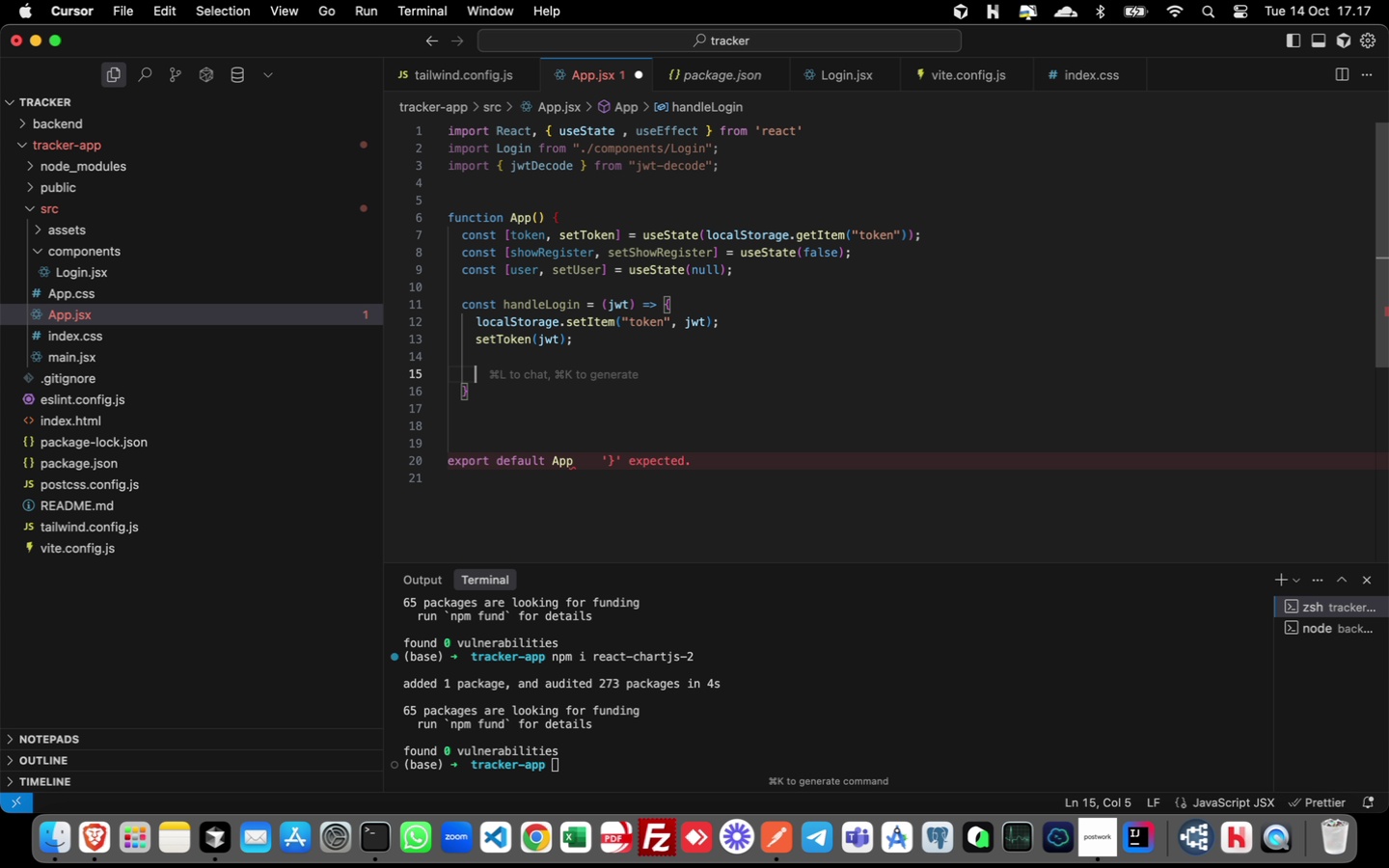 
type(const decoded = jwtDecode(jwt);)
 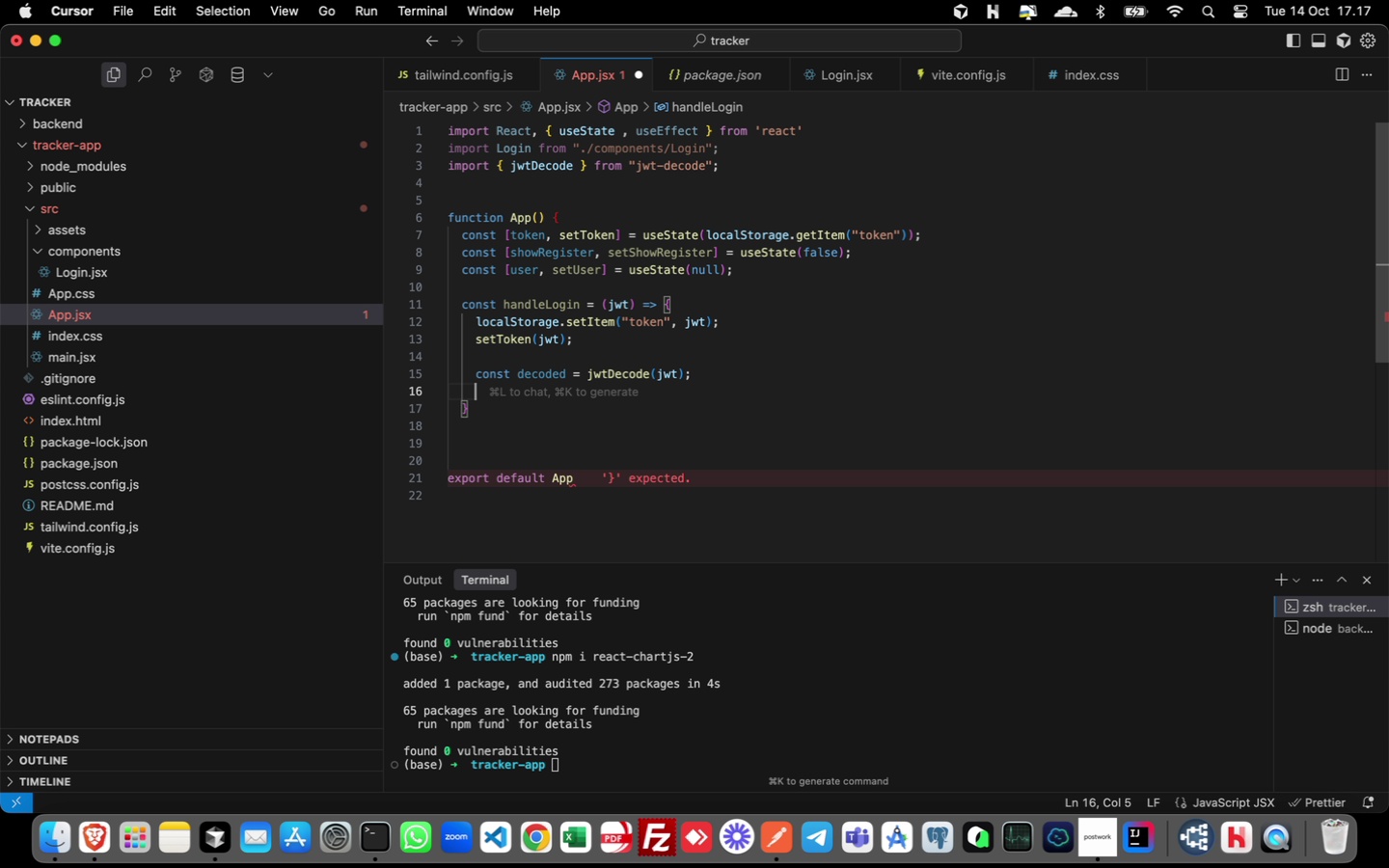 
 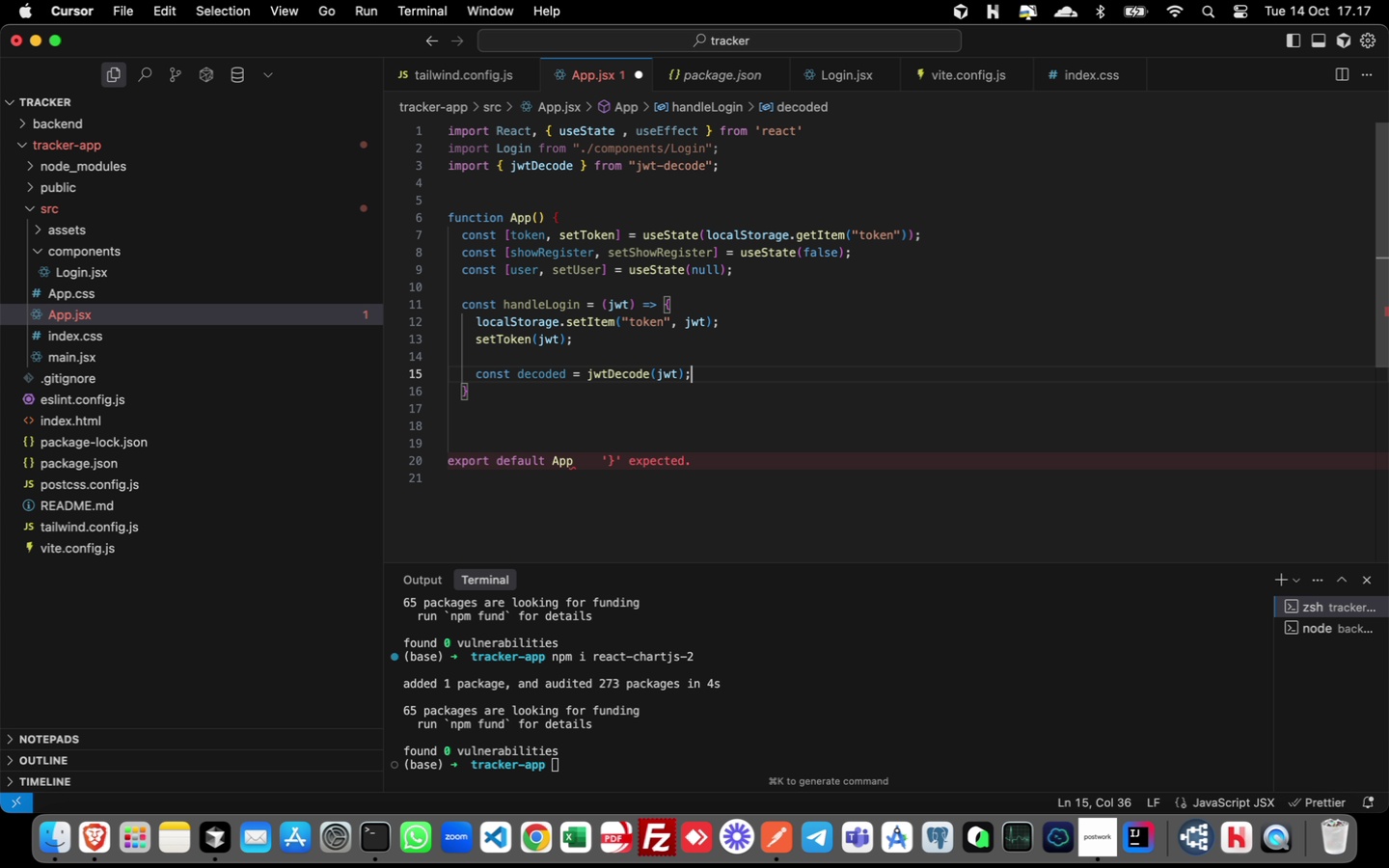 
key(Enter)
 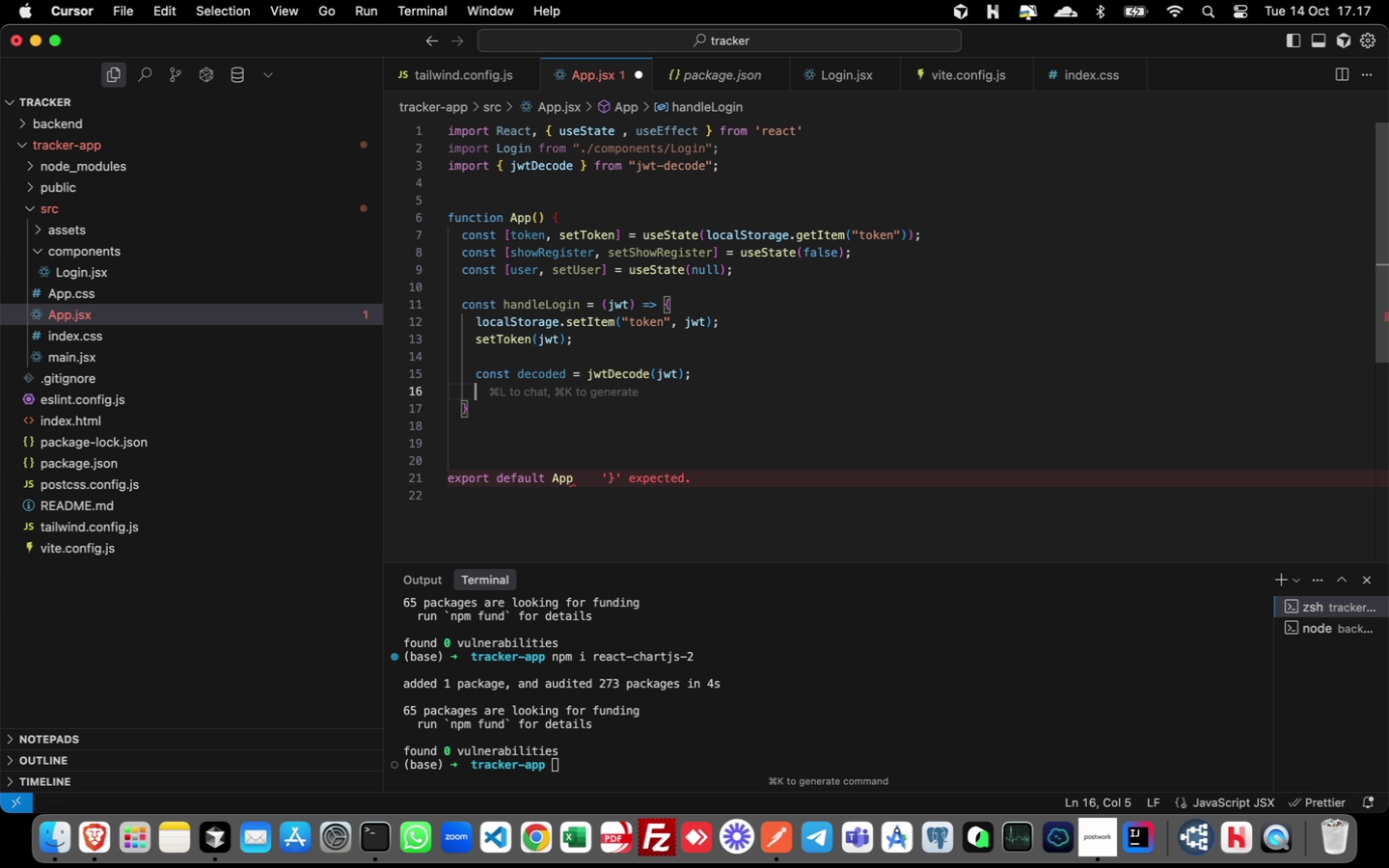 
type(console.log(ecded)
 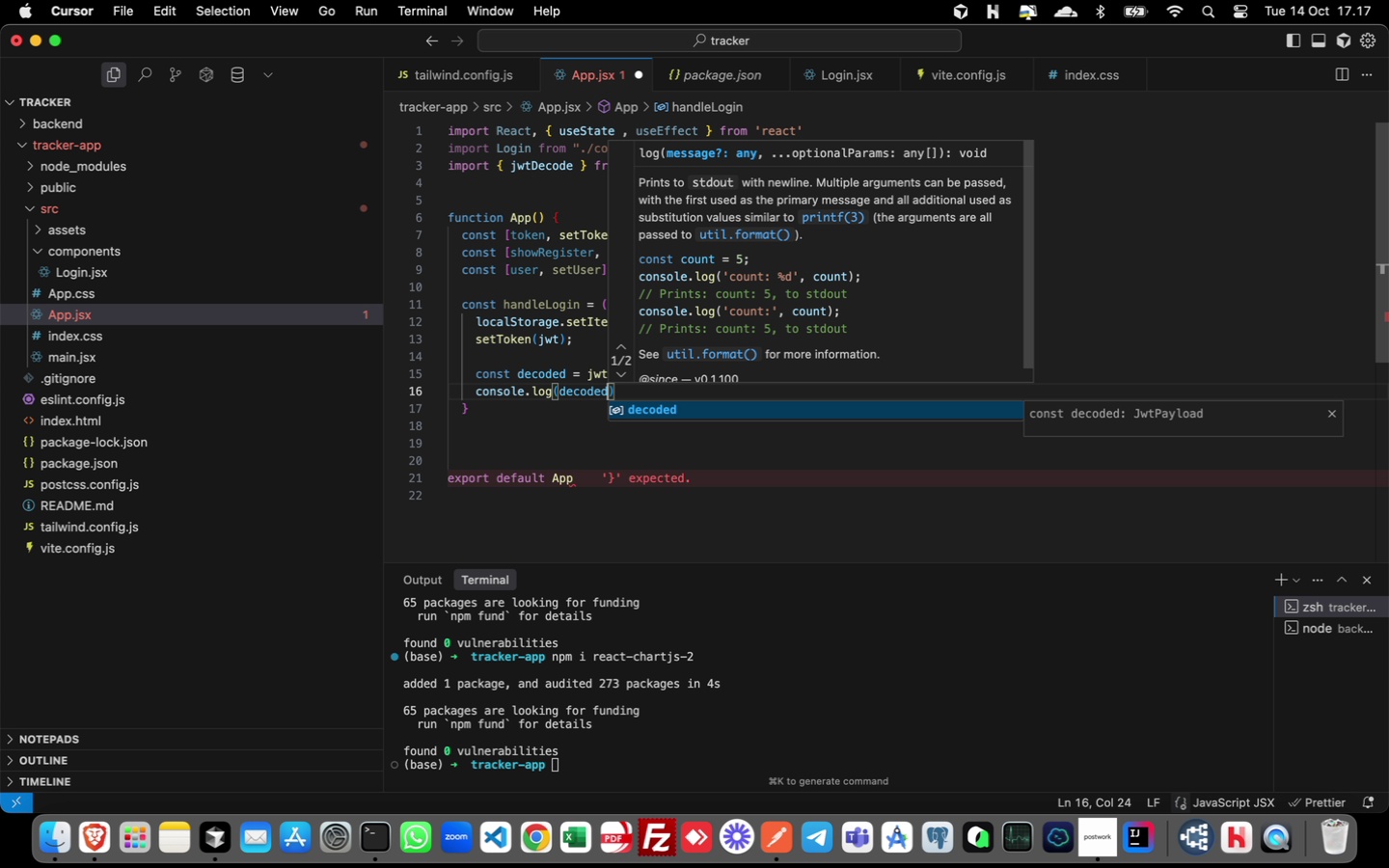 
 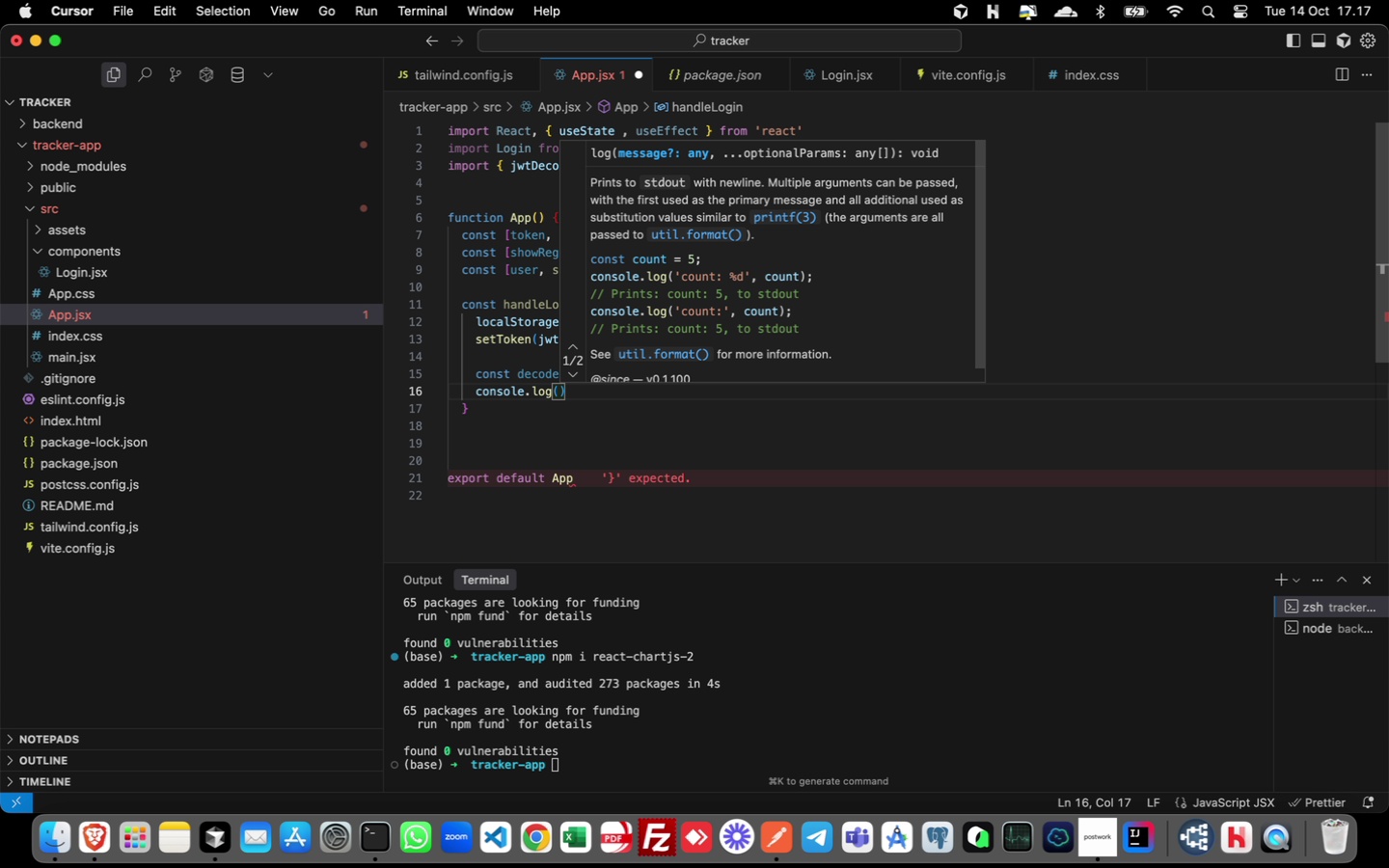 
hold_key(key=O, duration=17.99)
 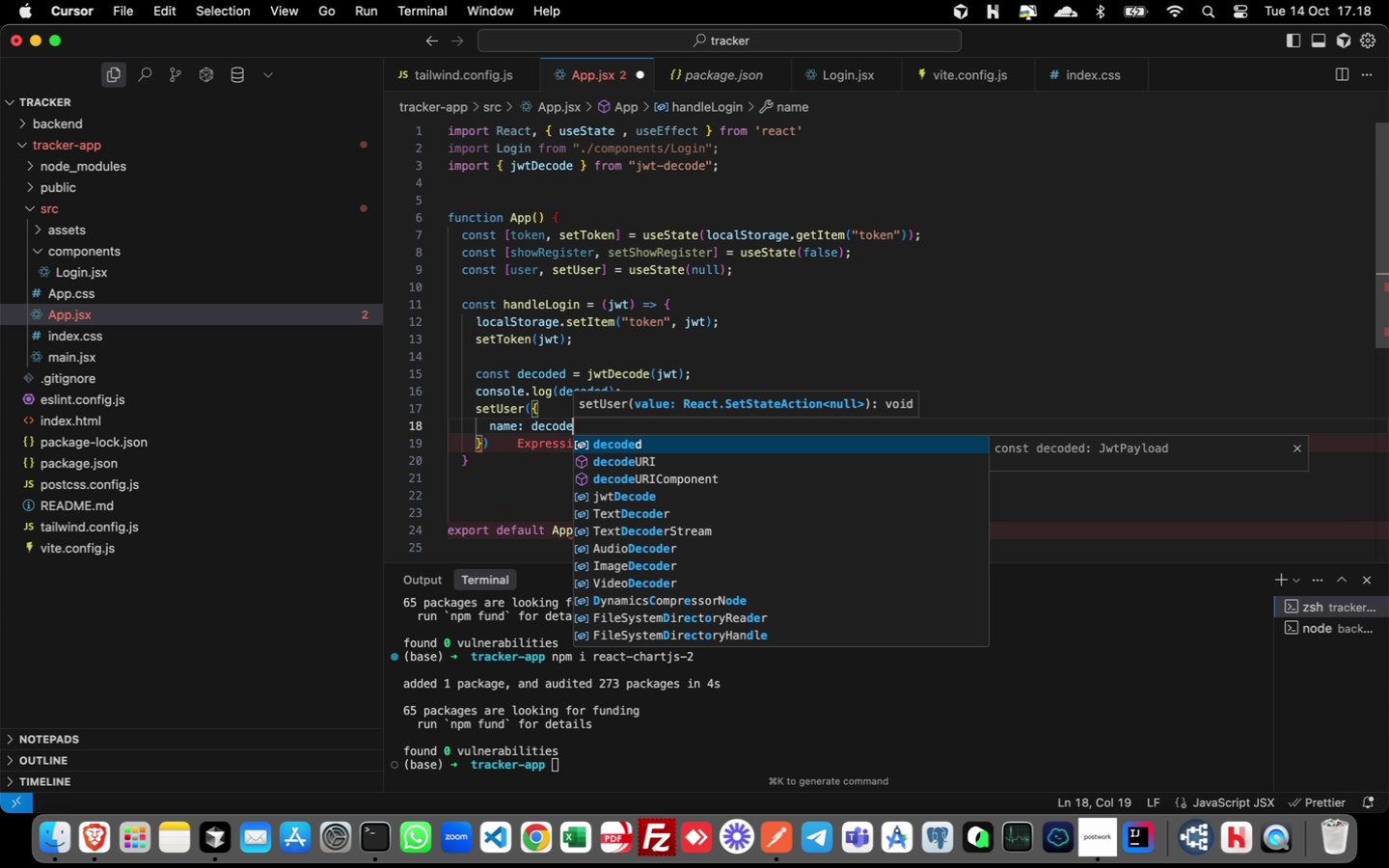 
key(Enter)
 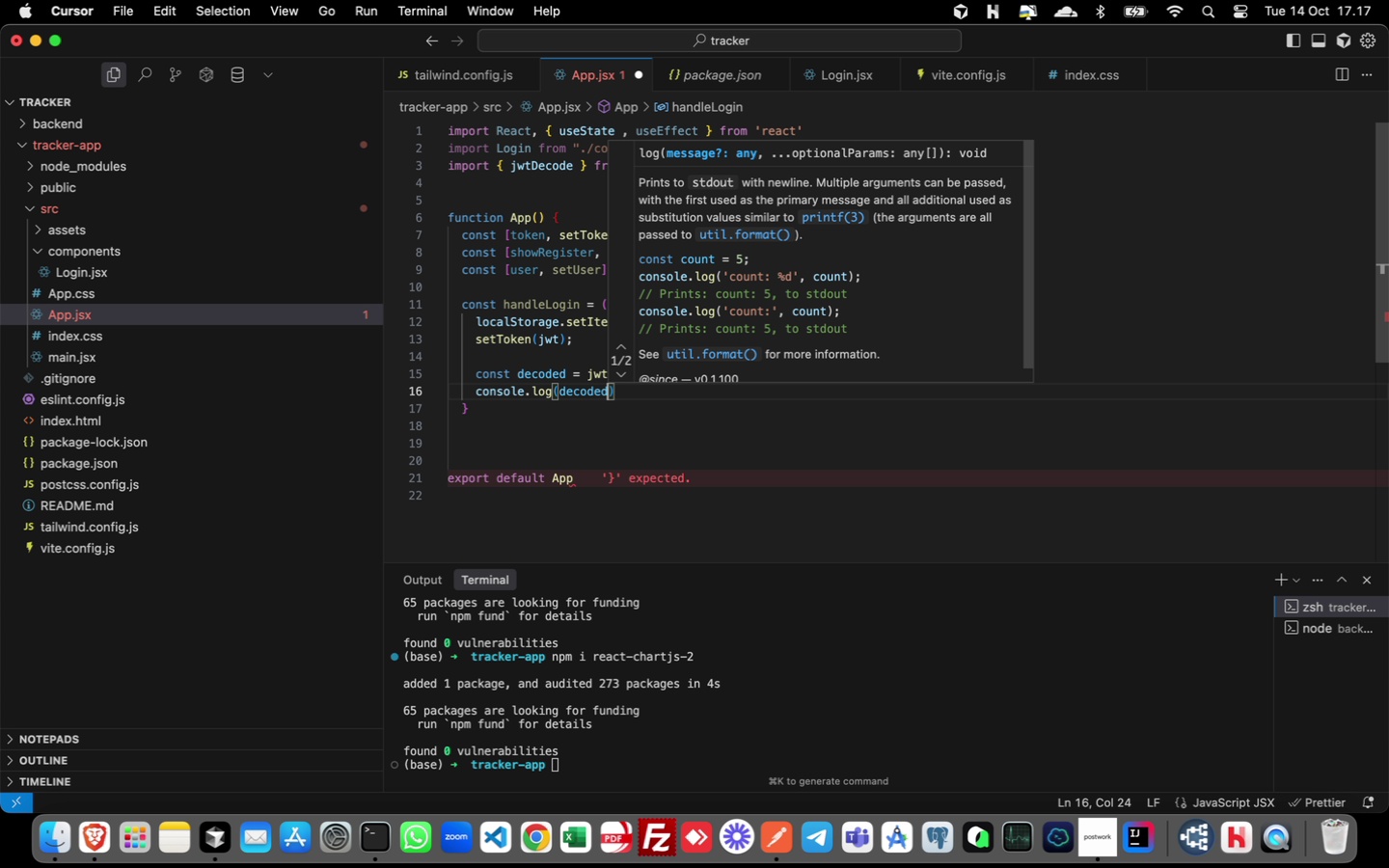 
key(ArrowRight)
 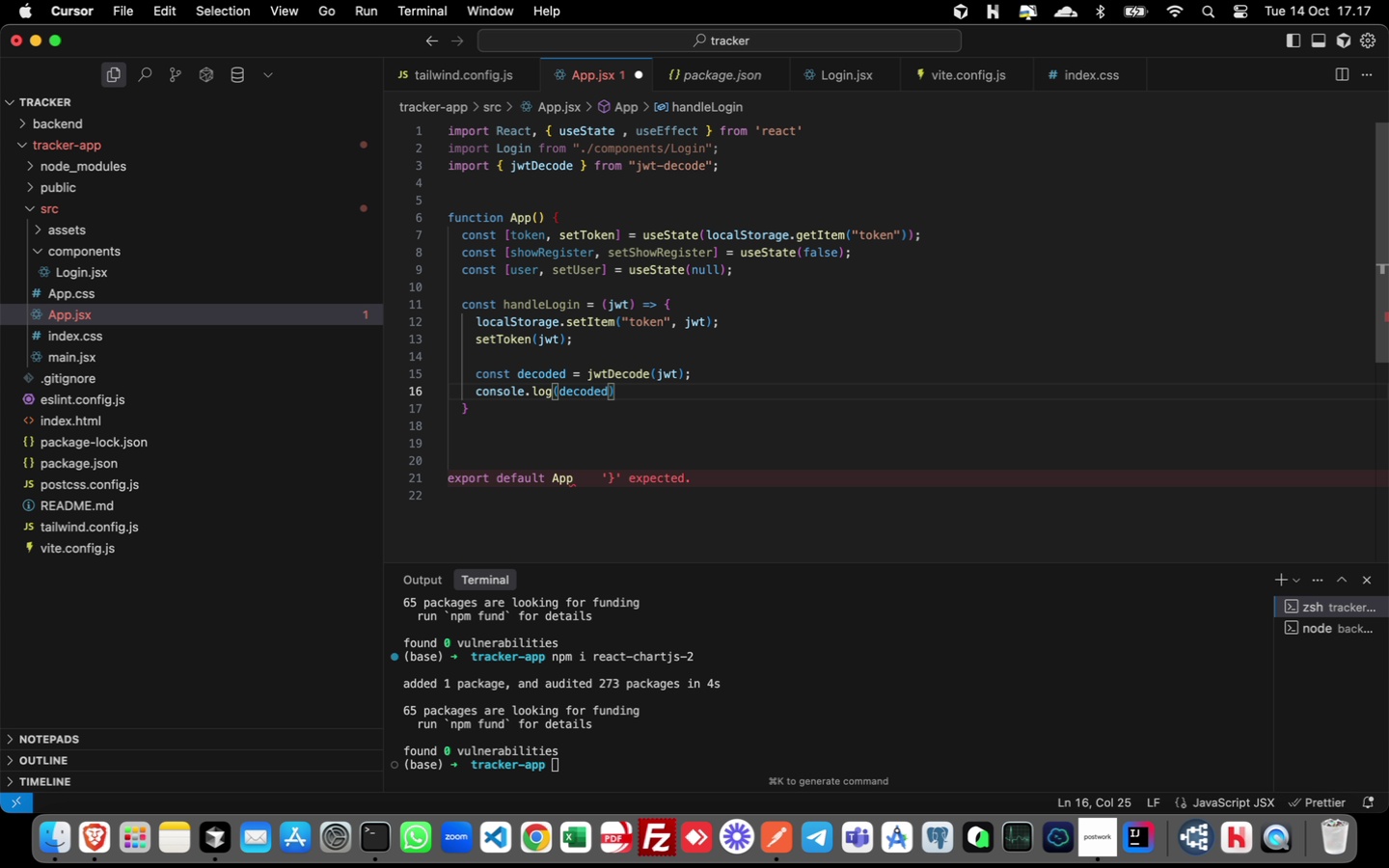 
key(Semicolon)
 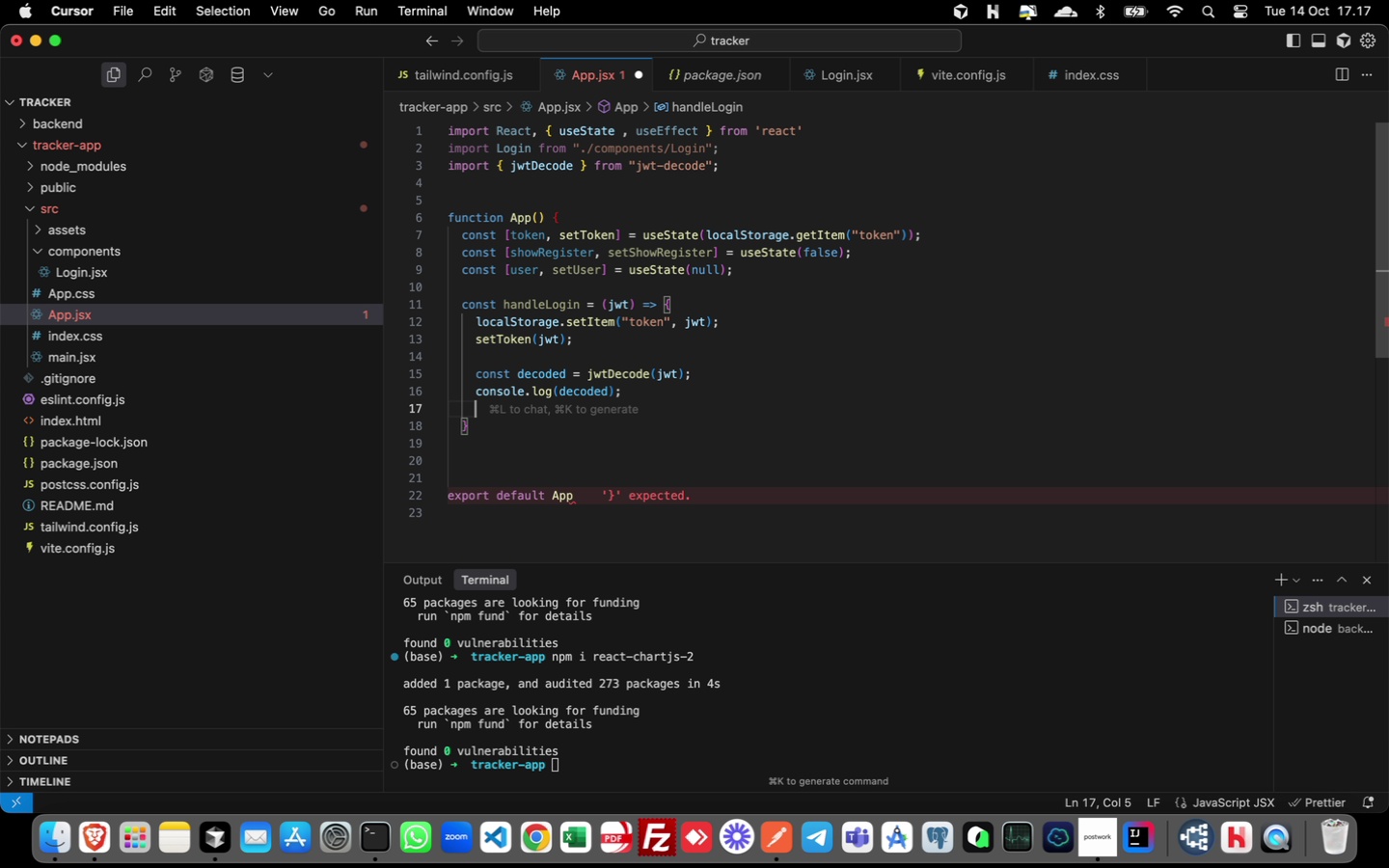 
key(Enter)
 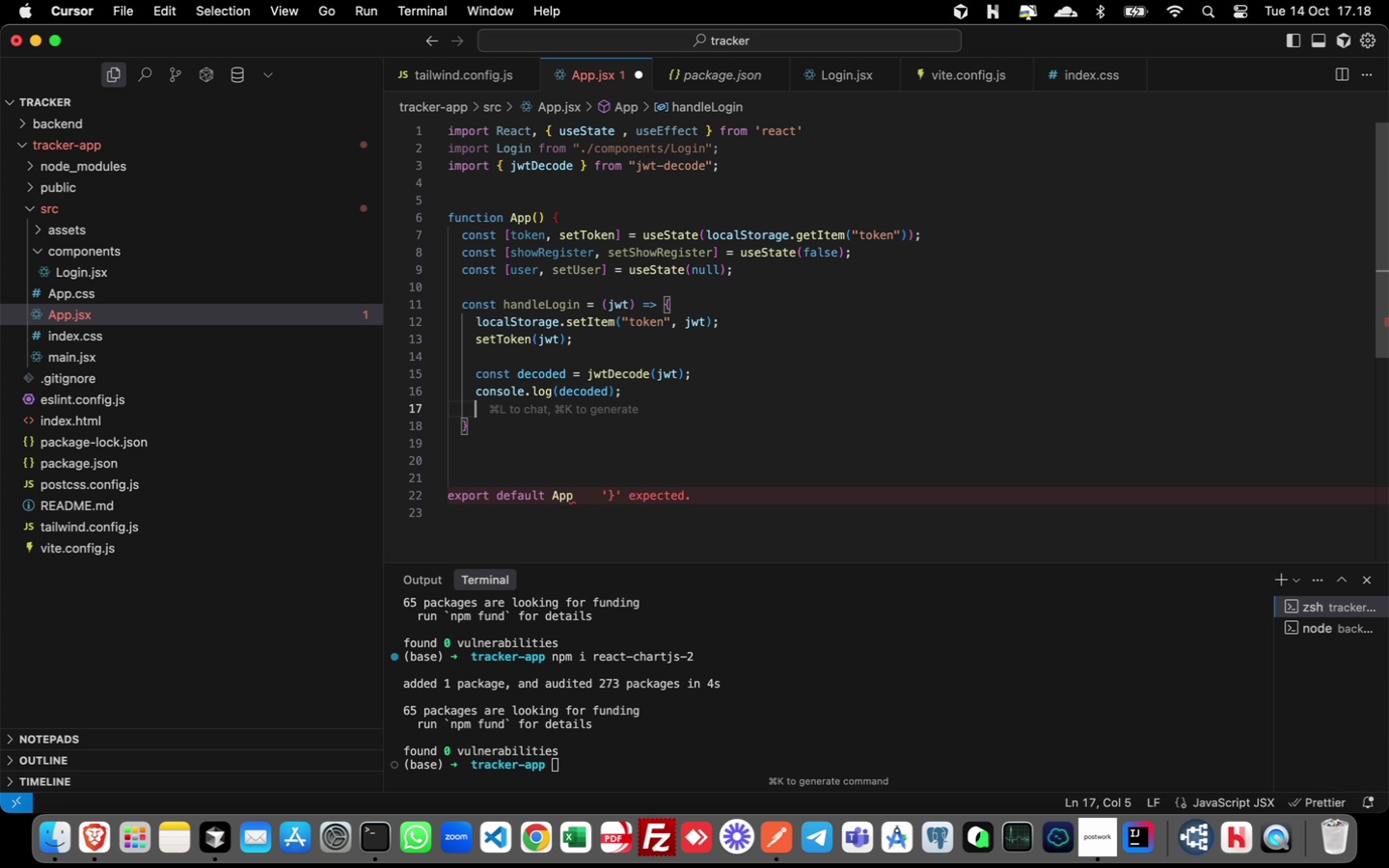 
type(setUser({)
 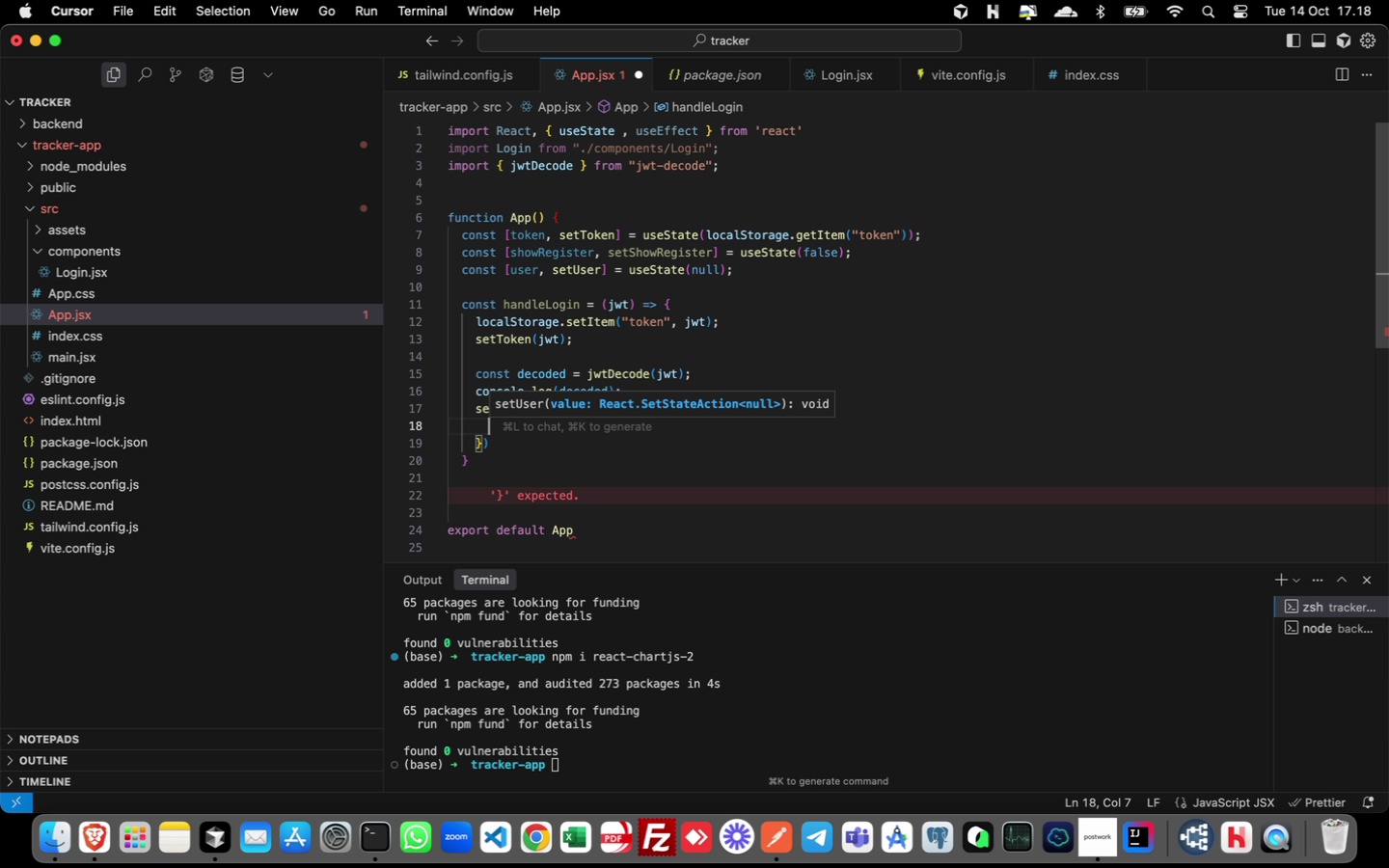 
 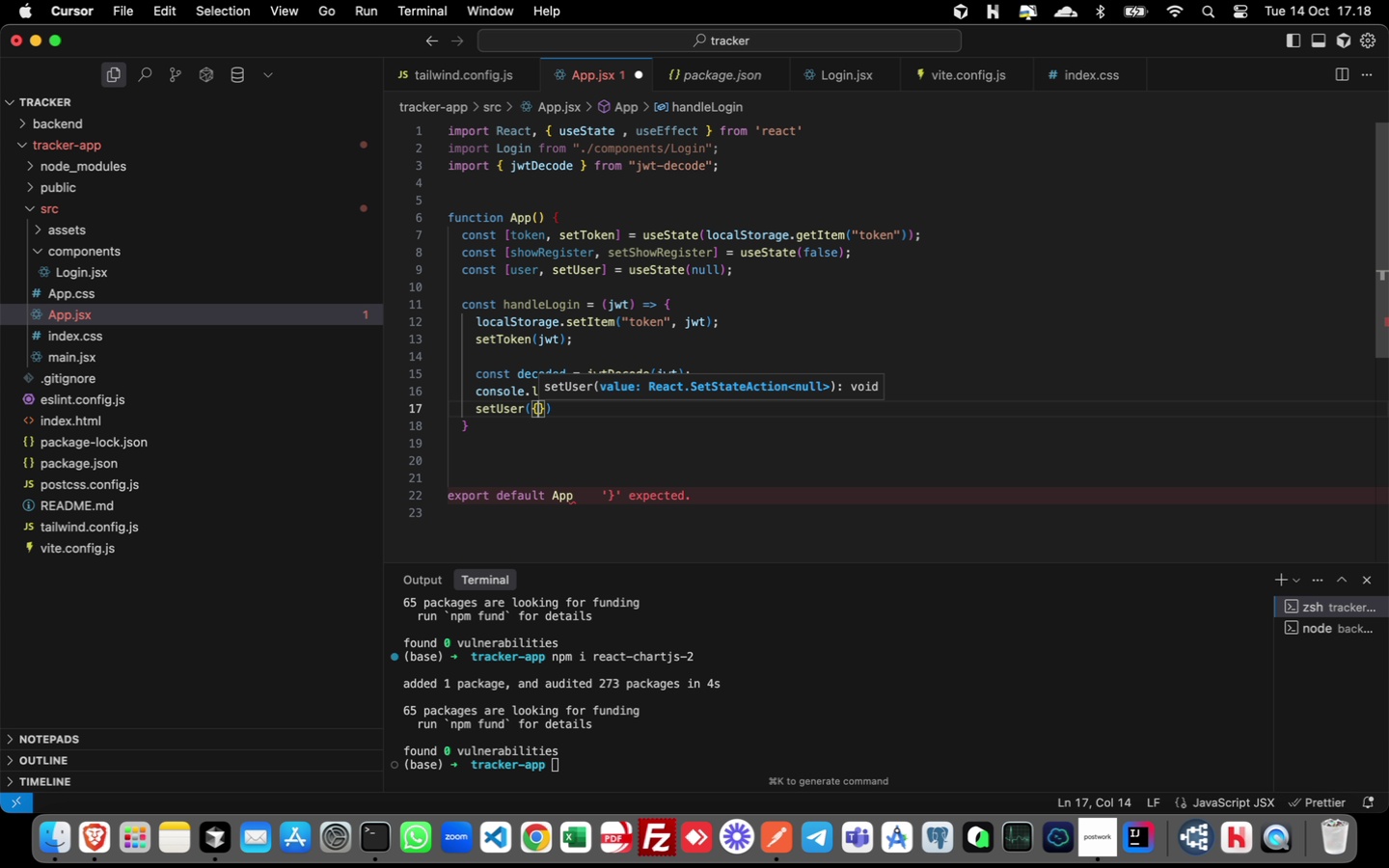 
key(Enter)
 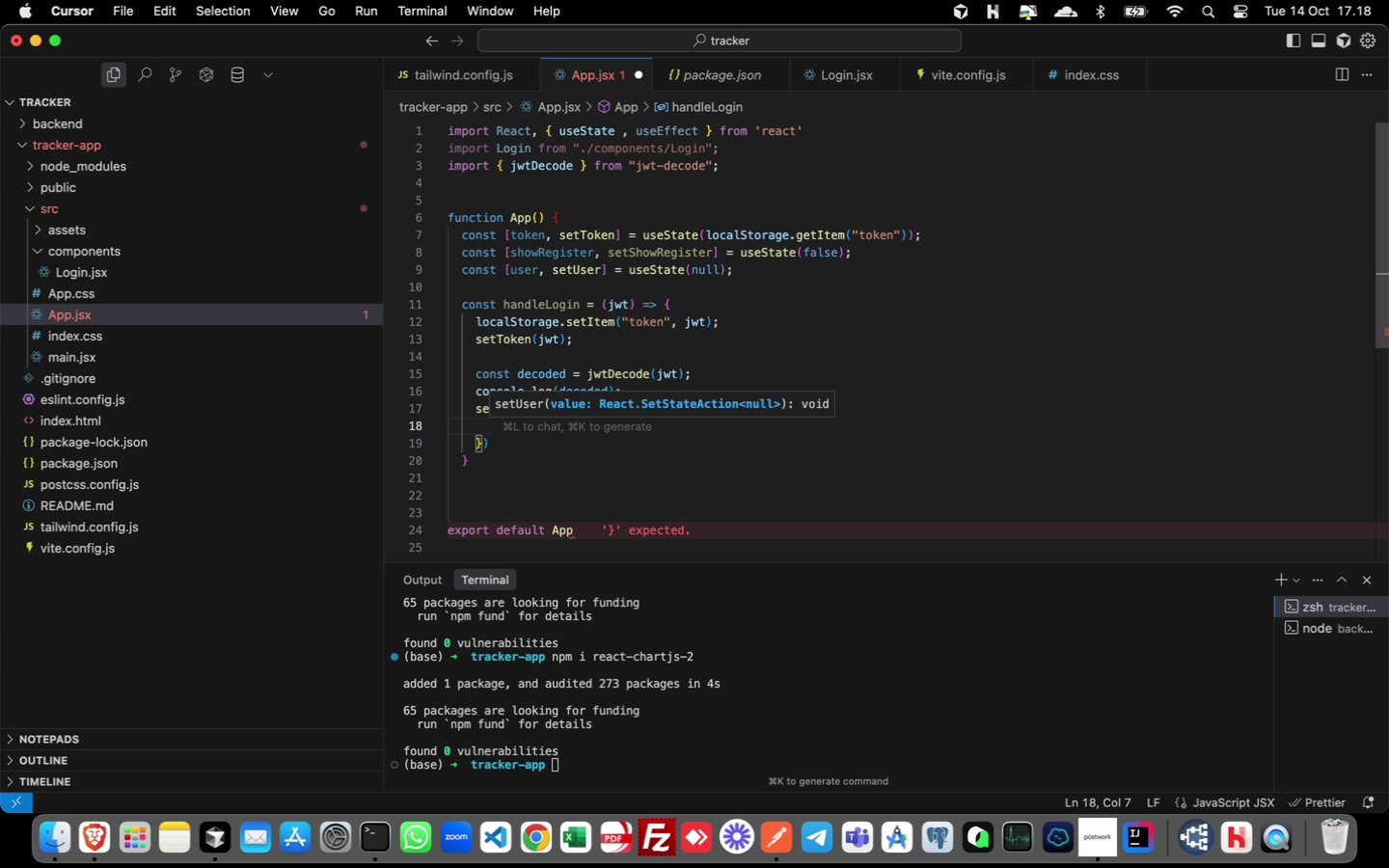 
type(name: decde.name,)
 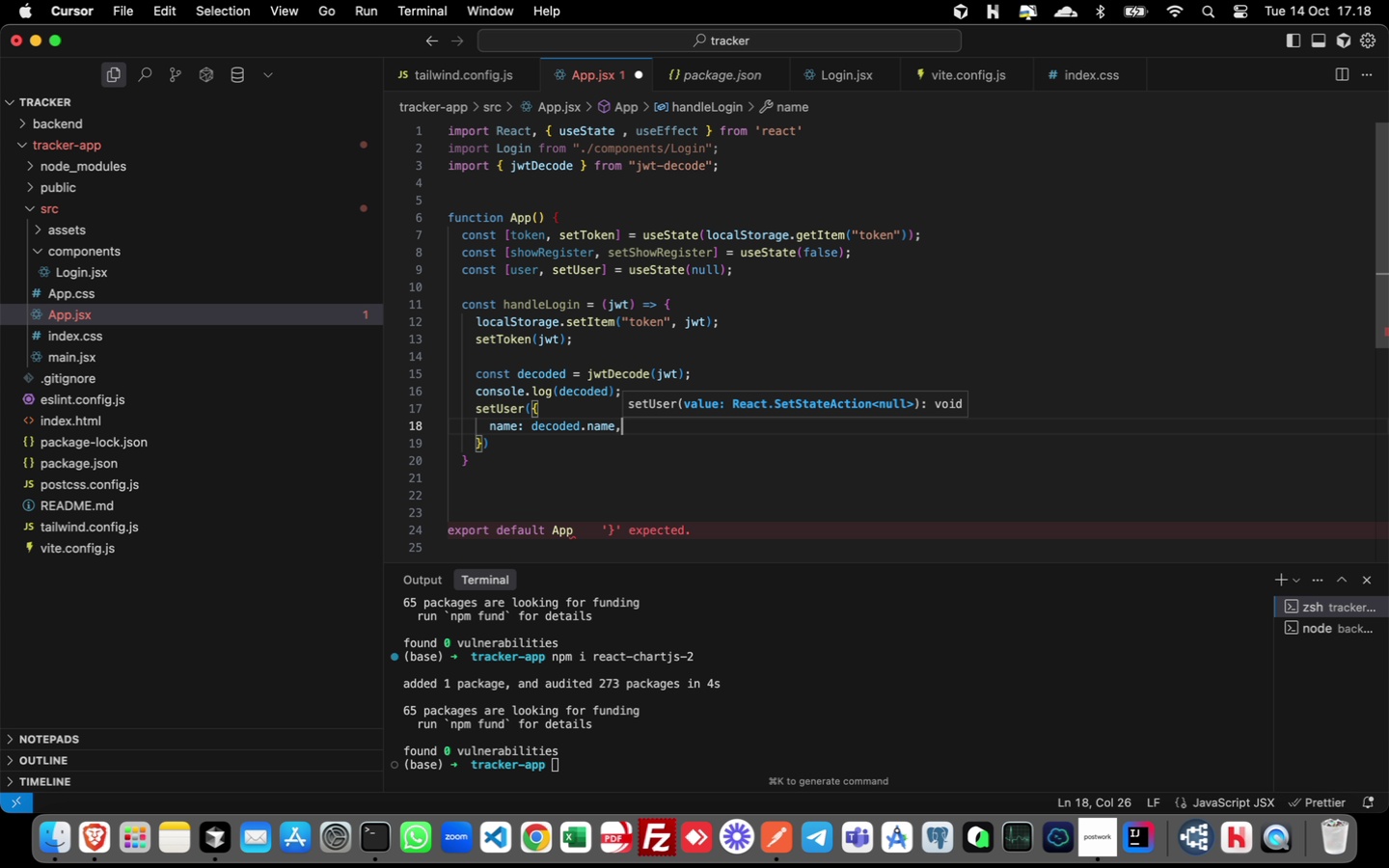 
key(Enter)
 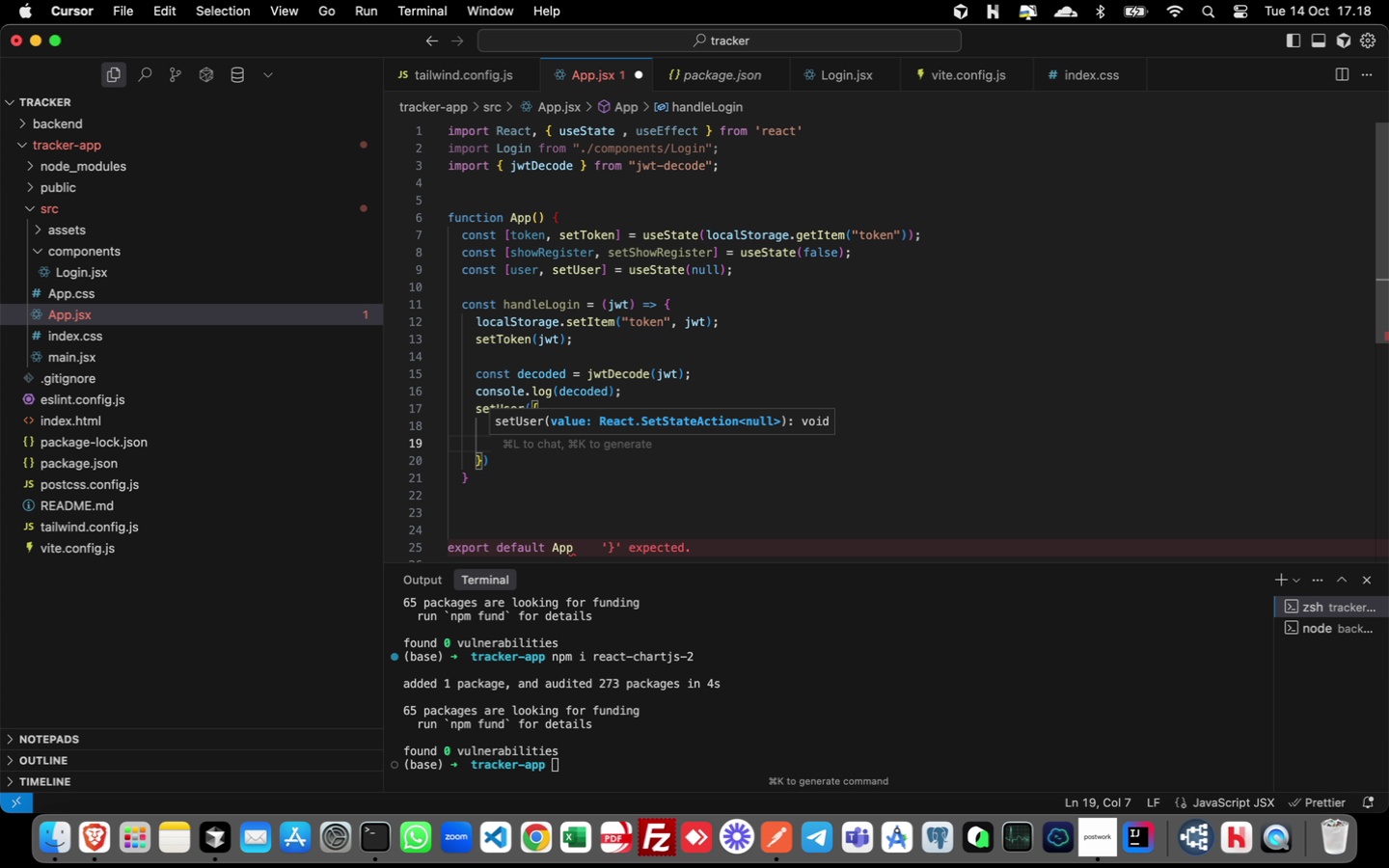 
type(email)
 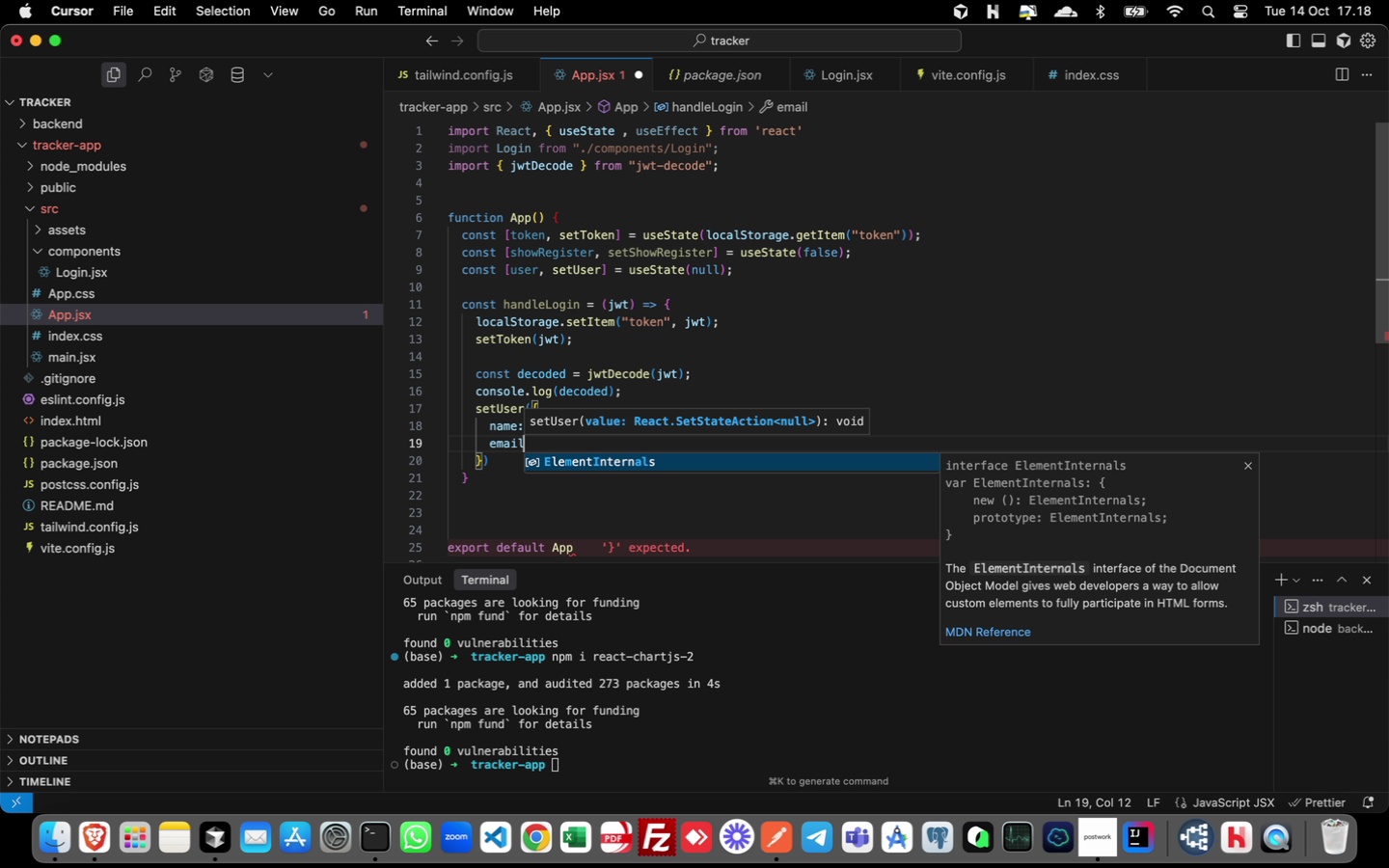 
type(: decoded.email,)
 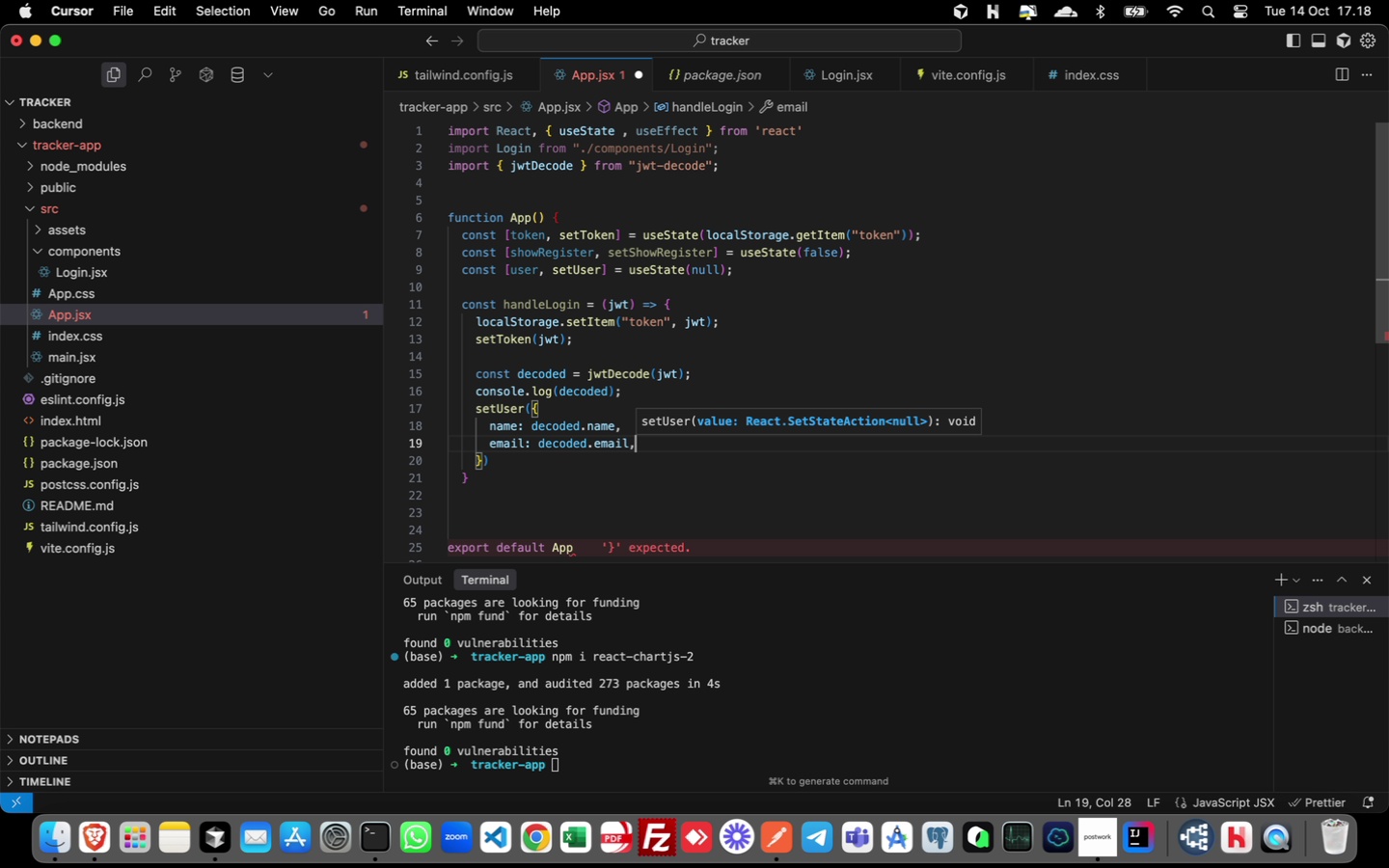 
key(Enter)
 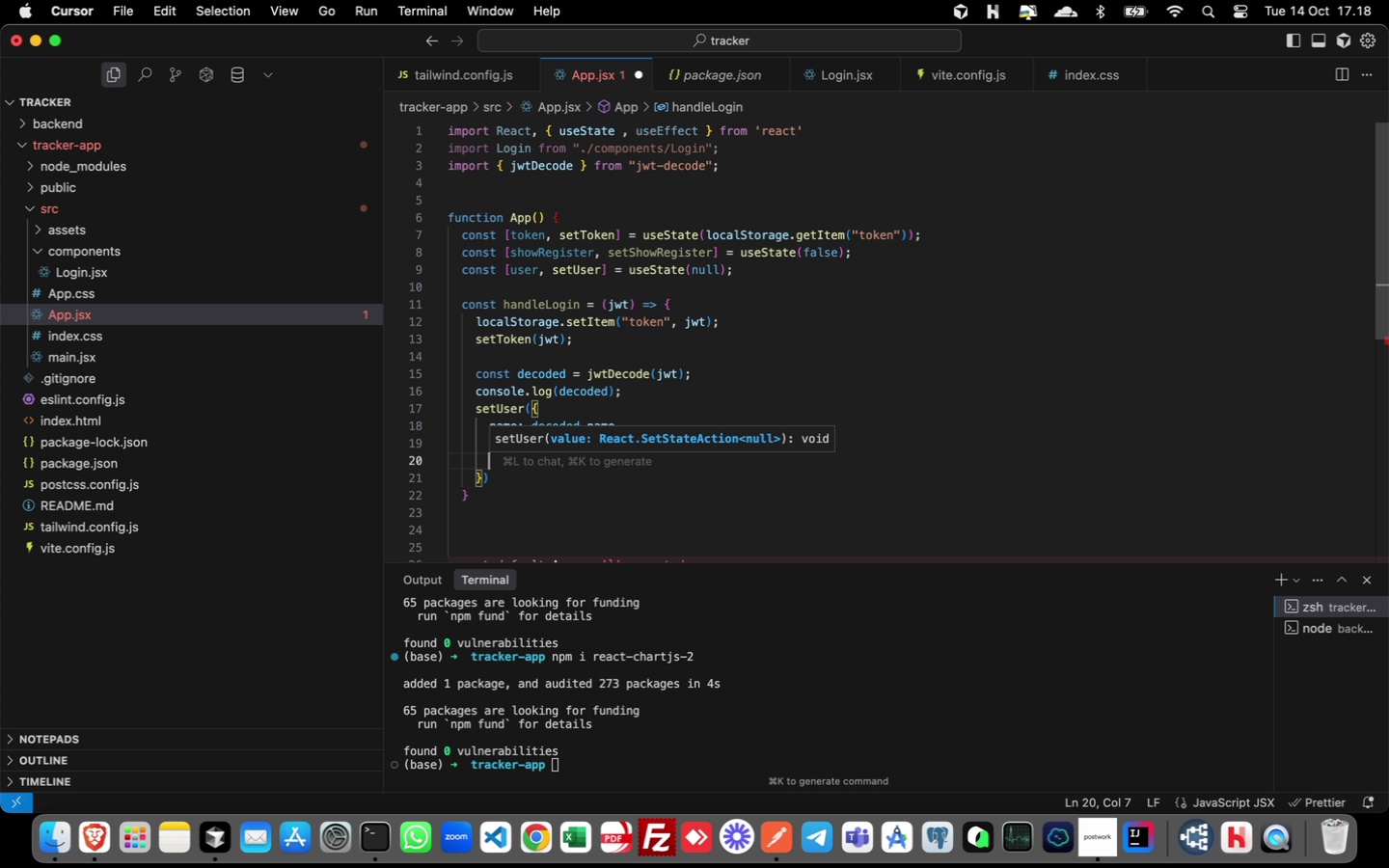 
type(avatar: )
 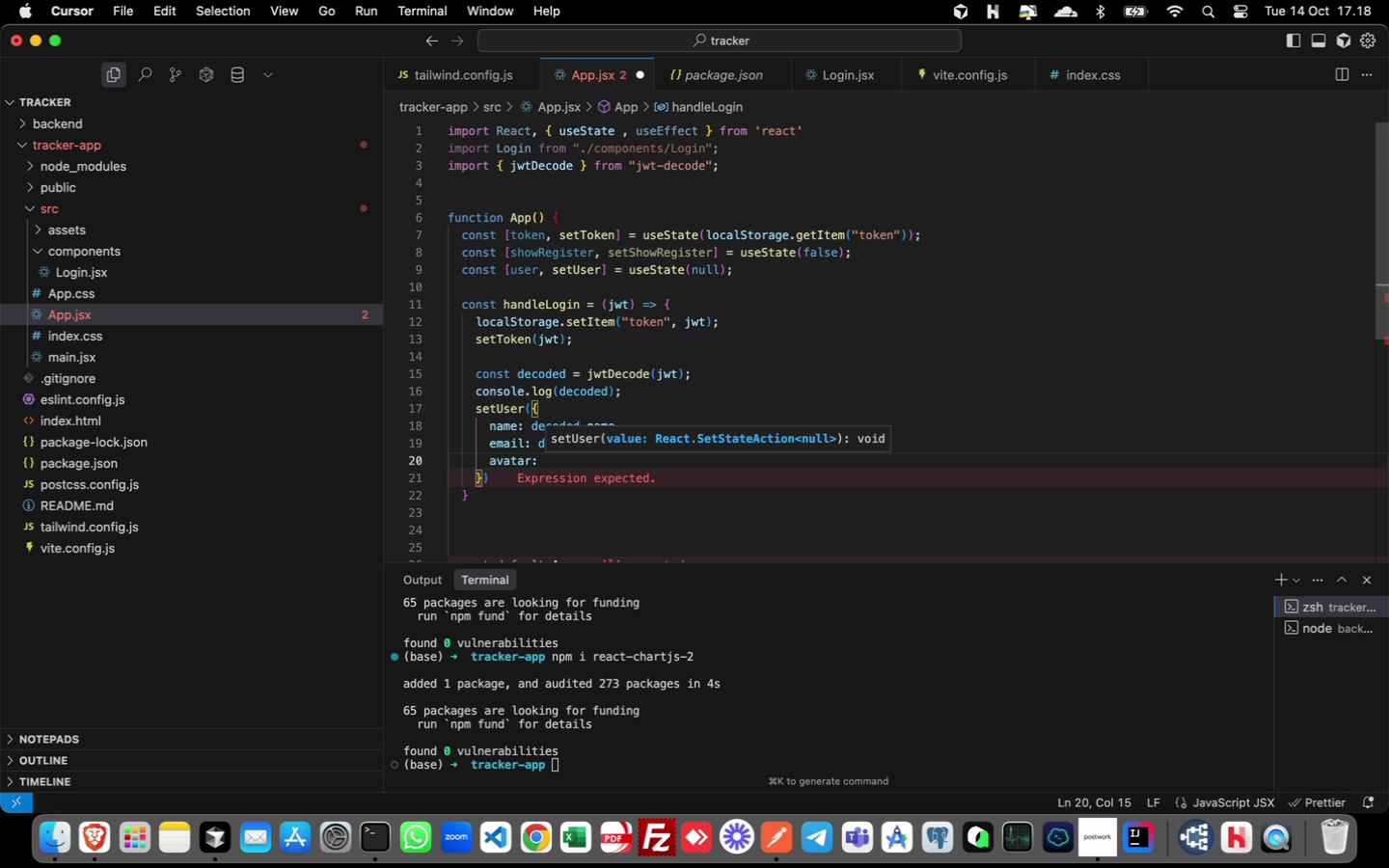 
type(`https://i.pravatar.cc/10)
 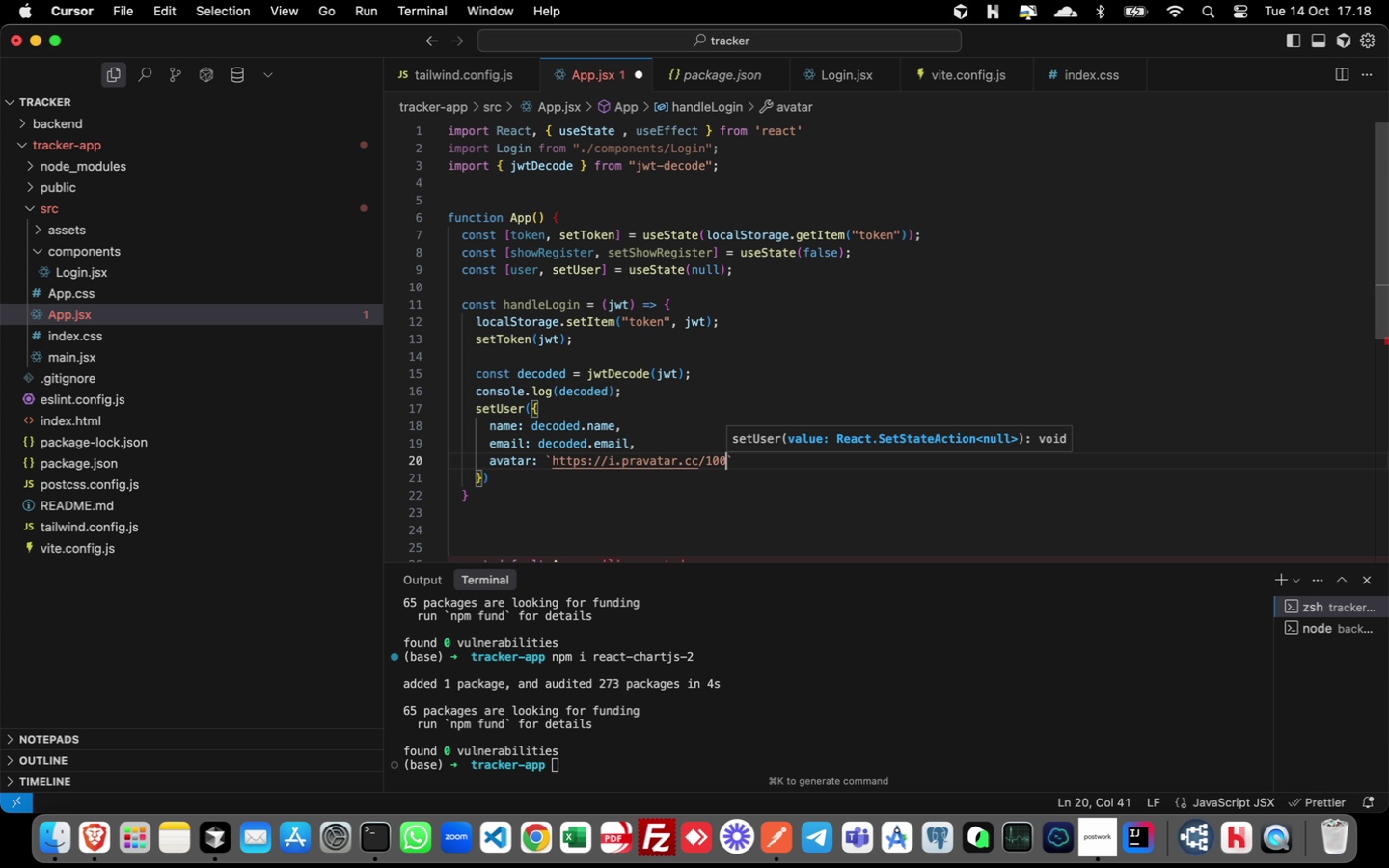 
hold_key(key=0, duration=0.44)
 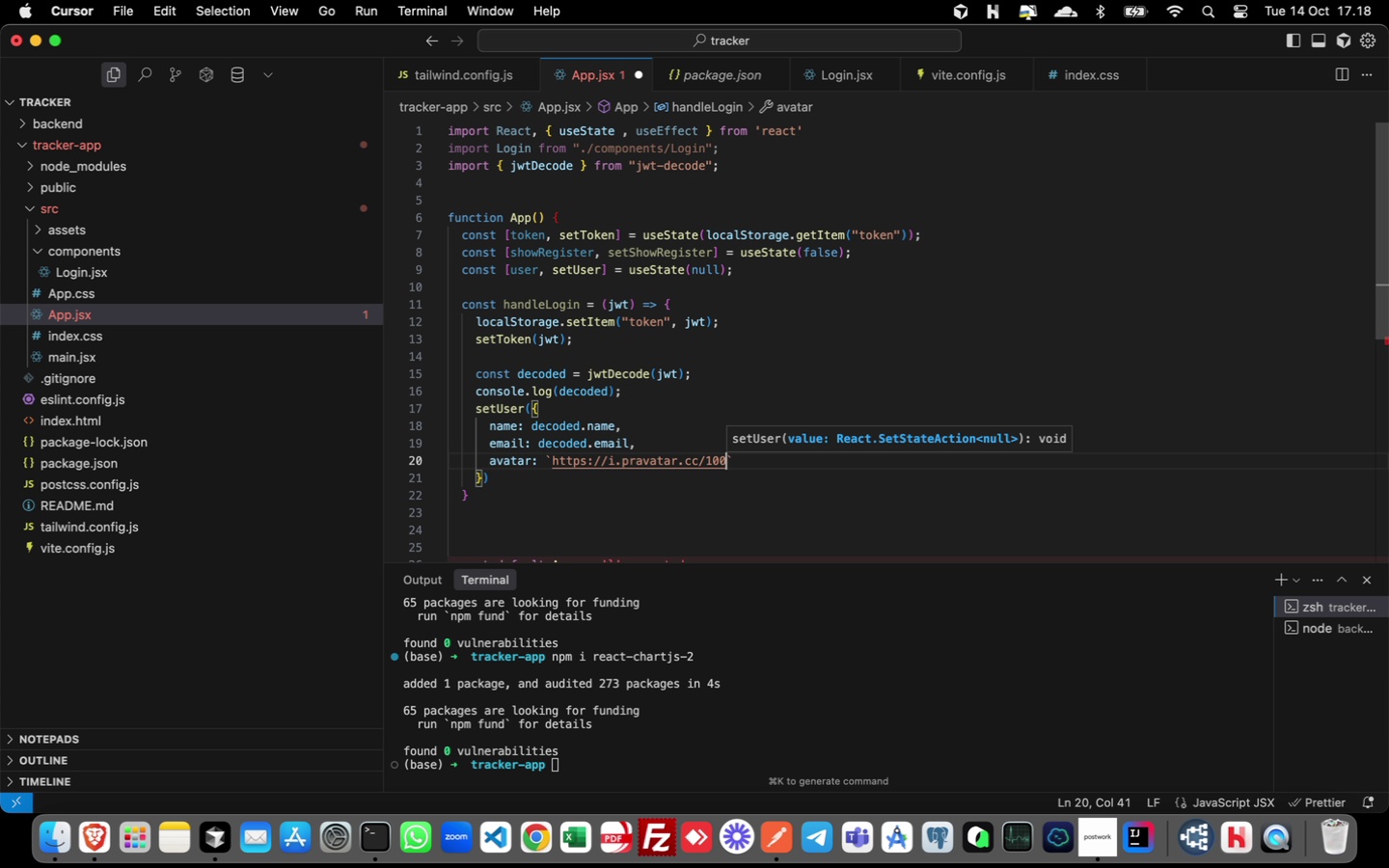 
type(?u=${decoded)
 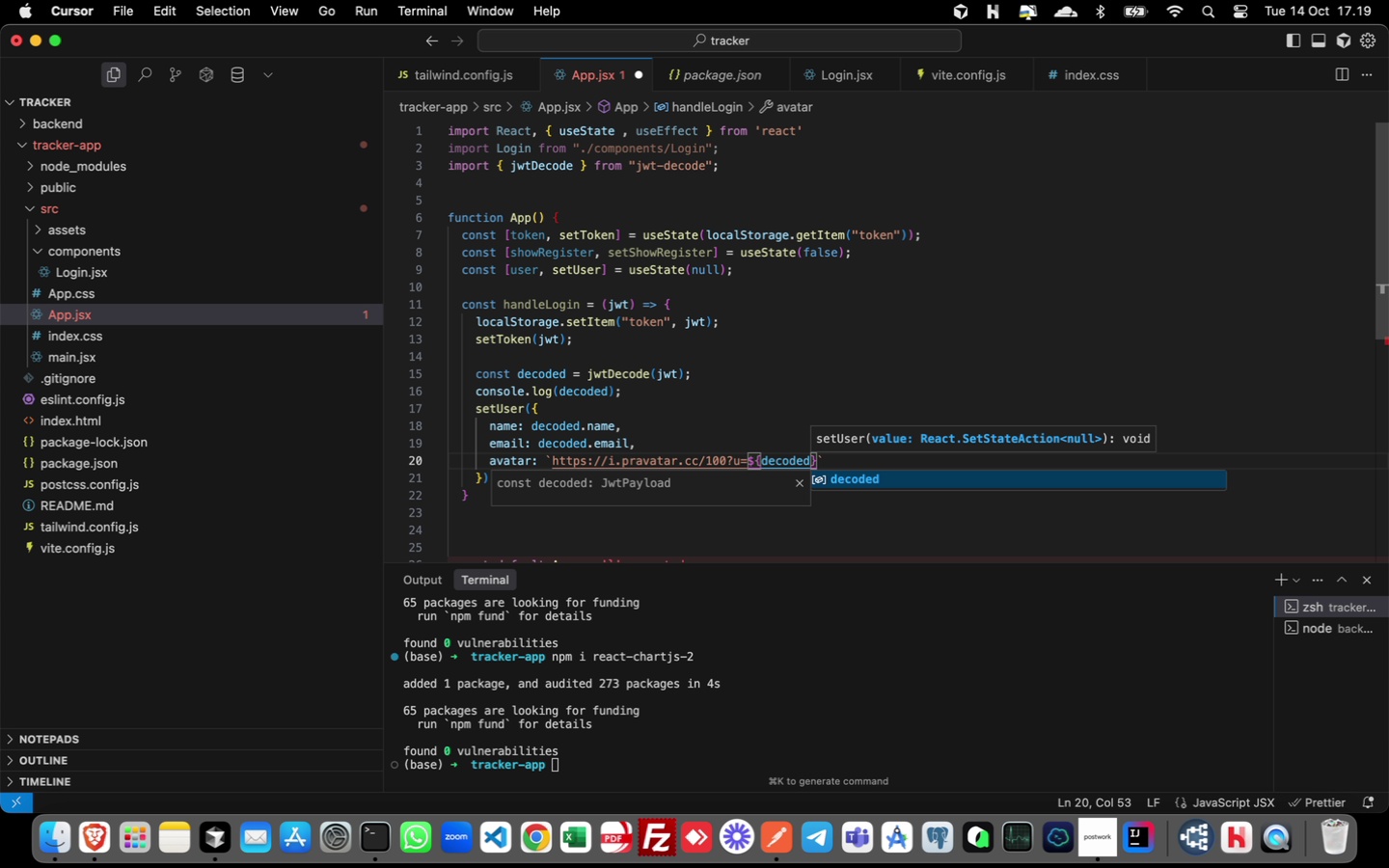 
type(.email)
 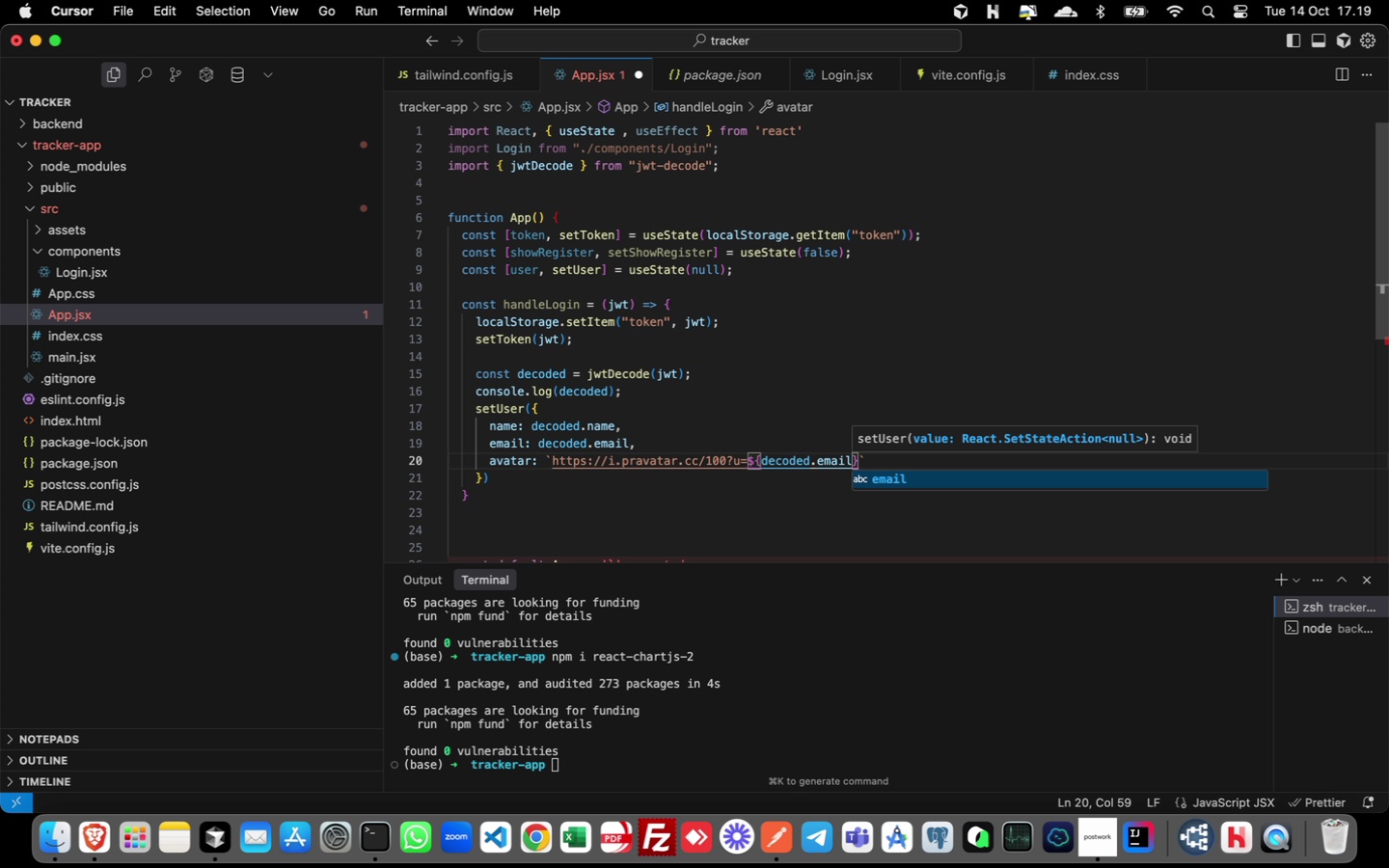 
key(ArrowRight)
 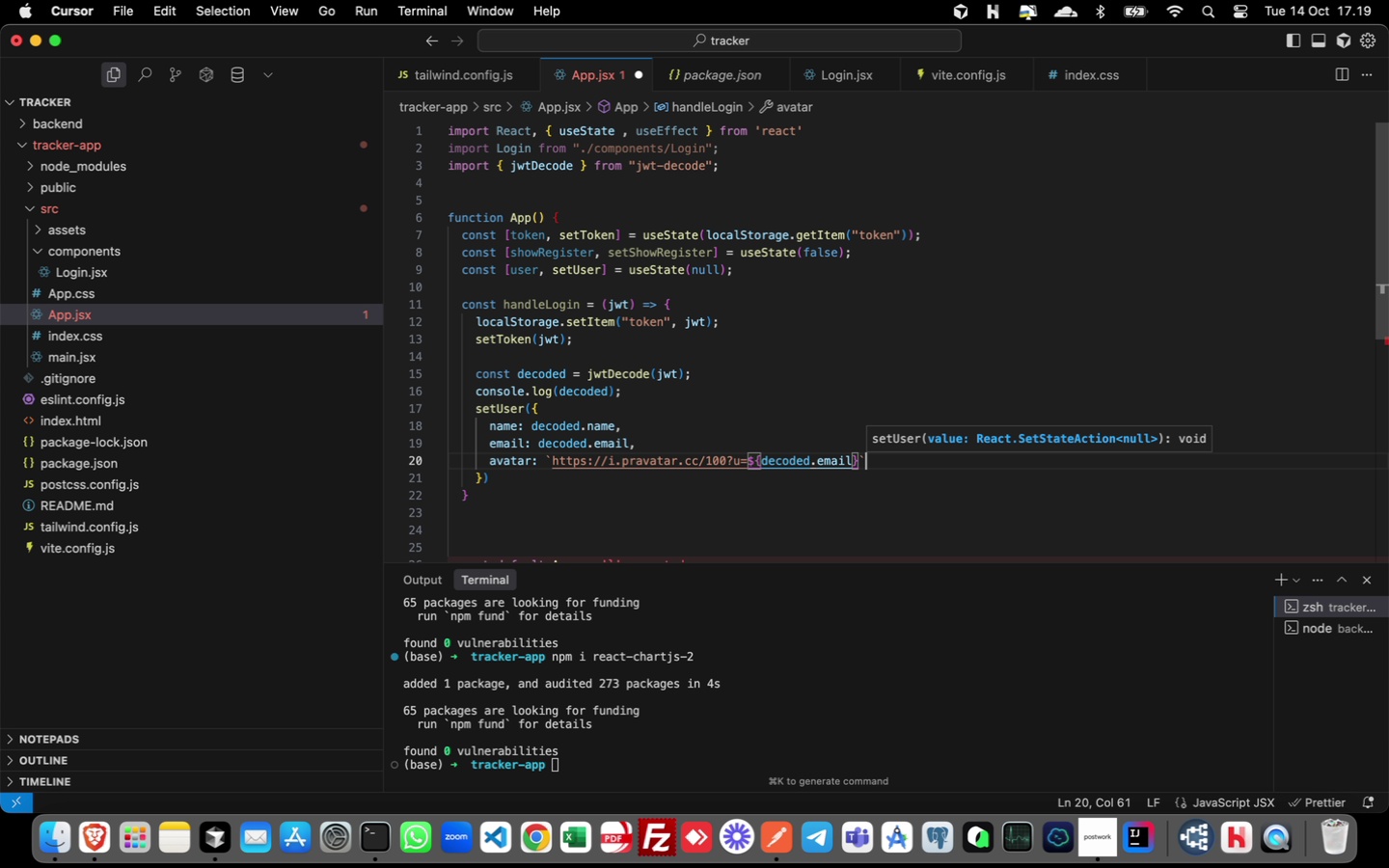 
key(ArrowRight)
 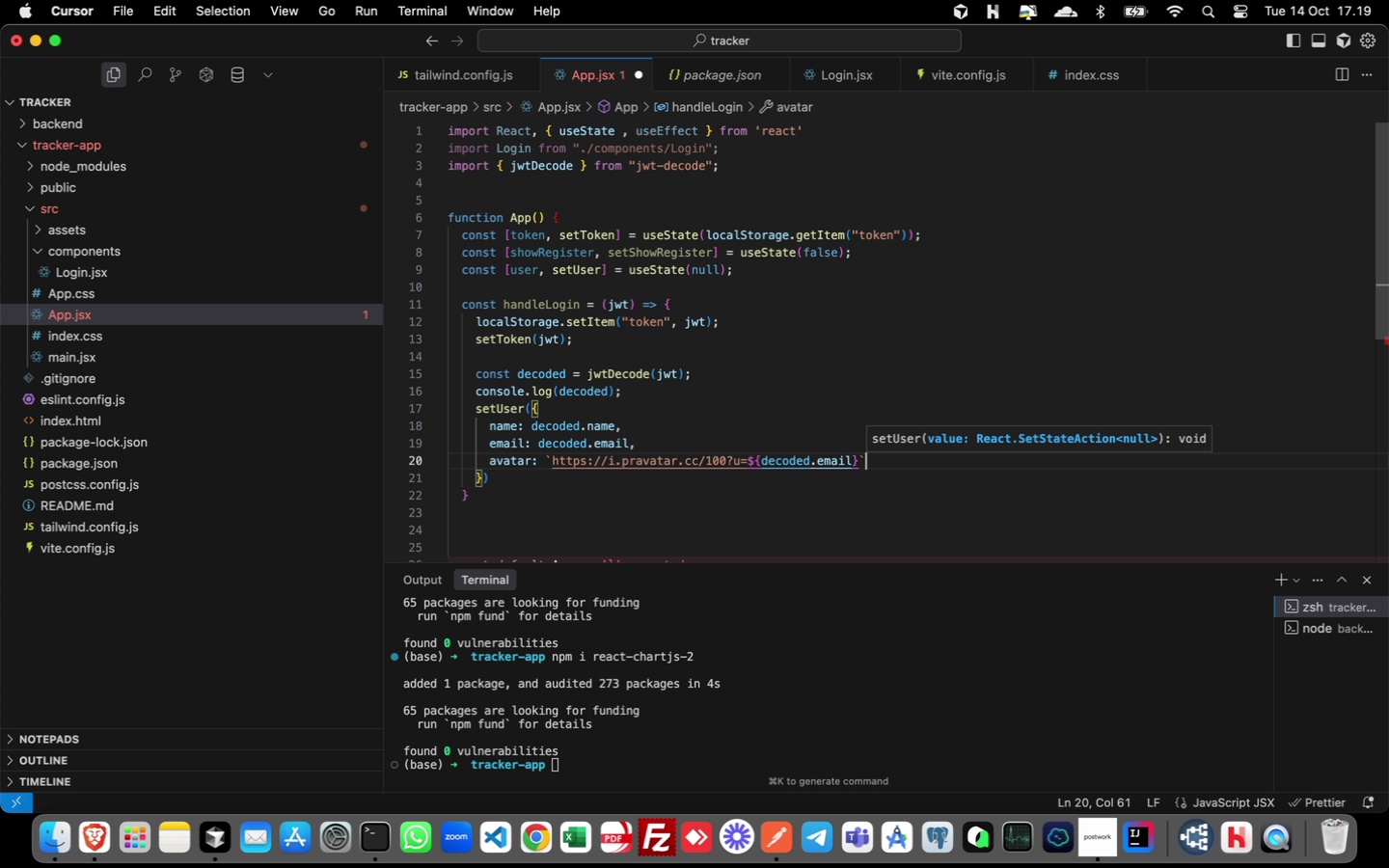 
key(ArrowDown)
 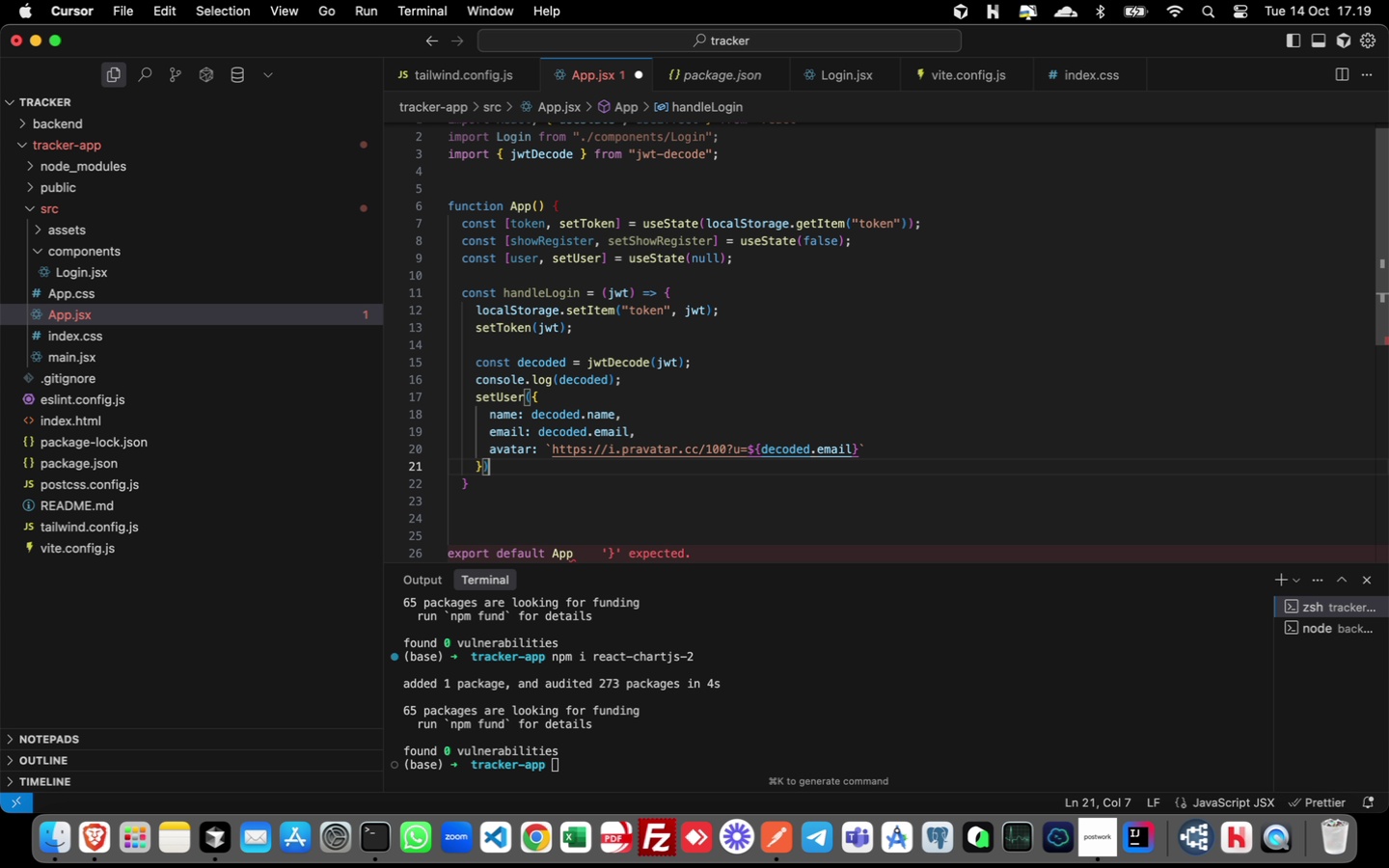 
key(Semicolon)
 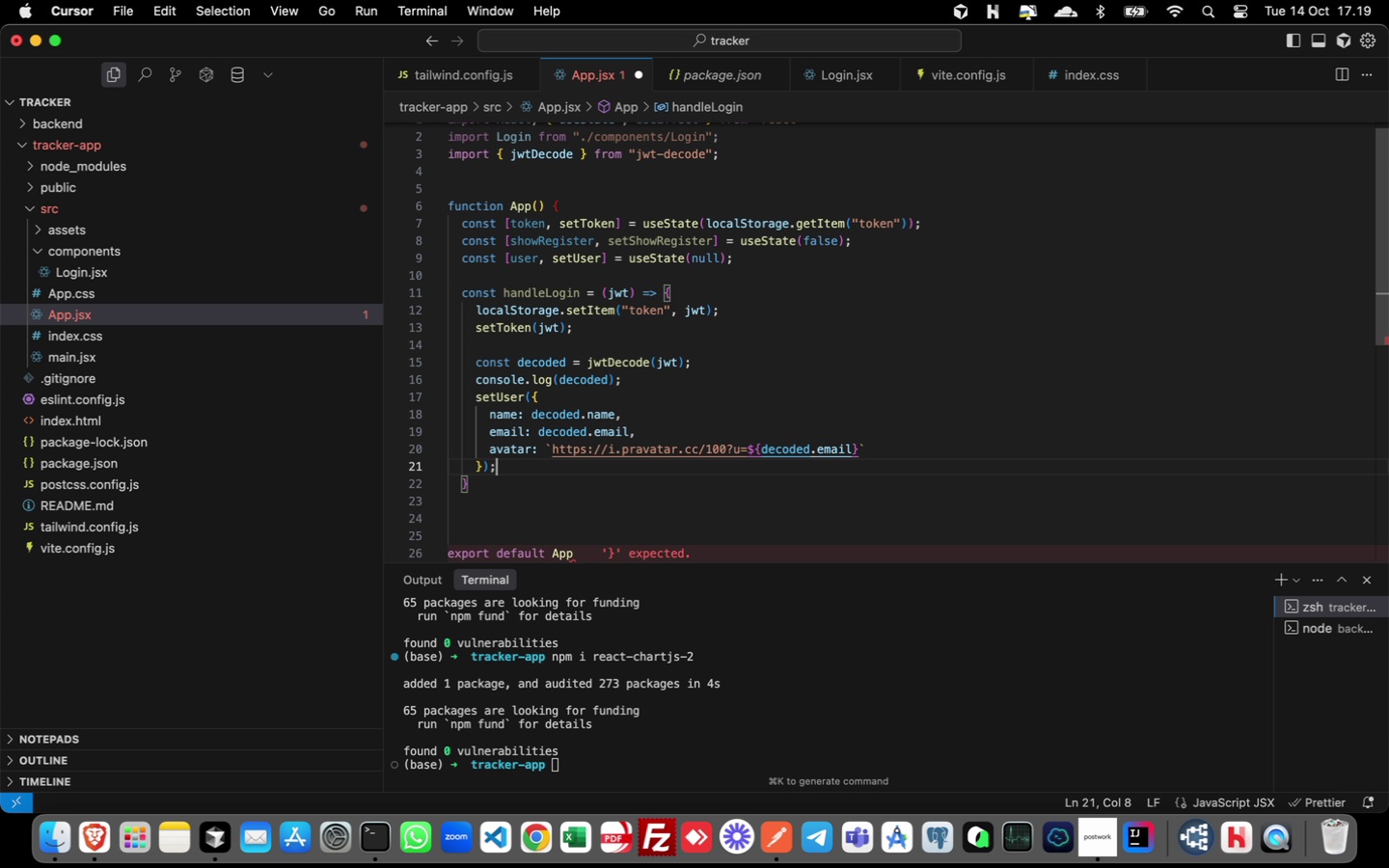 
key(Enter)
 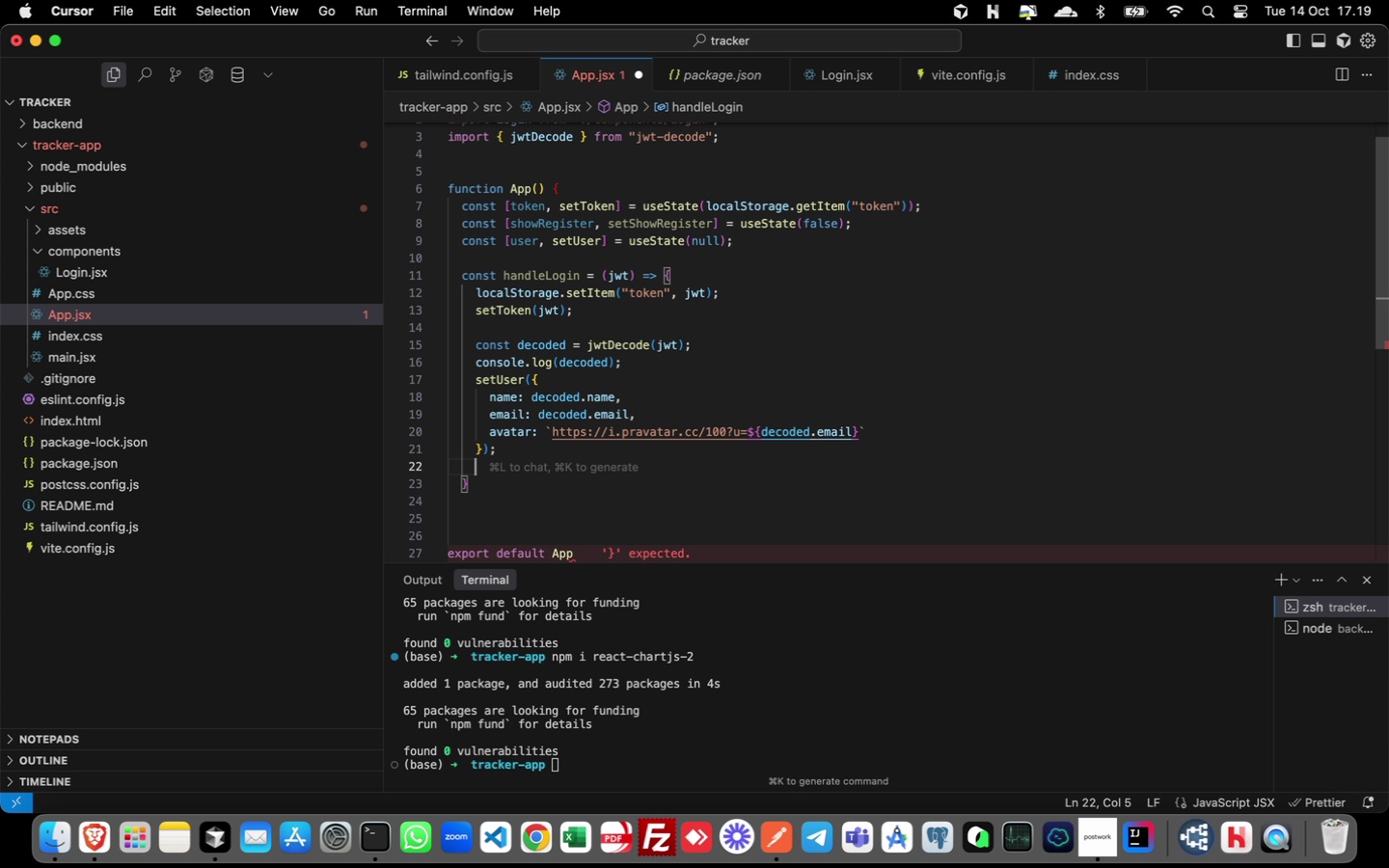 
key(Meta+X)
 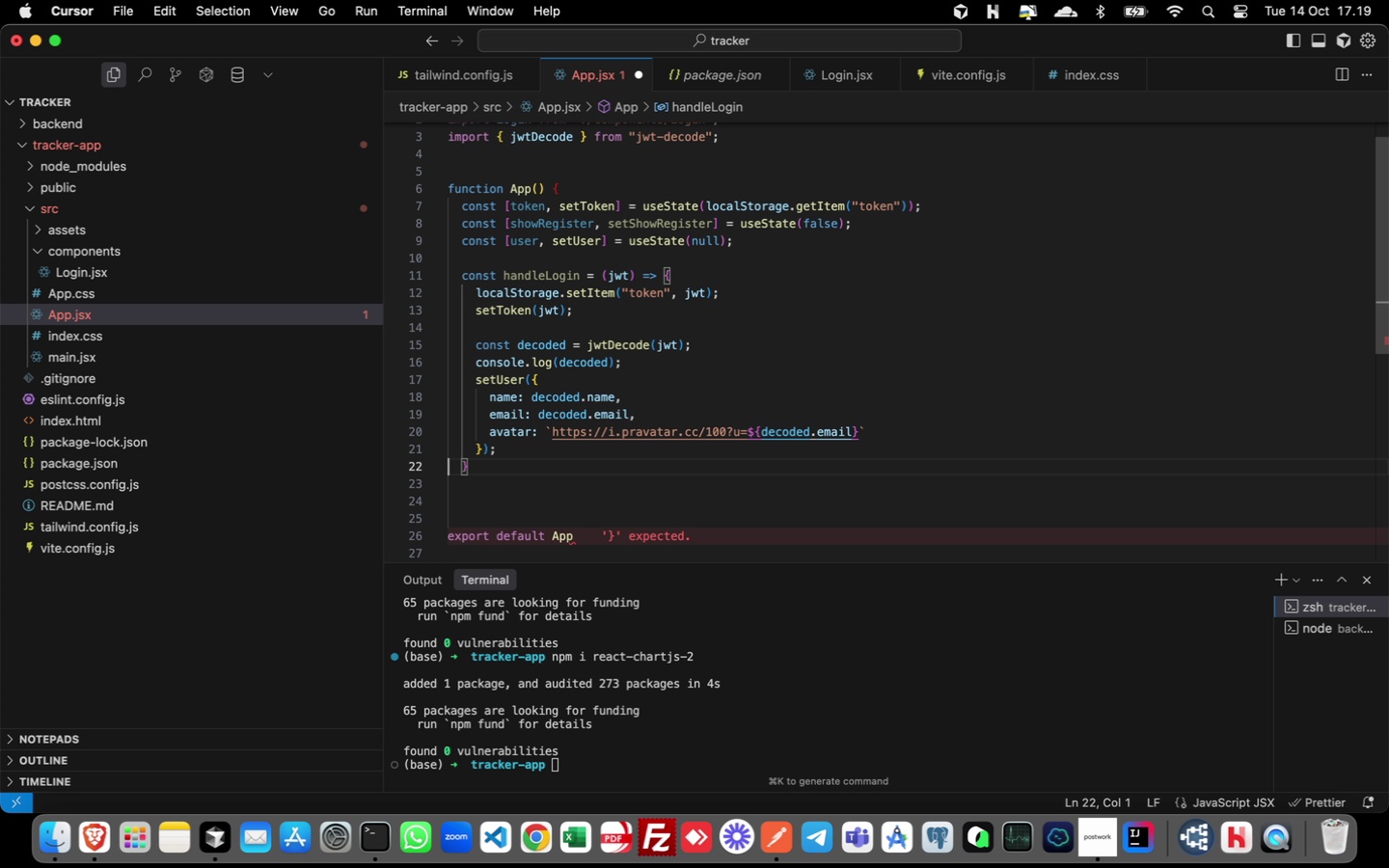 
key(Meta+ArrowRight)
 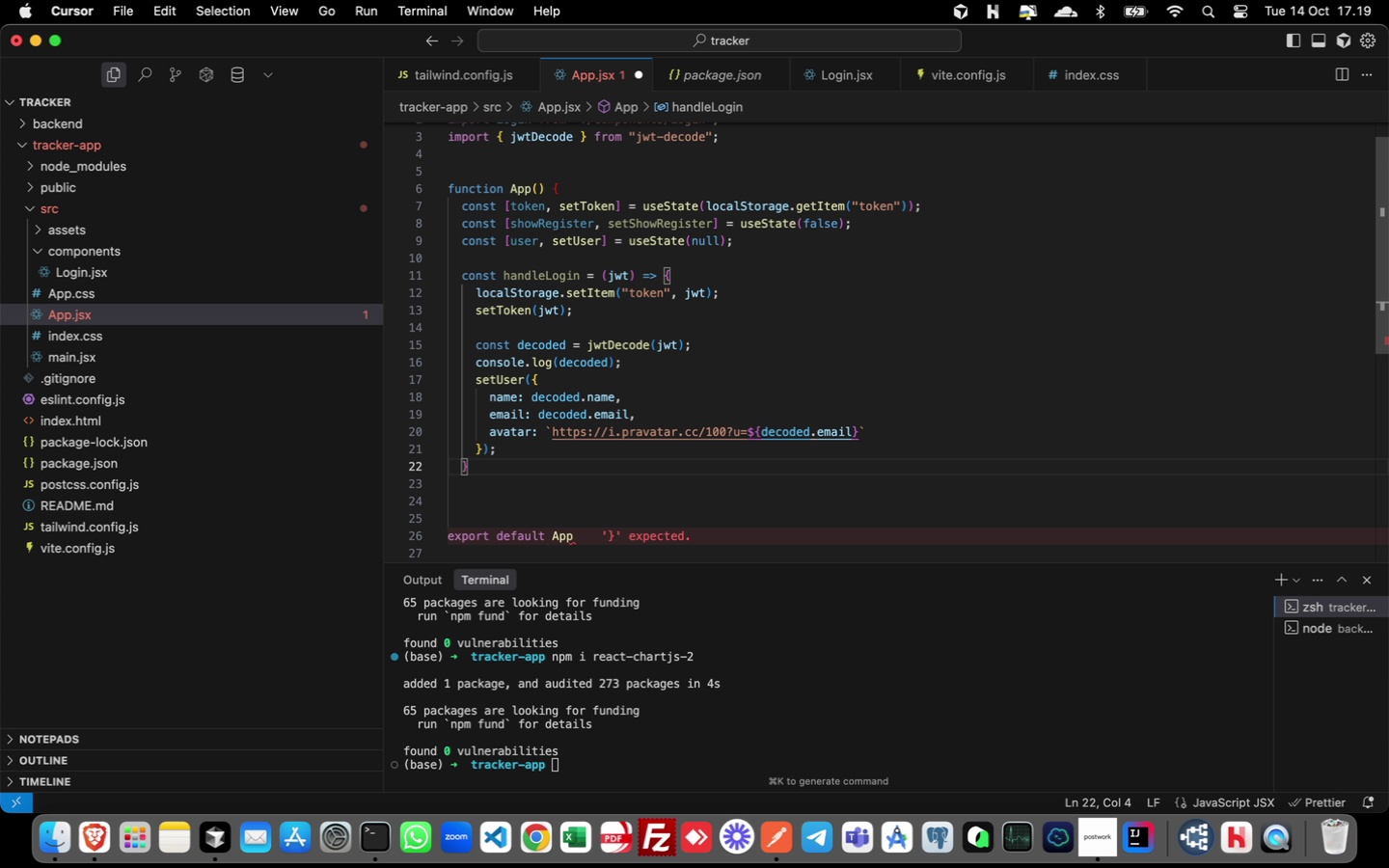 
key(Semicolon)
 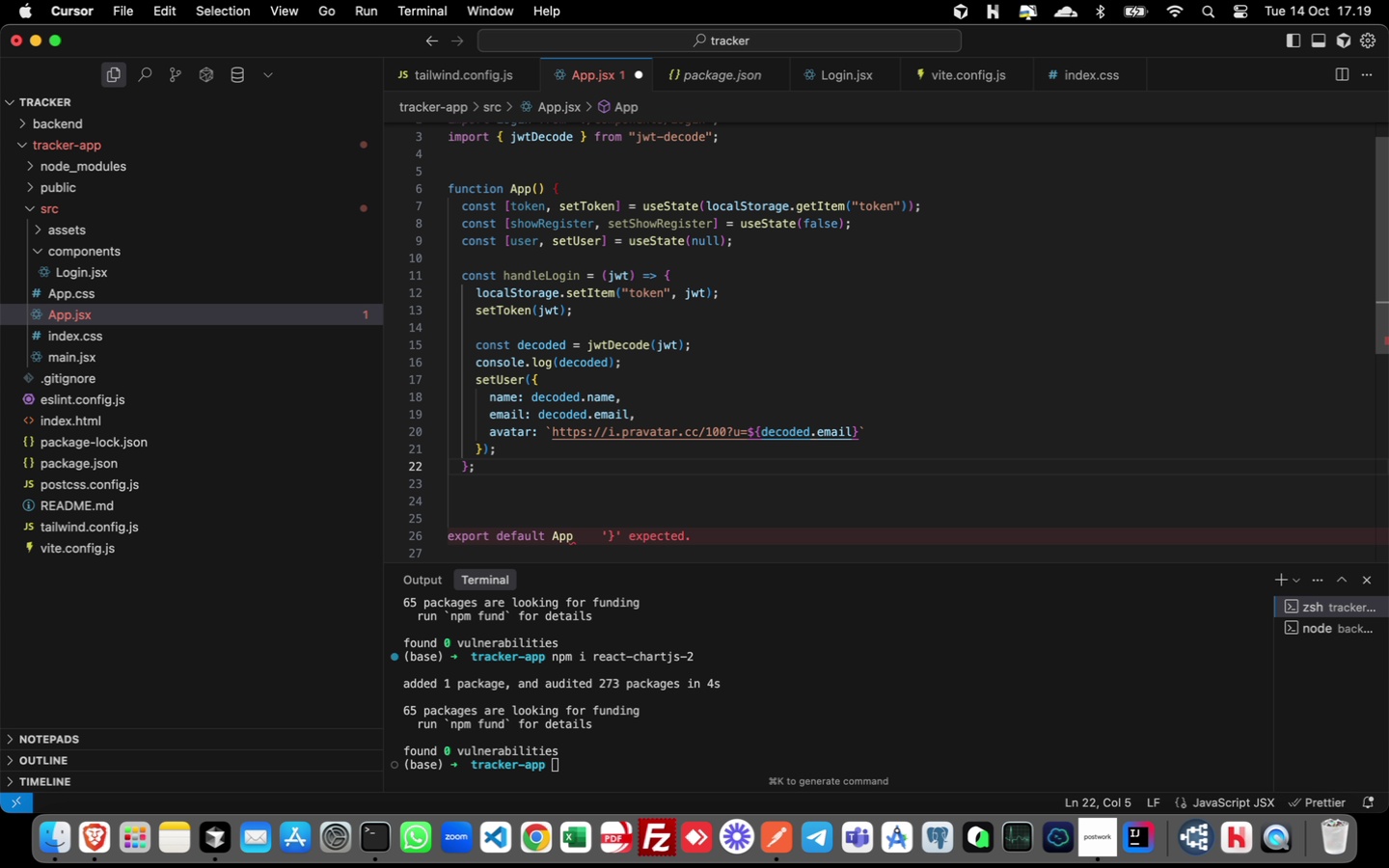 
key(Enter)
 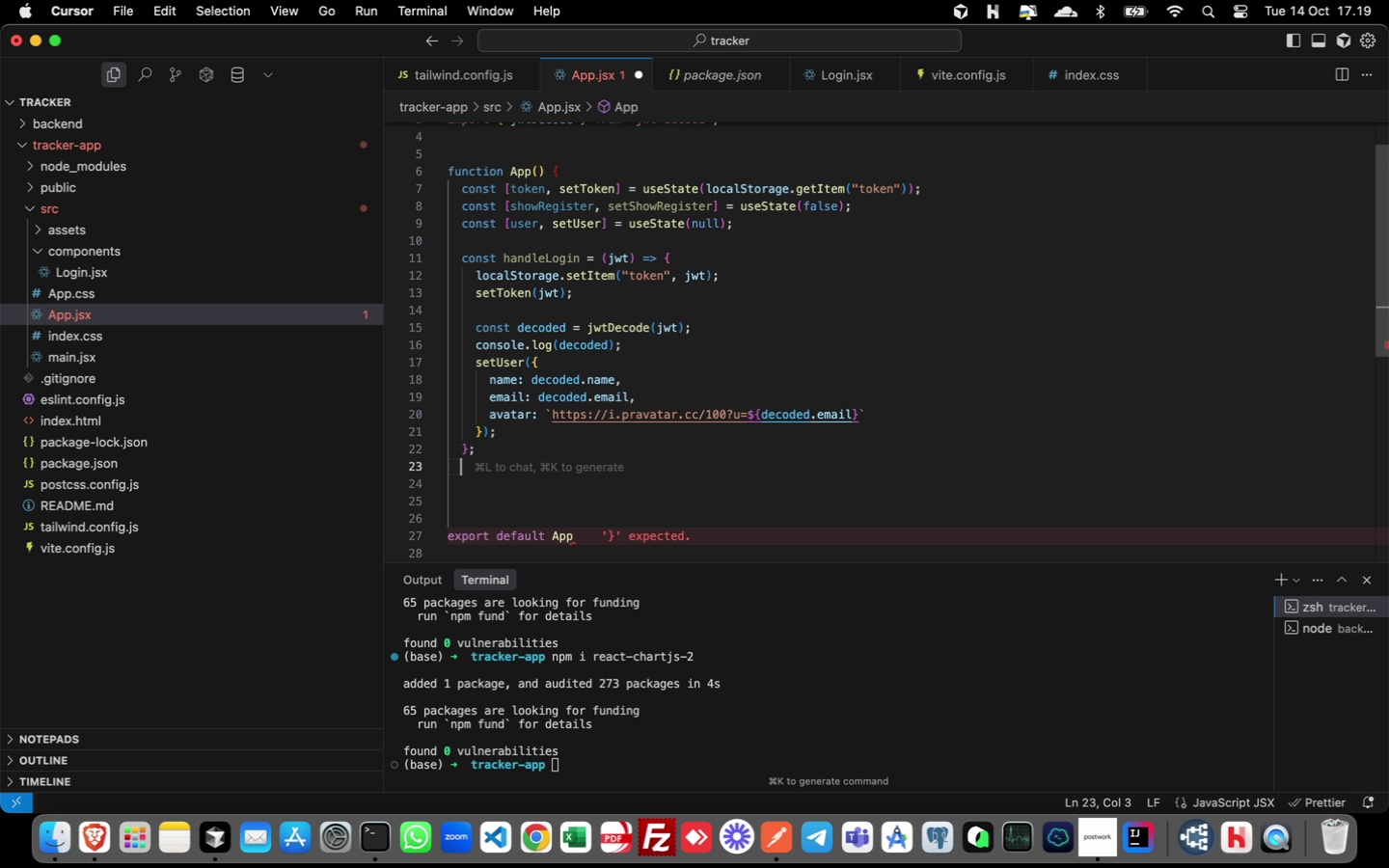 
key(Enter)
 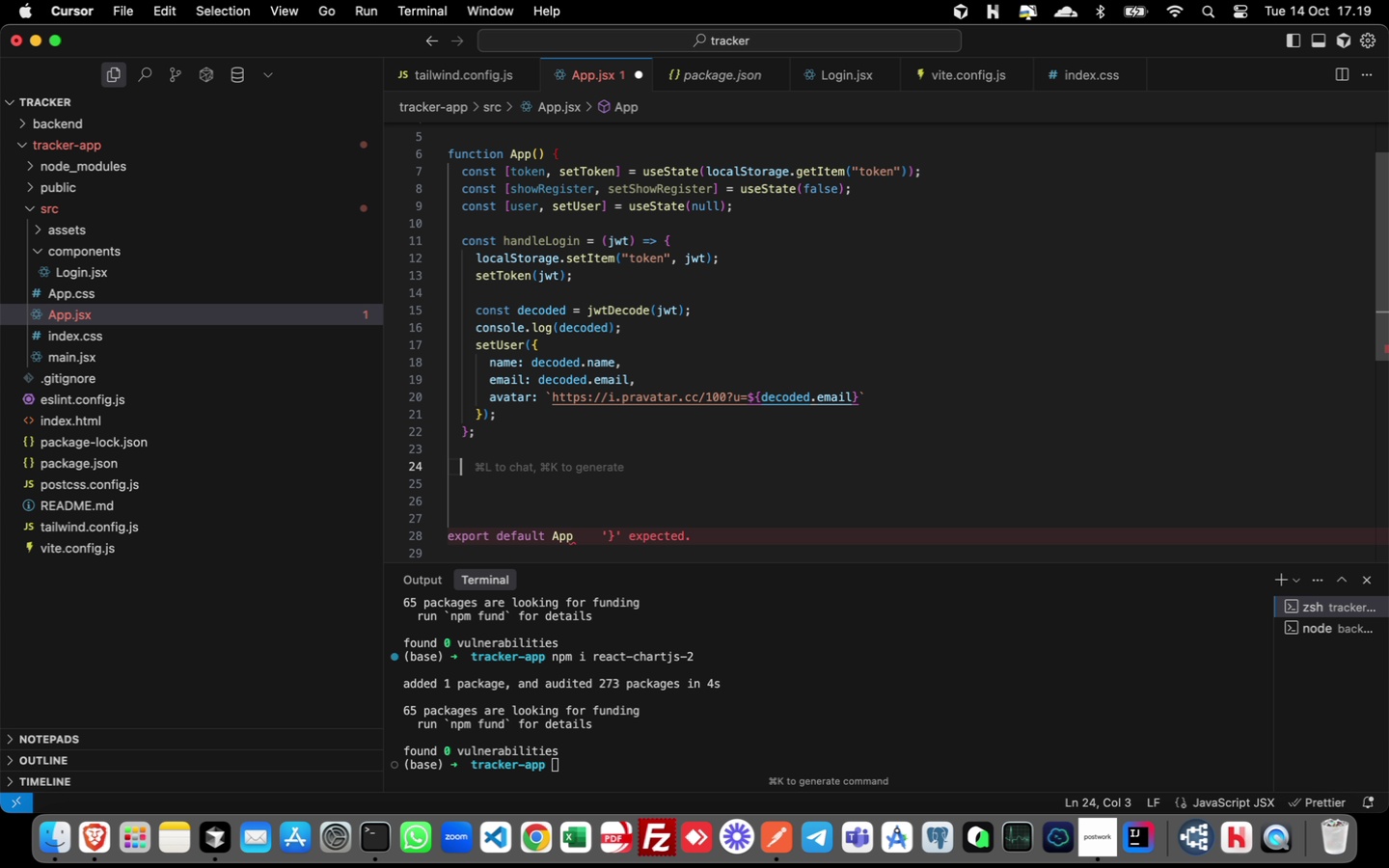 
wait(9.31)
 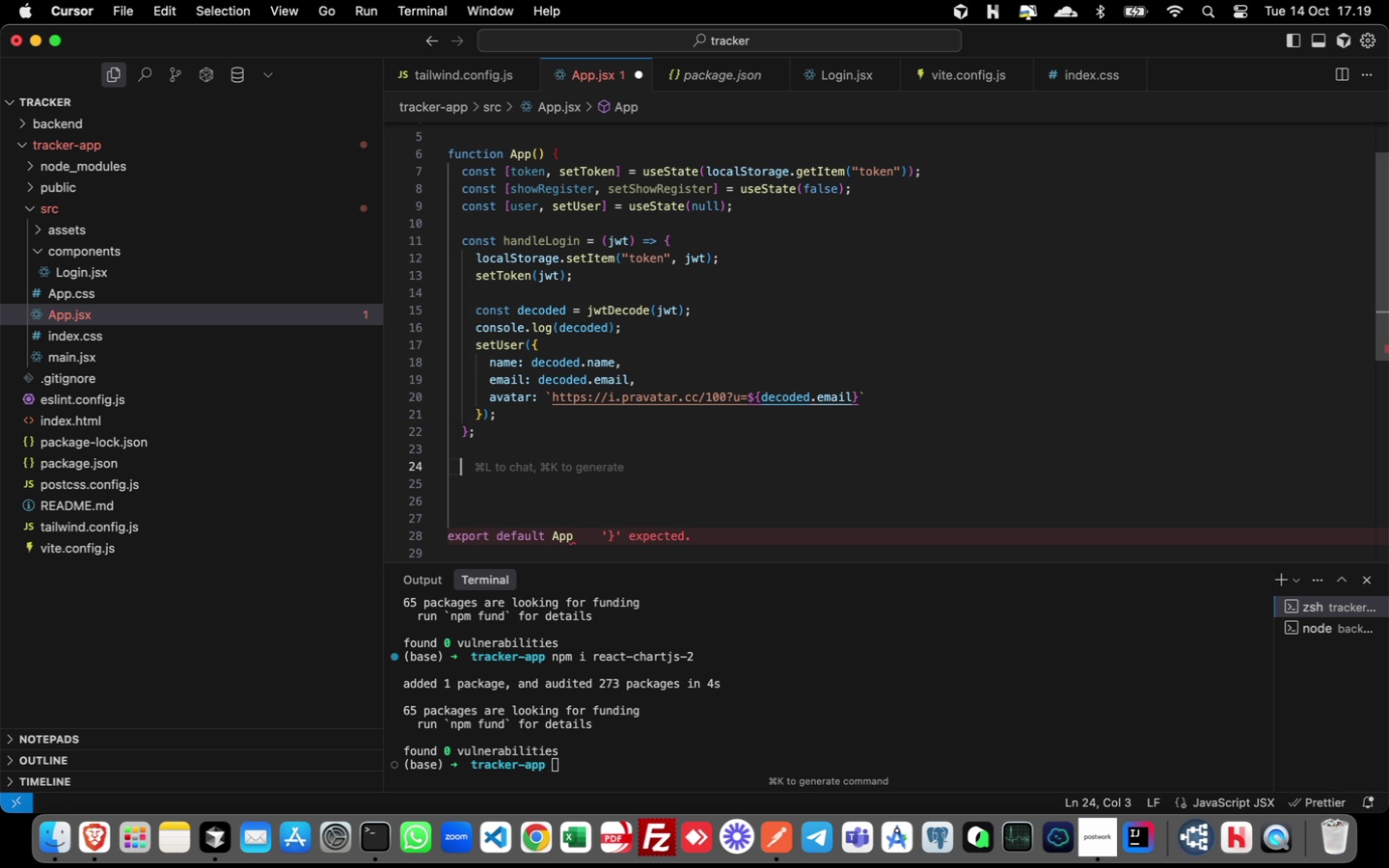 
type(useE)
 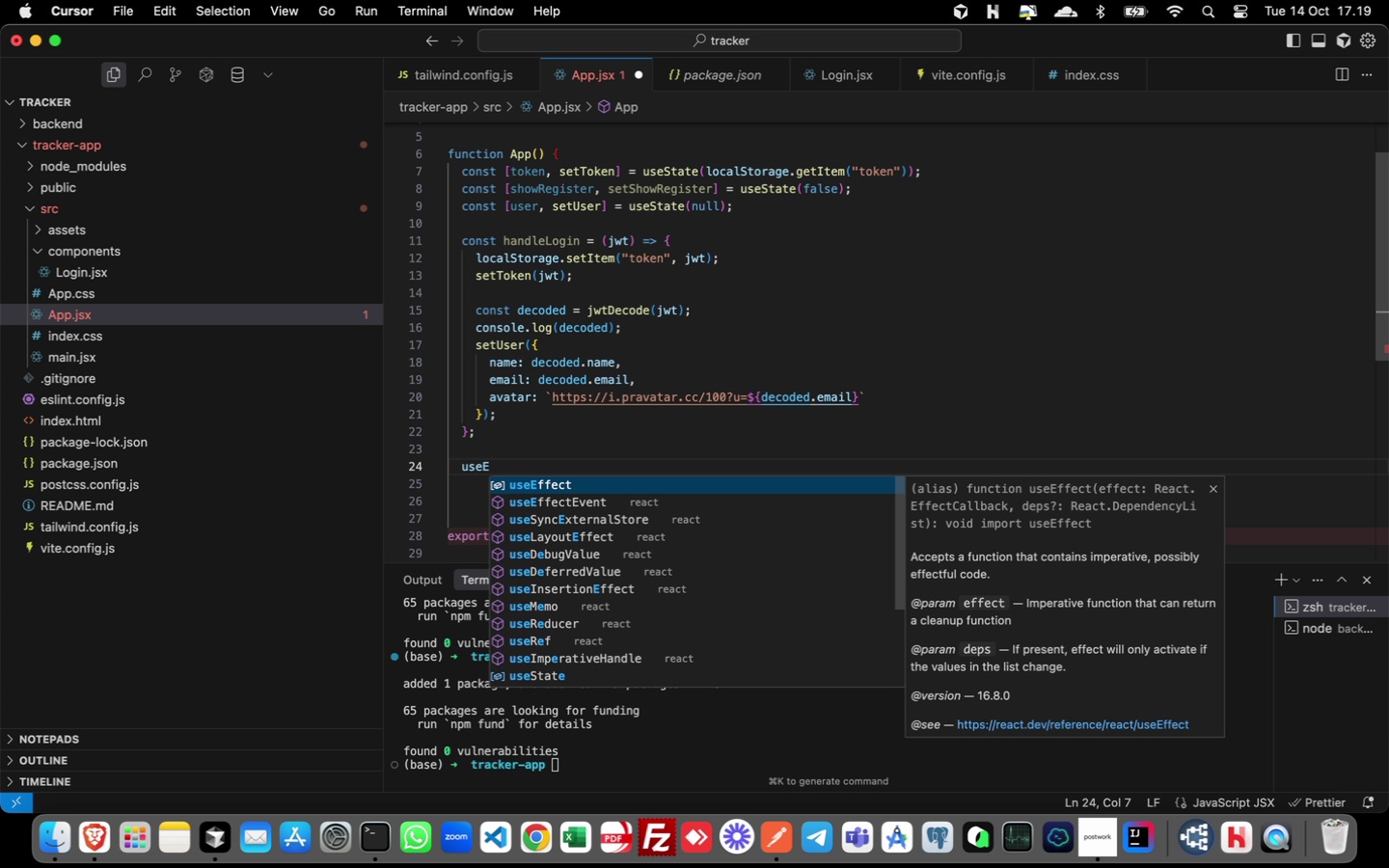 
key(Enter)
 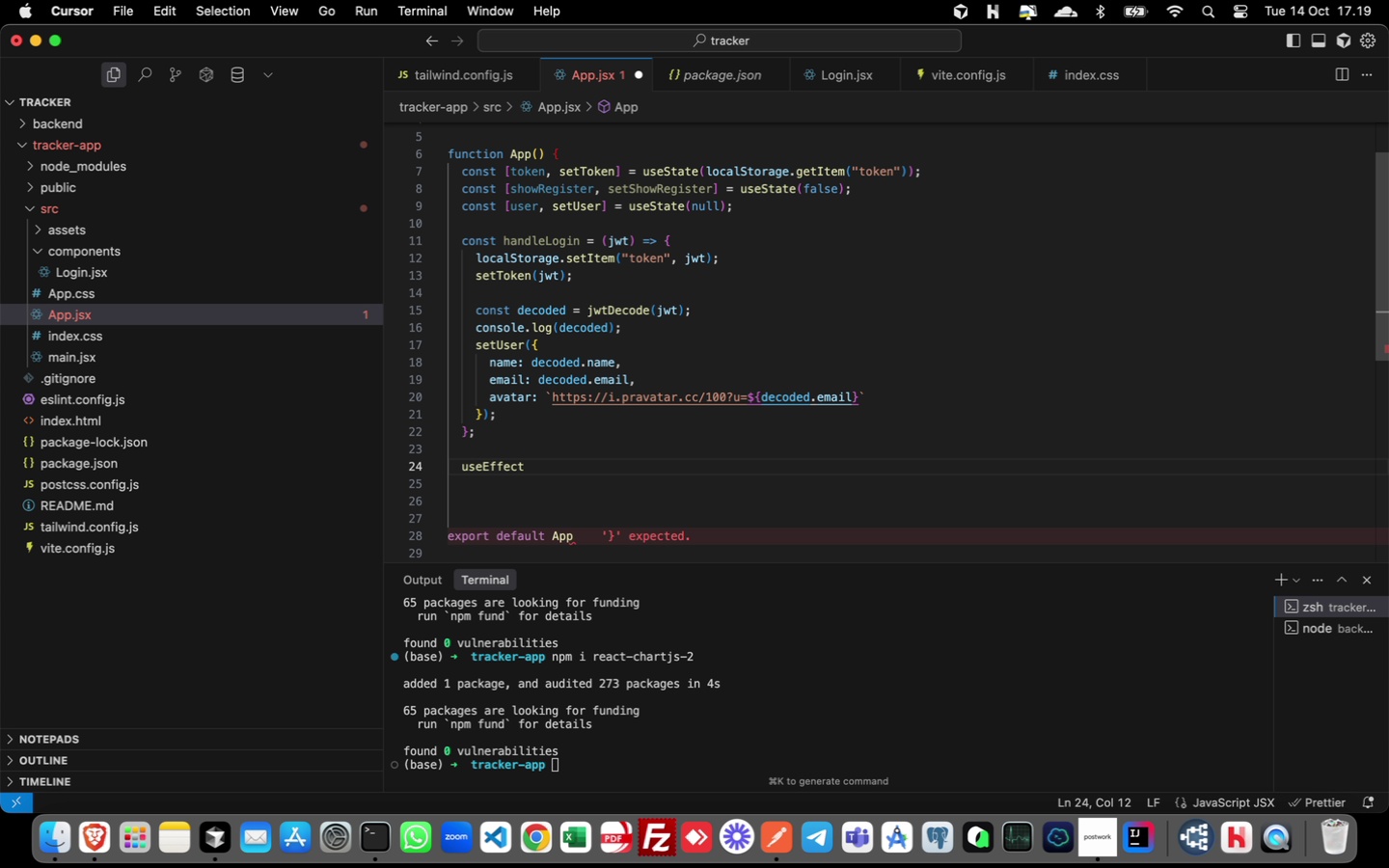 
type( ( () =>{)
 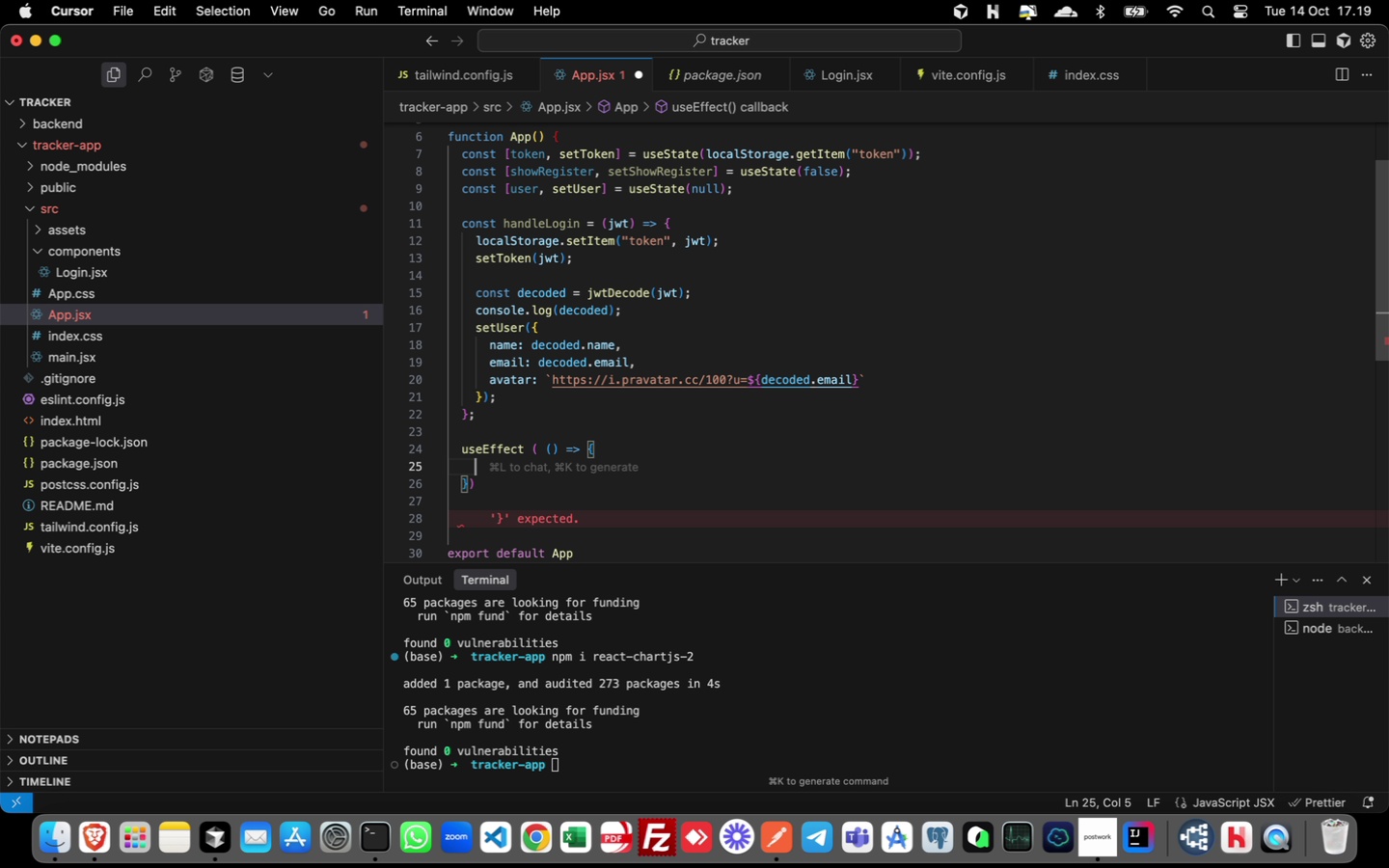 
 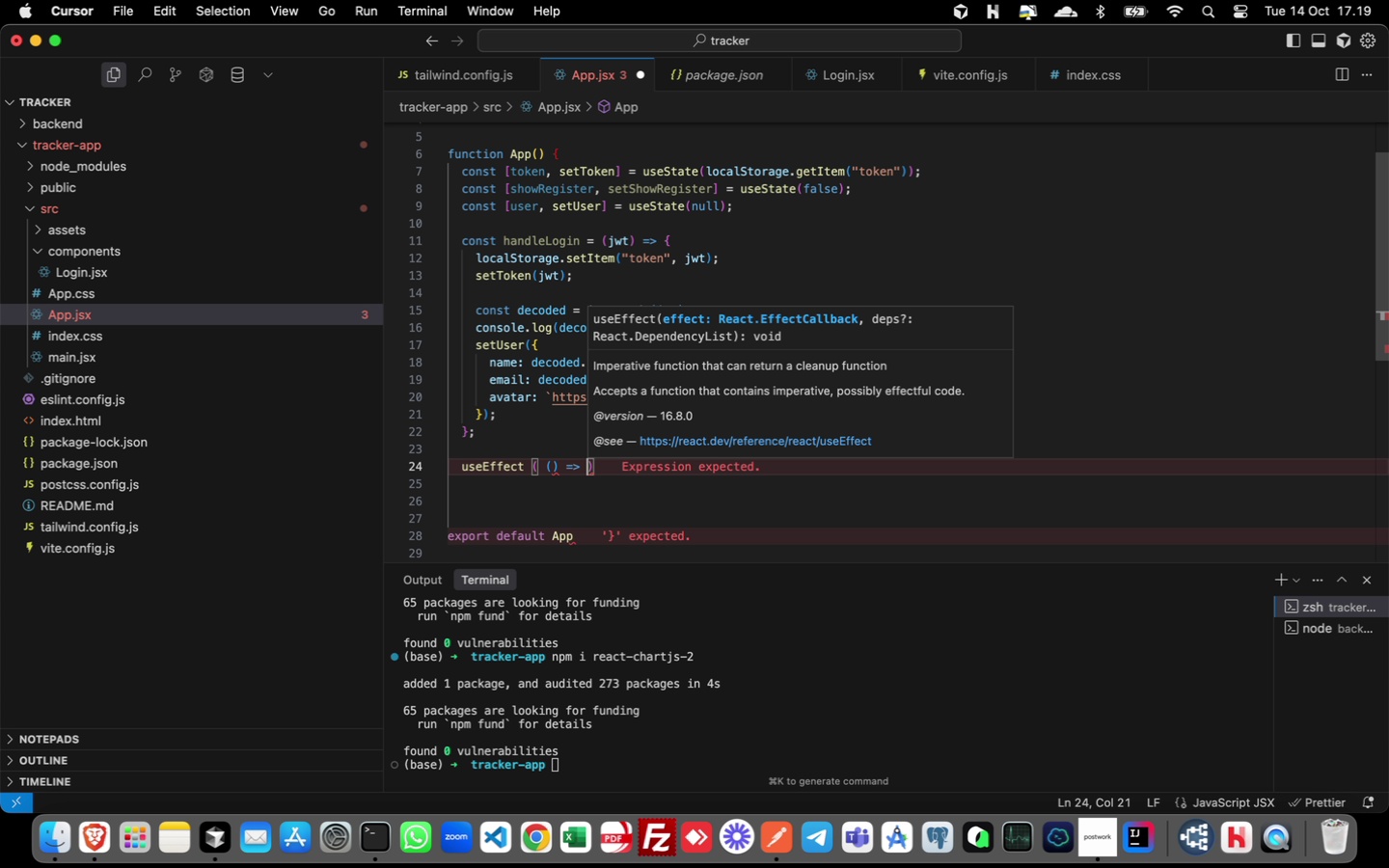 
key(Enter)
 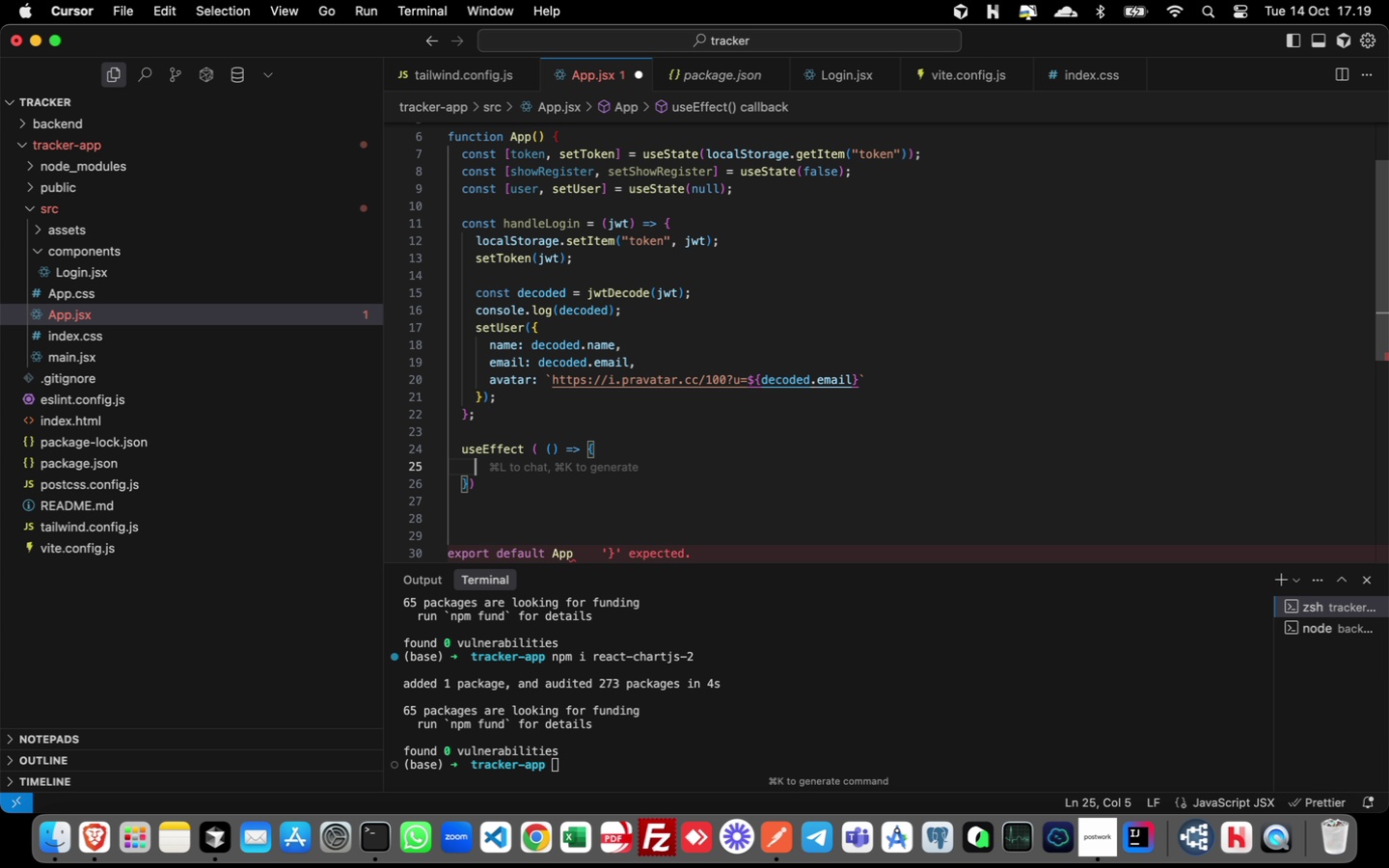 
type(const jwt = localStorage)
 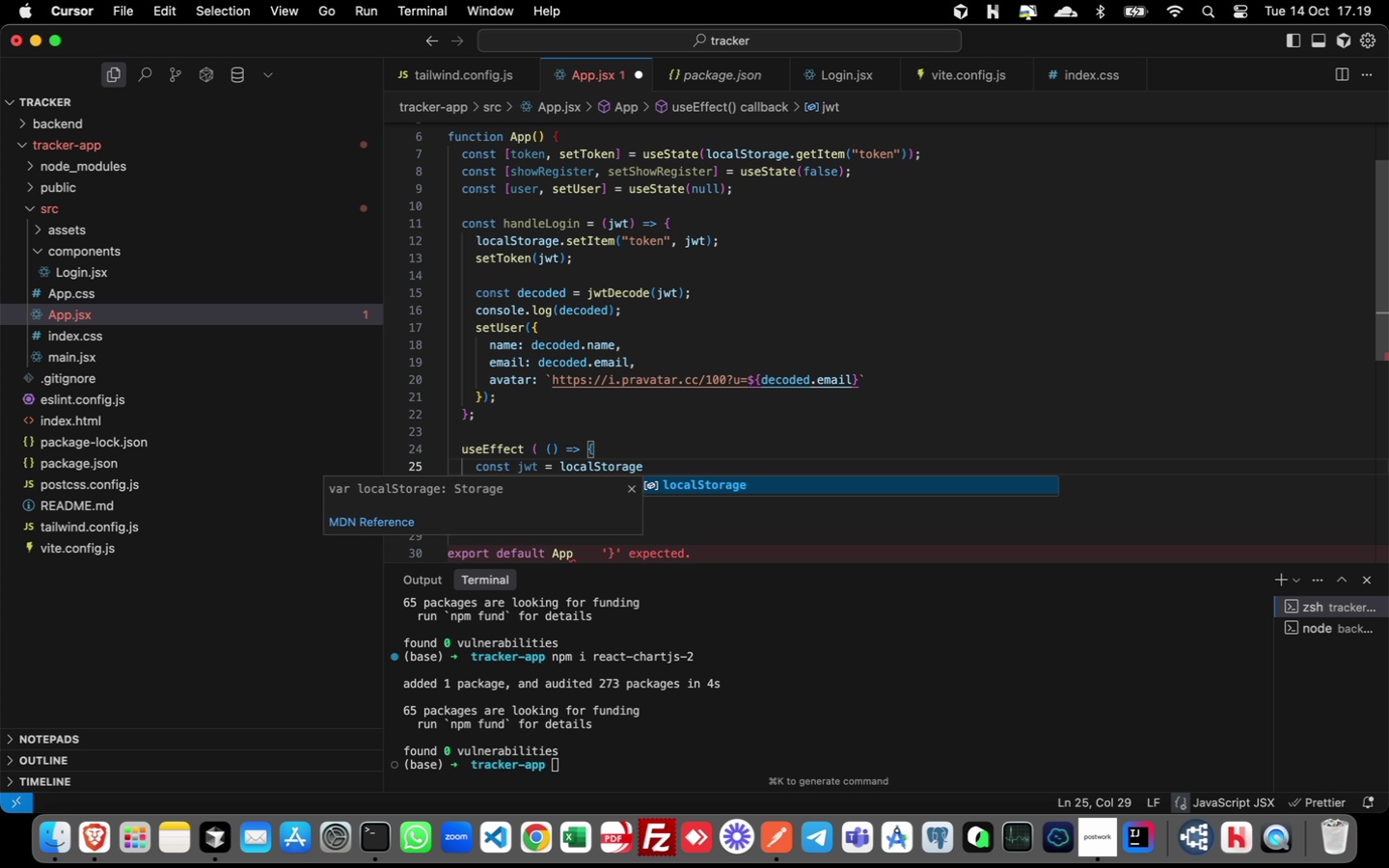 
key(Enter)
 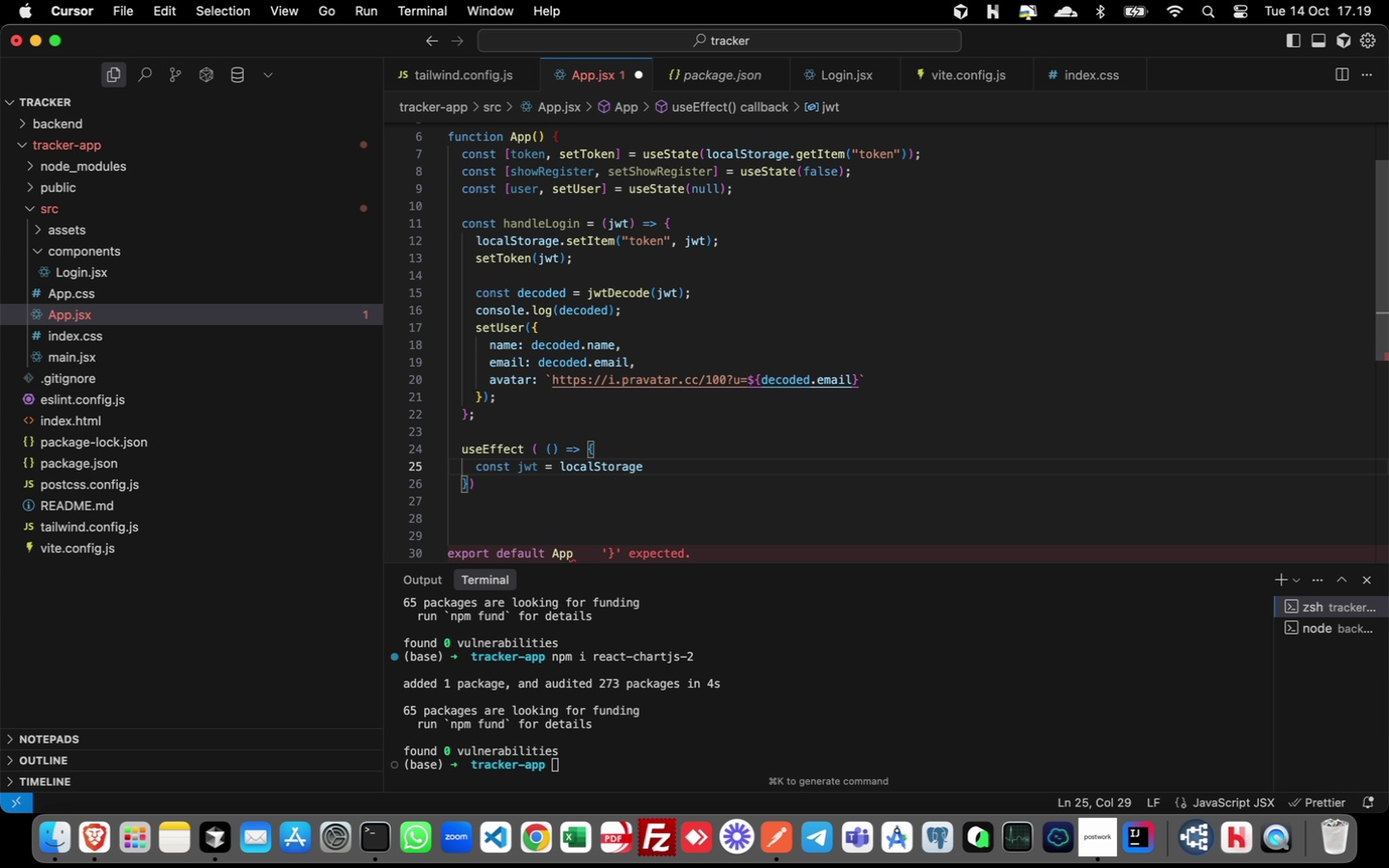 
type(.getItem("token)
 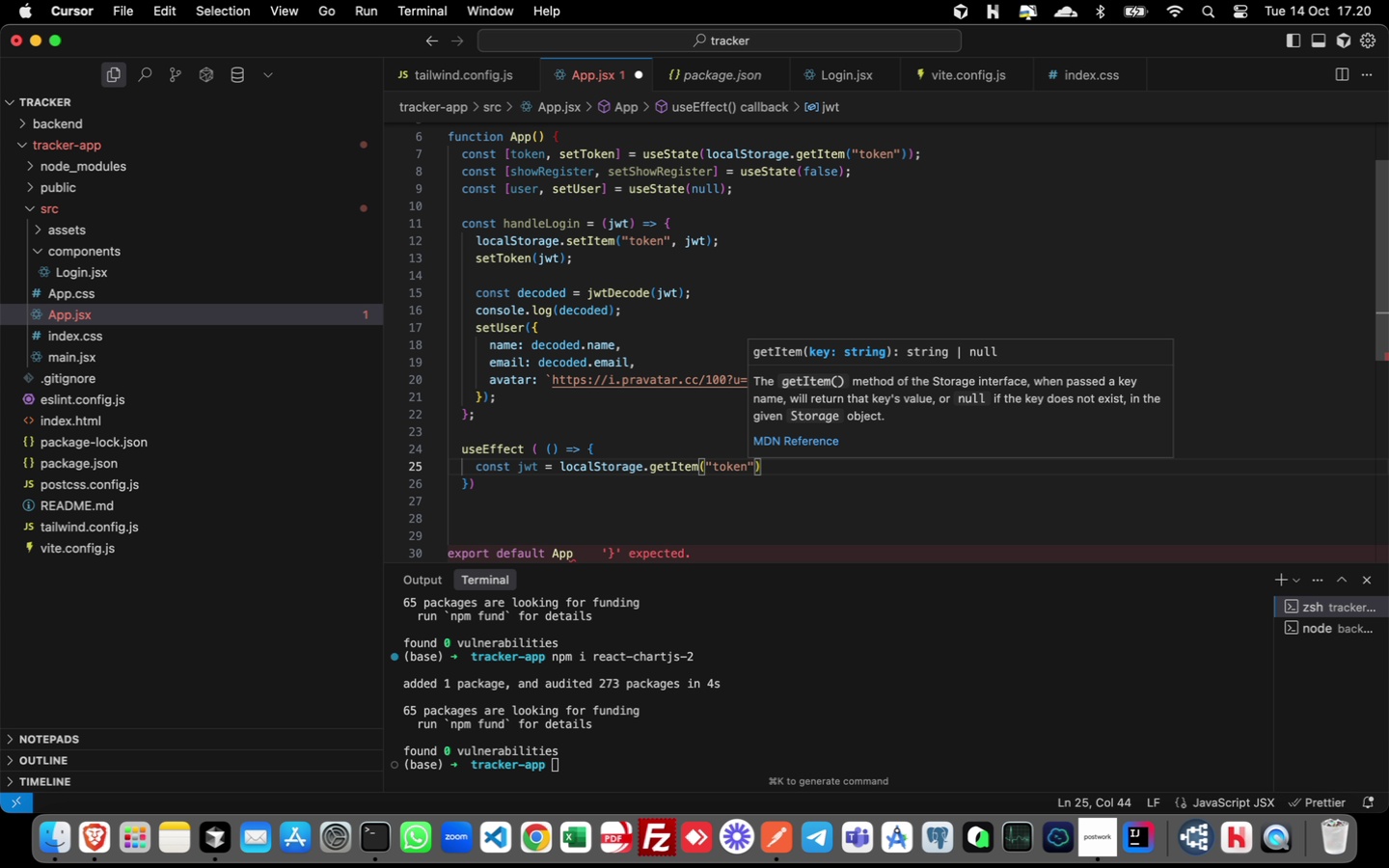 
key(ArrowRight)
 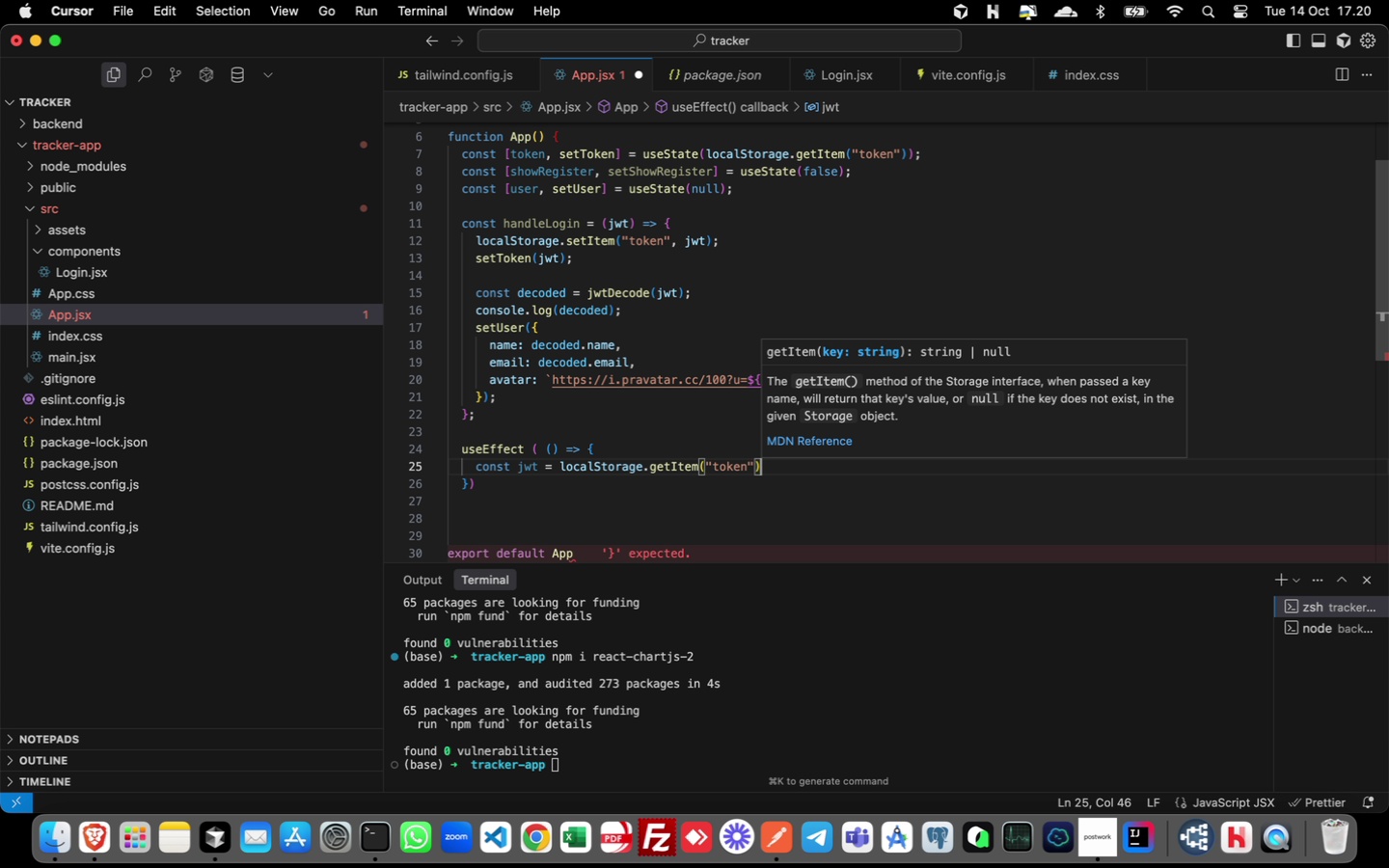 
key(ArrowRight)
 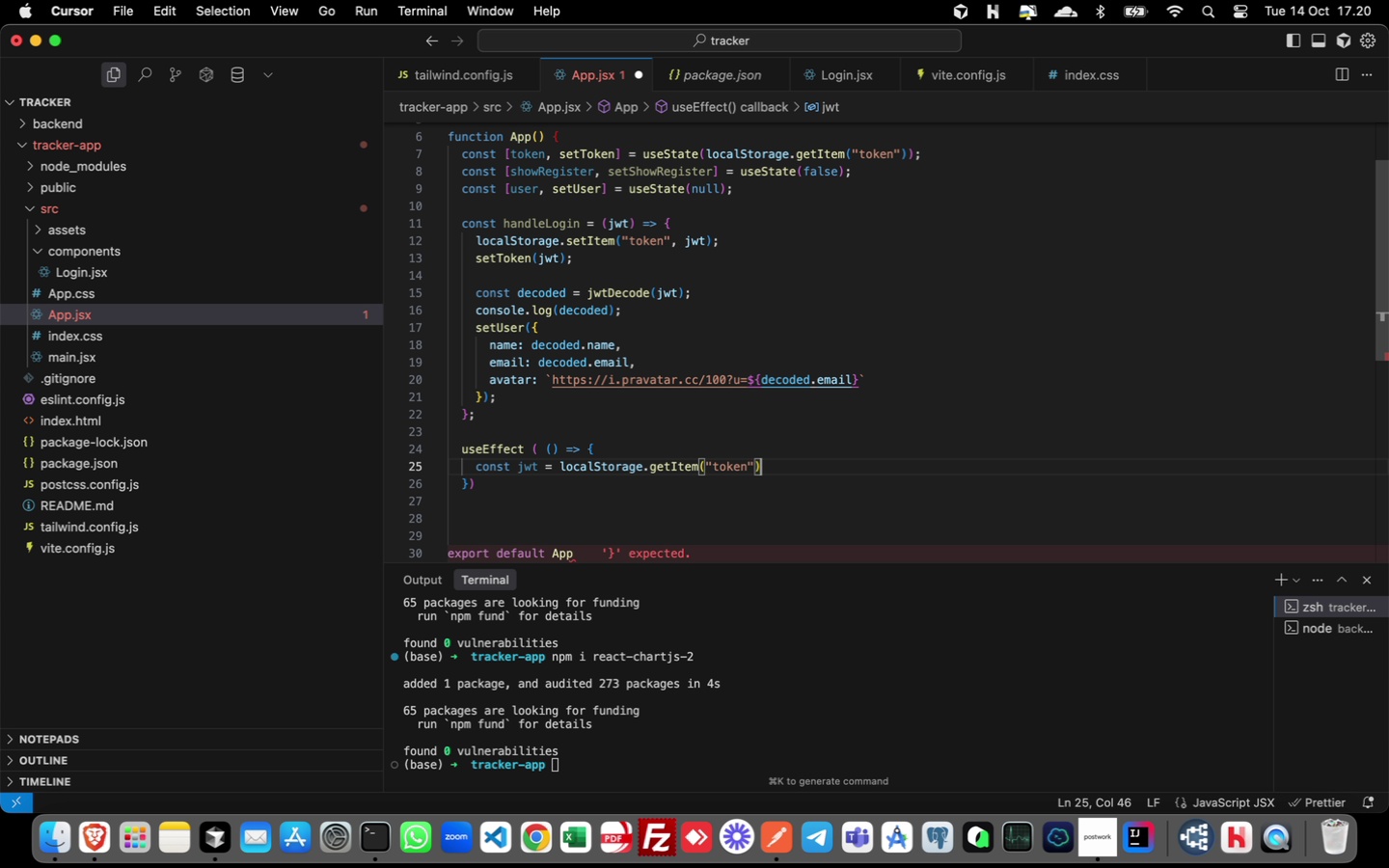 
key(Semicolon)
 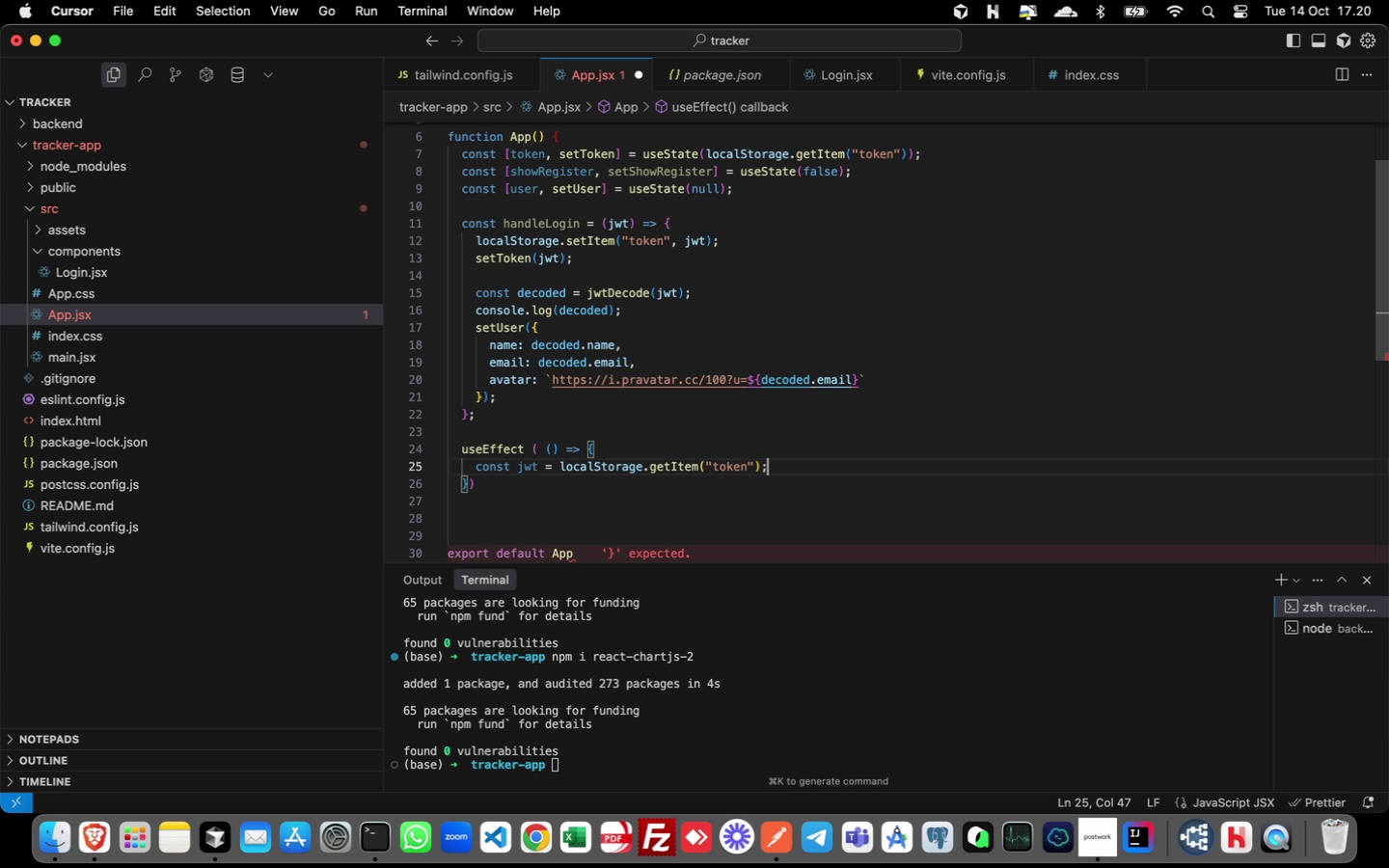 
key(Enter)
 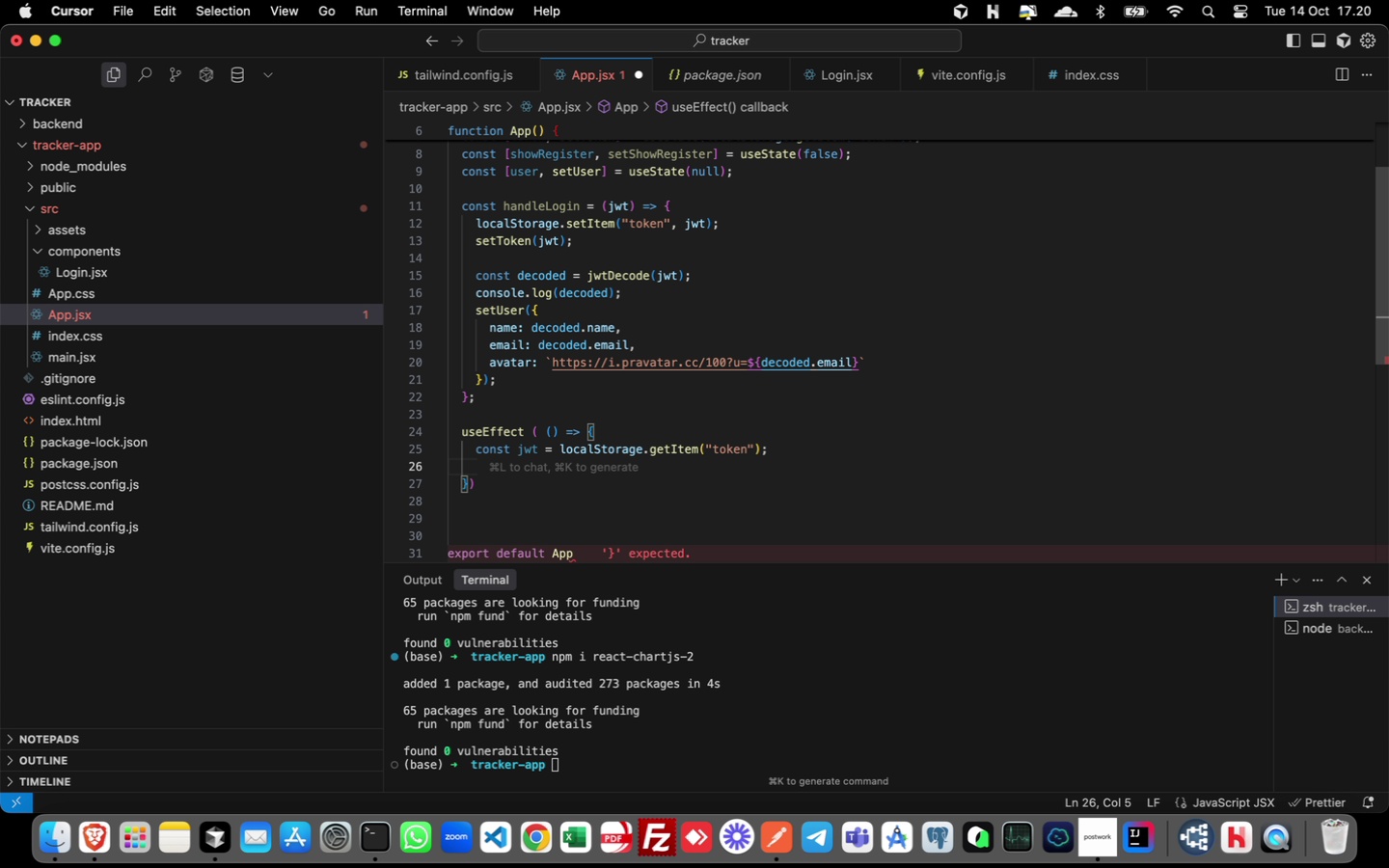 
type(if (jwt) {)
 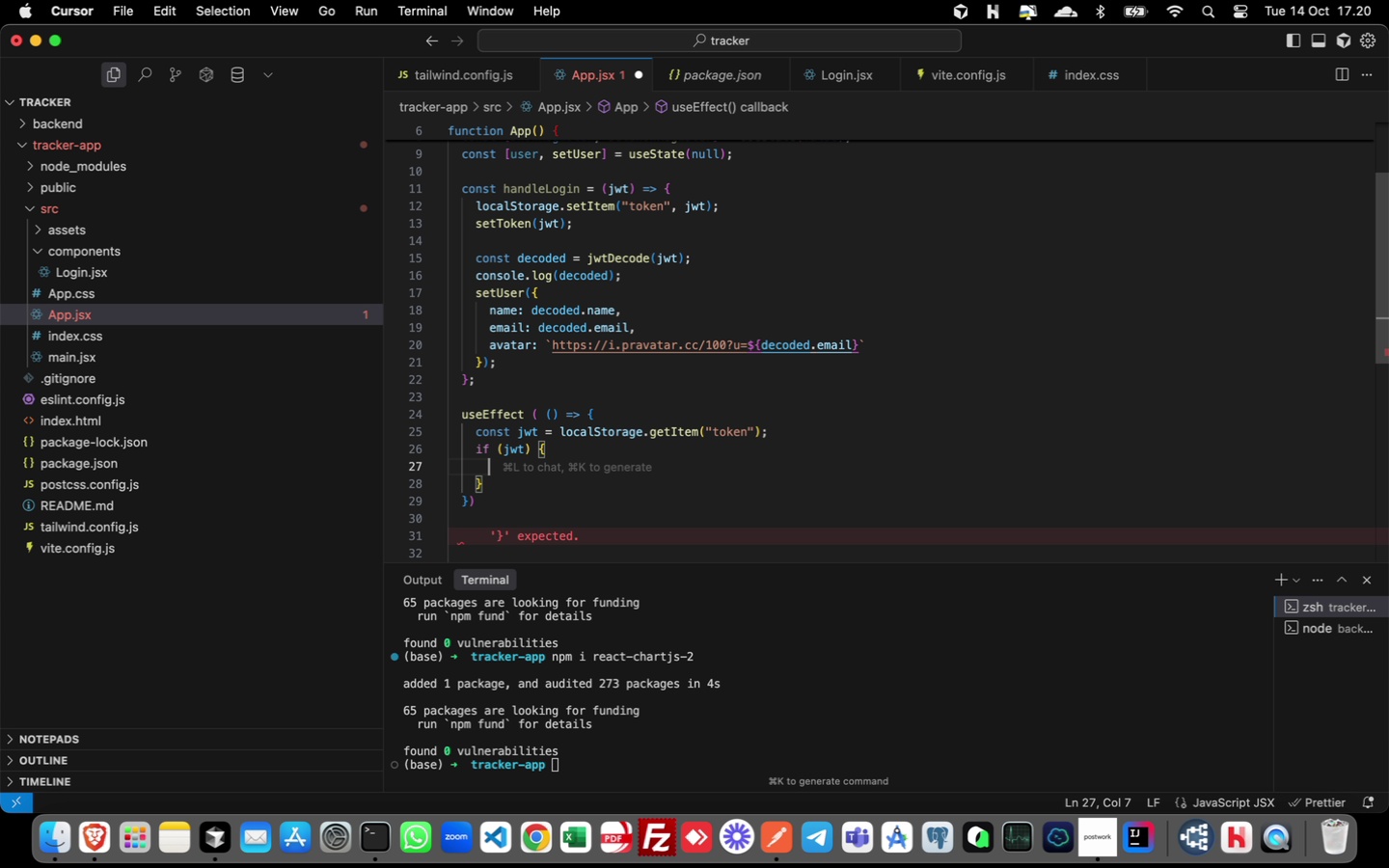 
 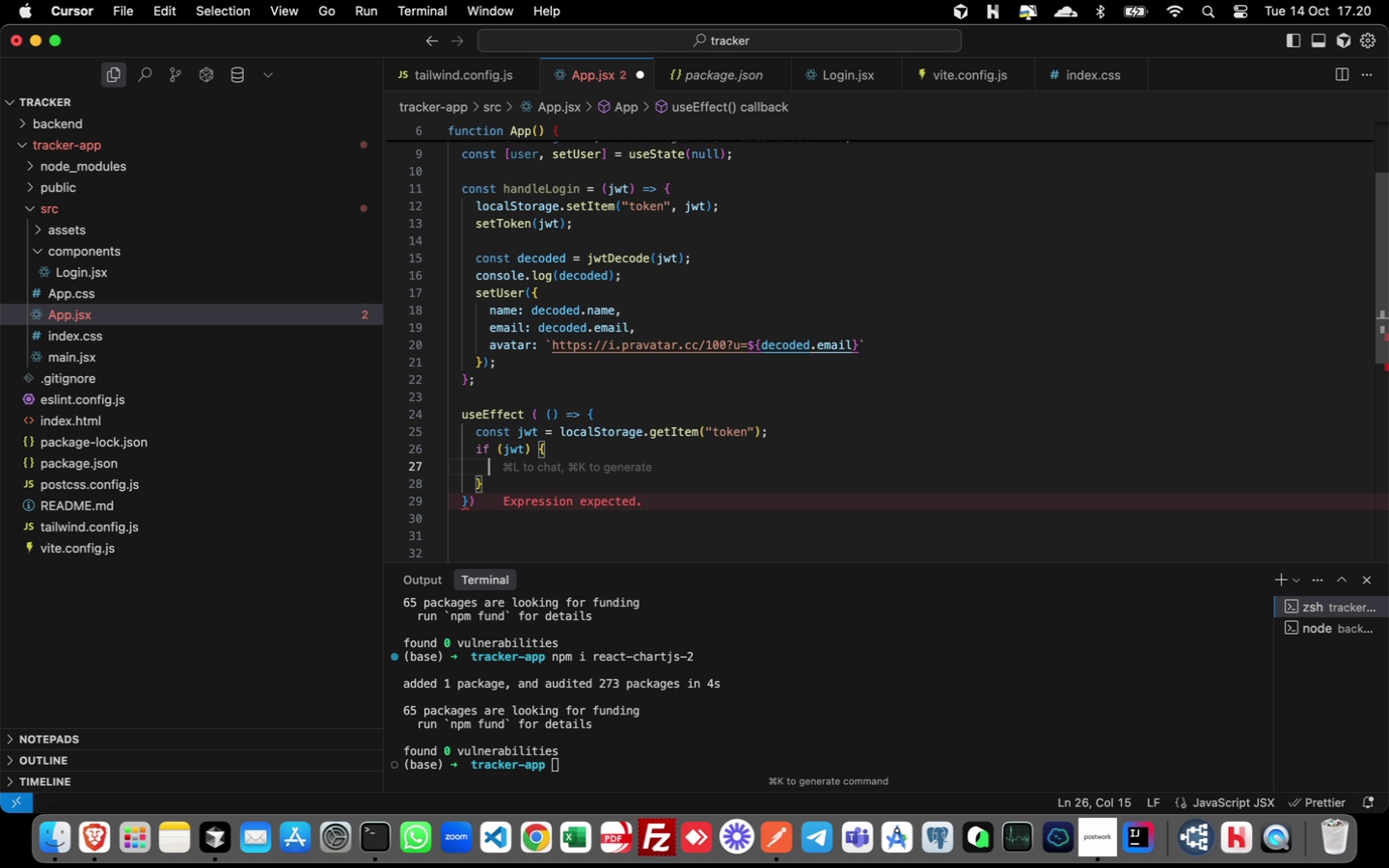 
key(Enter)
 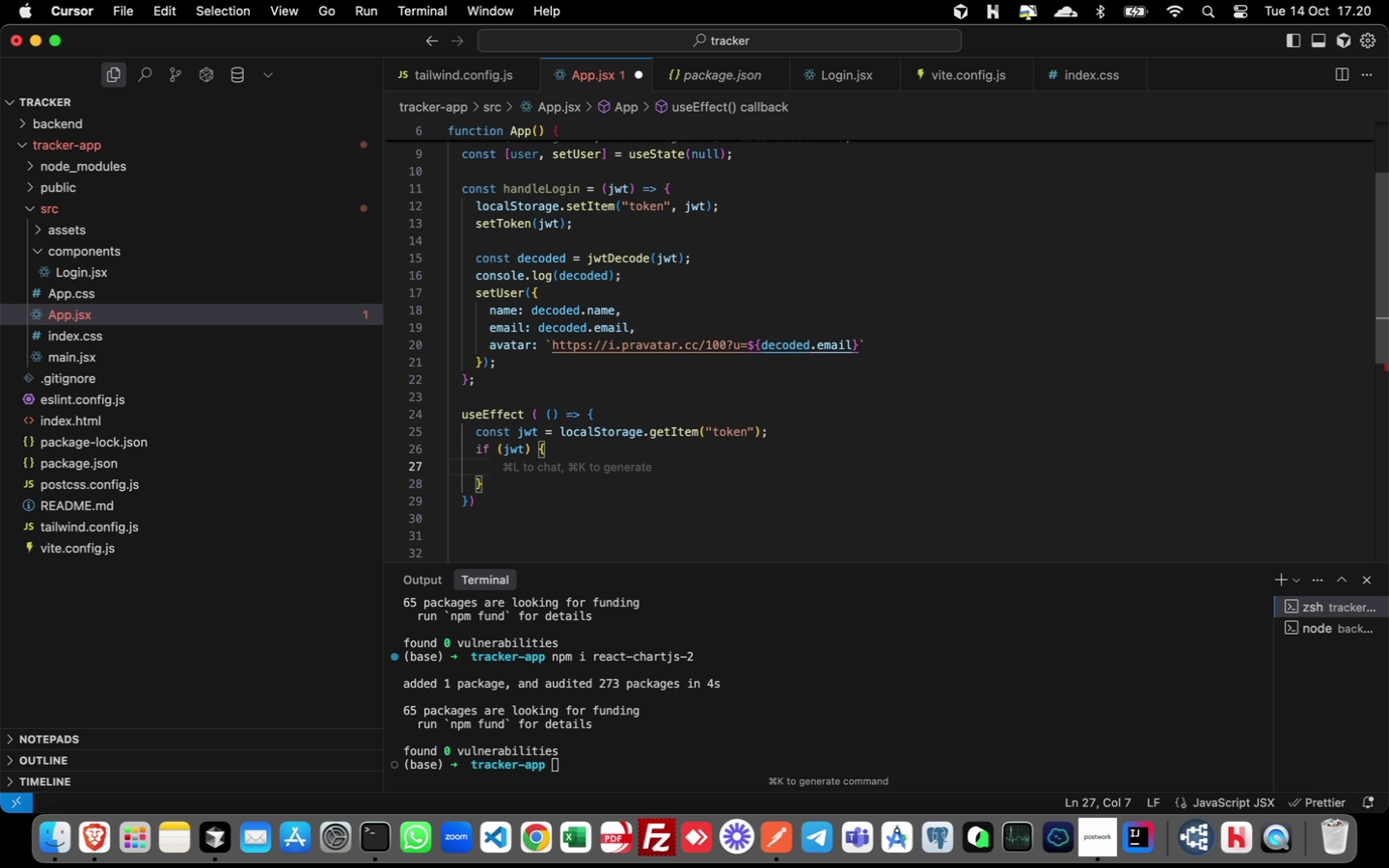 
type(cosn)
key(Backspace)
key(Backspace)
key(Backspace)
key(Backspace)
type(const dcoded = )
 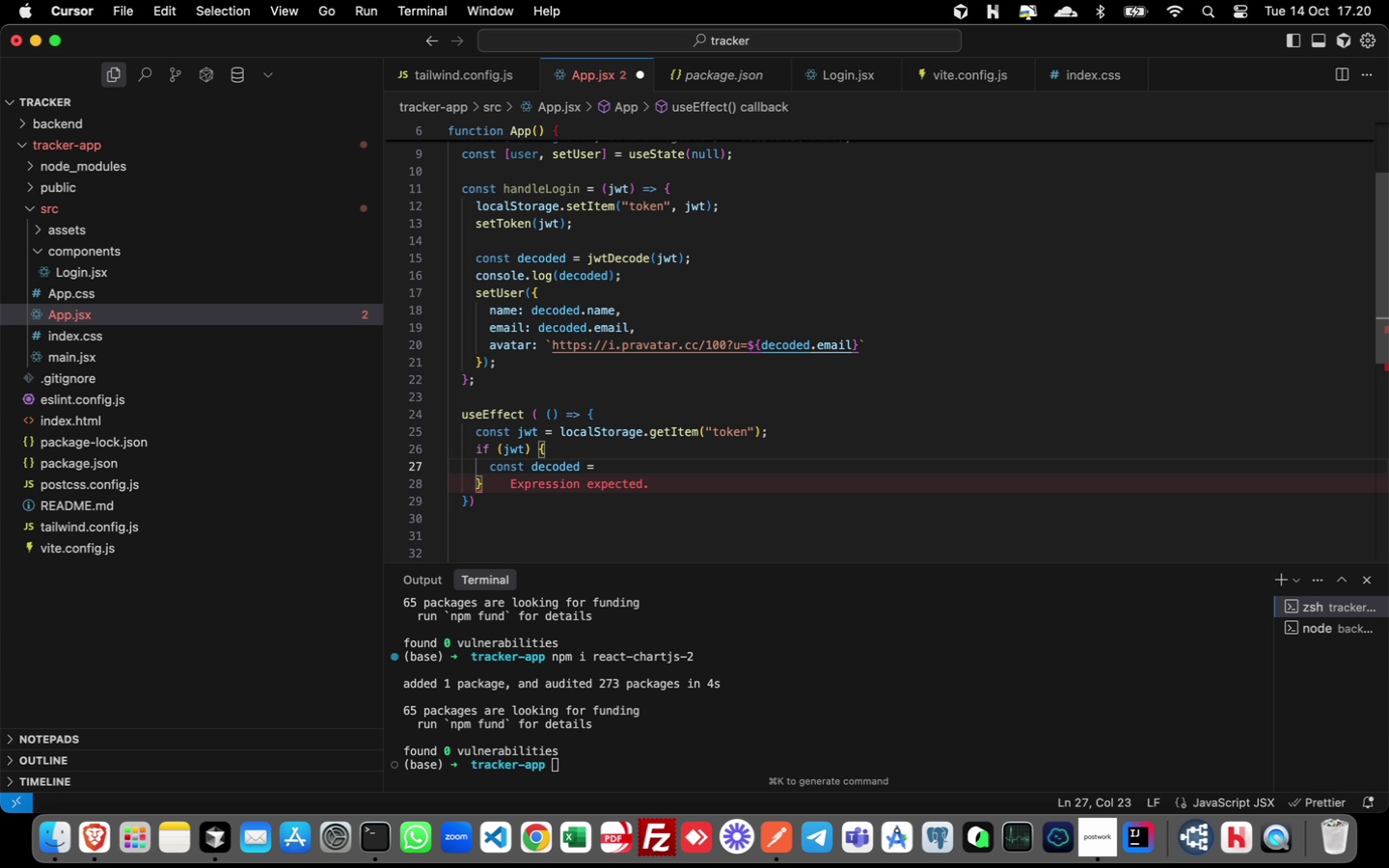 
left_click_drag(start_coordinate=[586, 260], to_coordinate=[703, 262])
 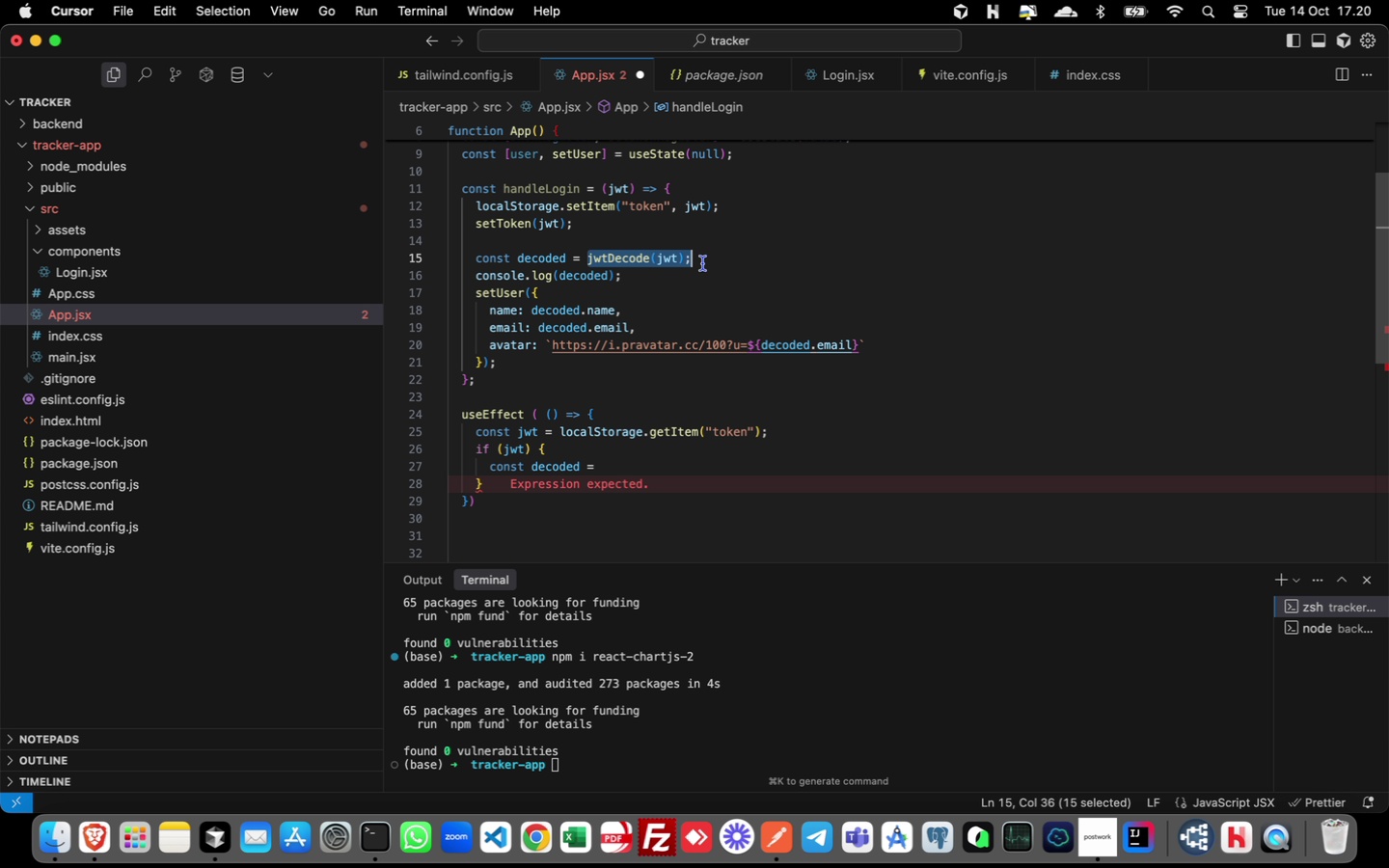 
key(Meta+C)
 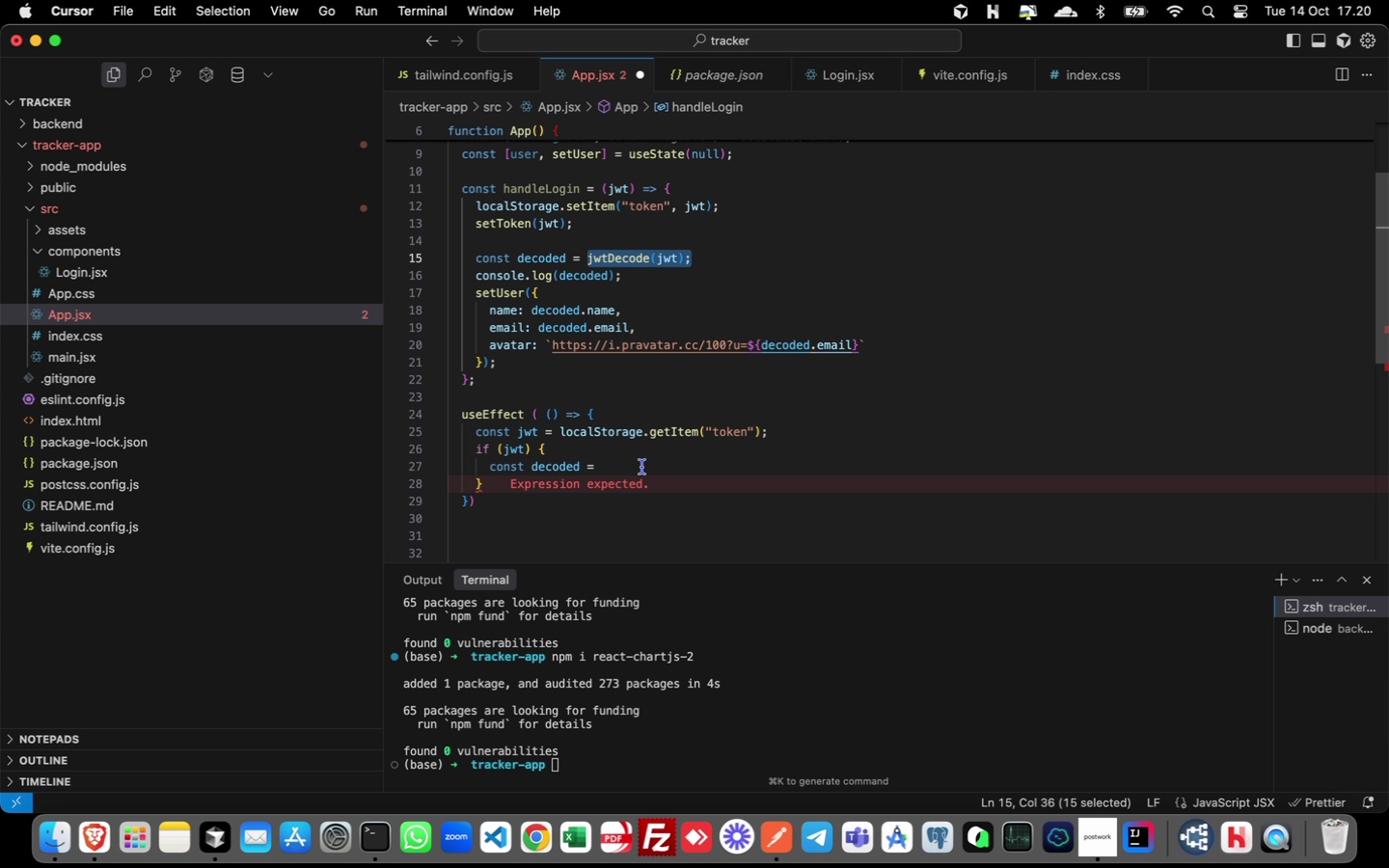 
left_click([642, 467])
 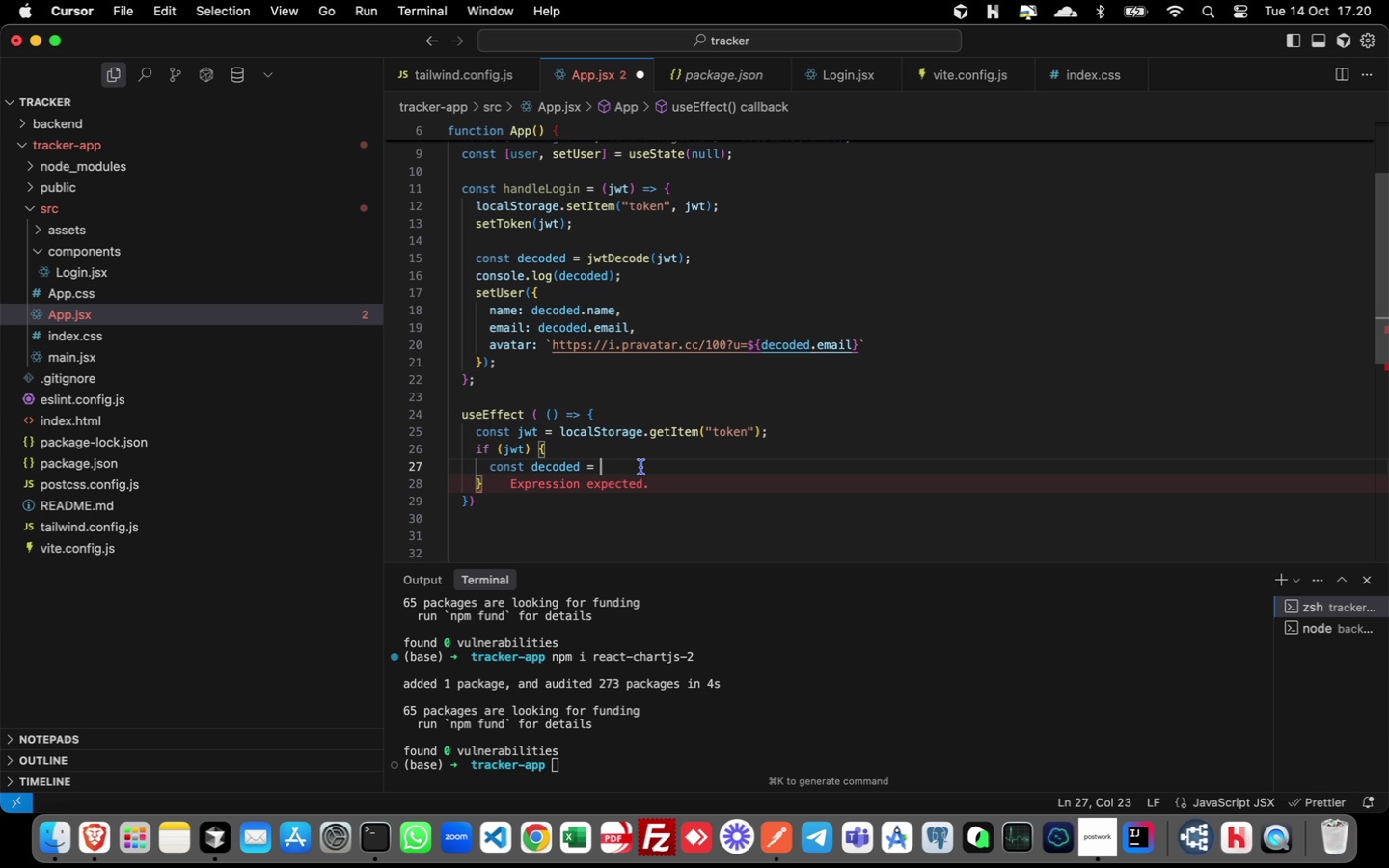 
key(Meta+V)
 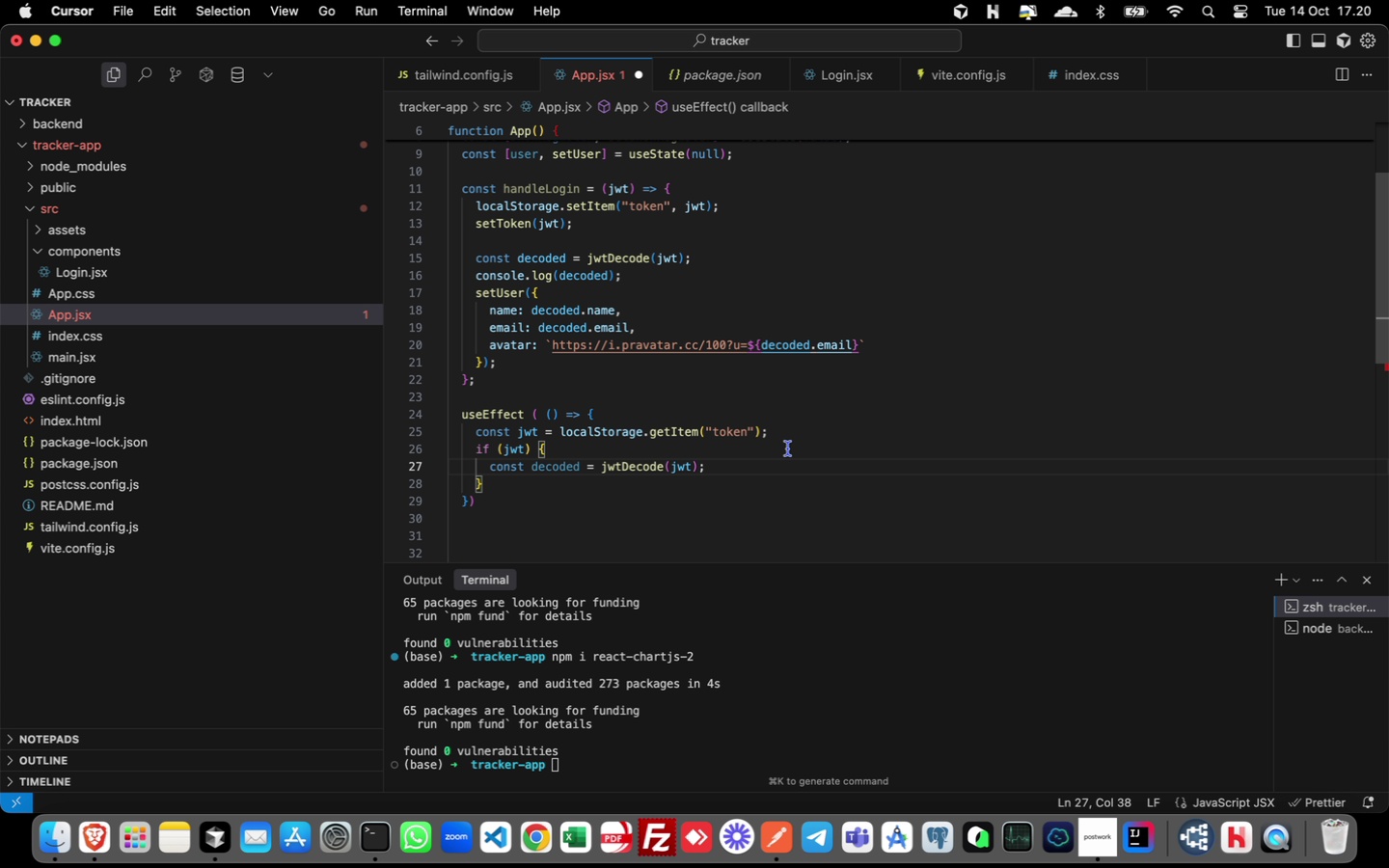 
wait(6.01)
 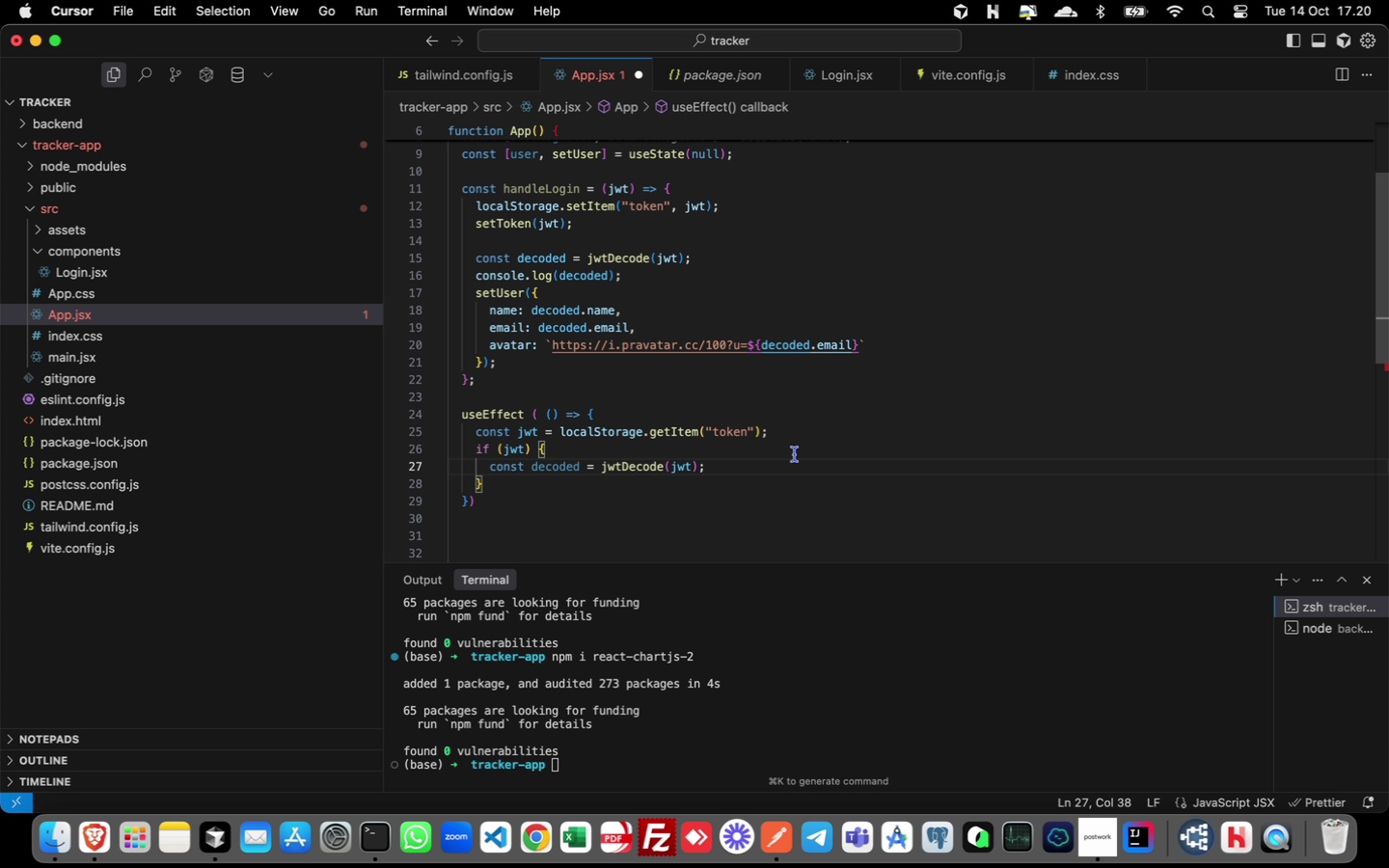 
left_click_drag(start_coordinate=[472, 291], to_coordinate=[512, 360])
 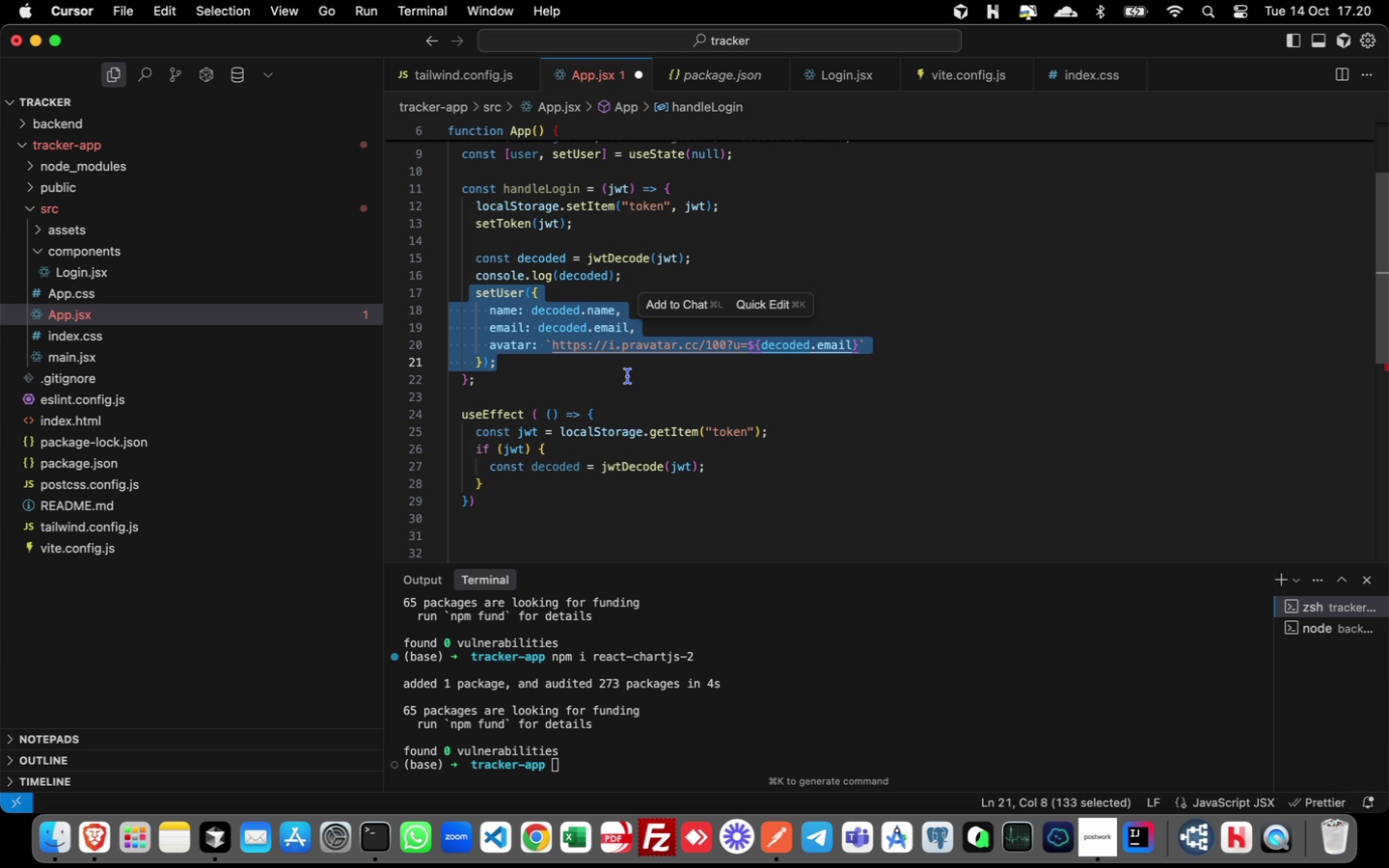 
key(Meta+C)
 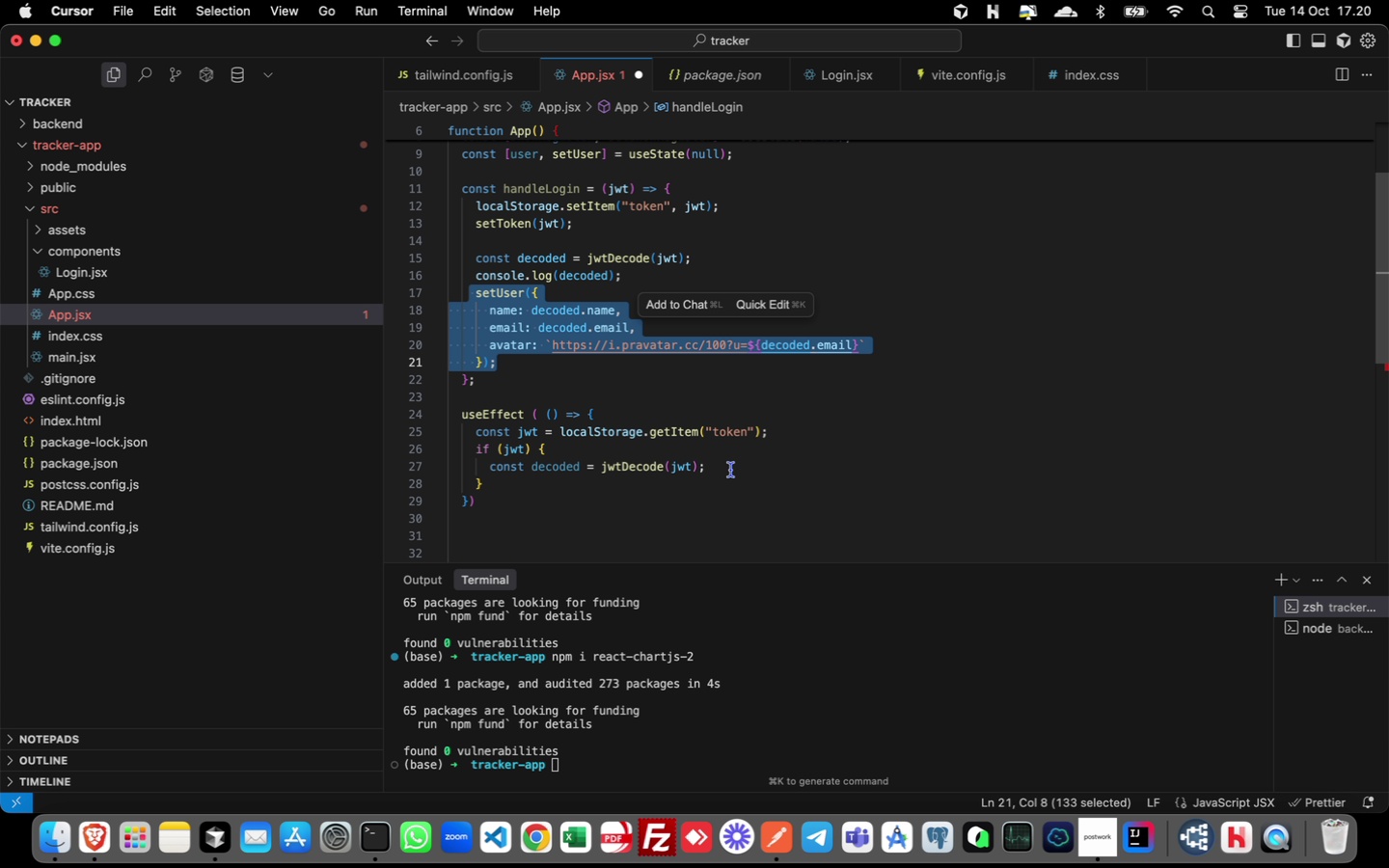 
left_click([731, 469])
 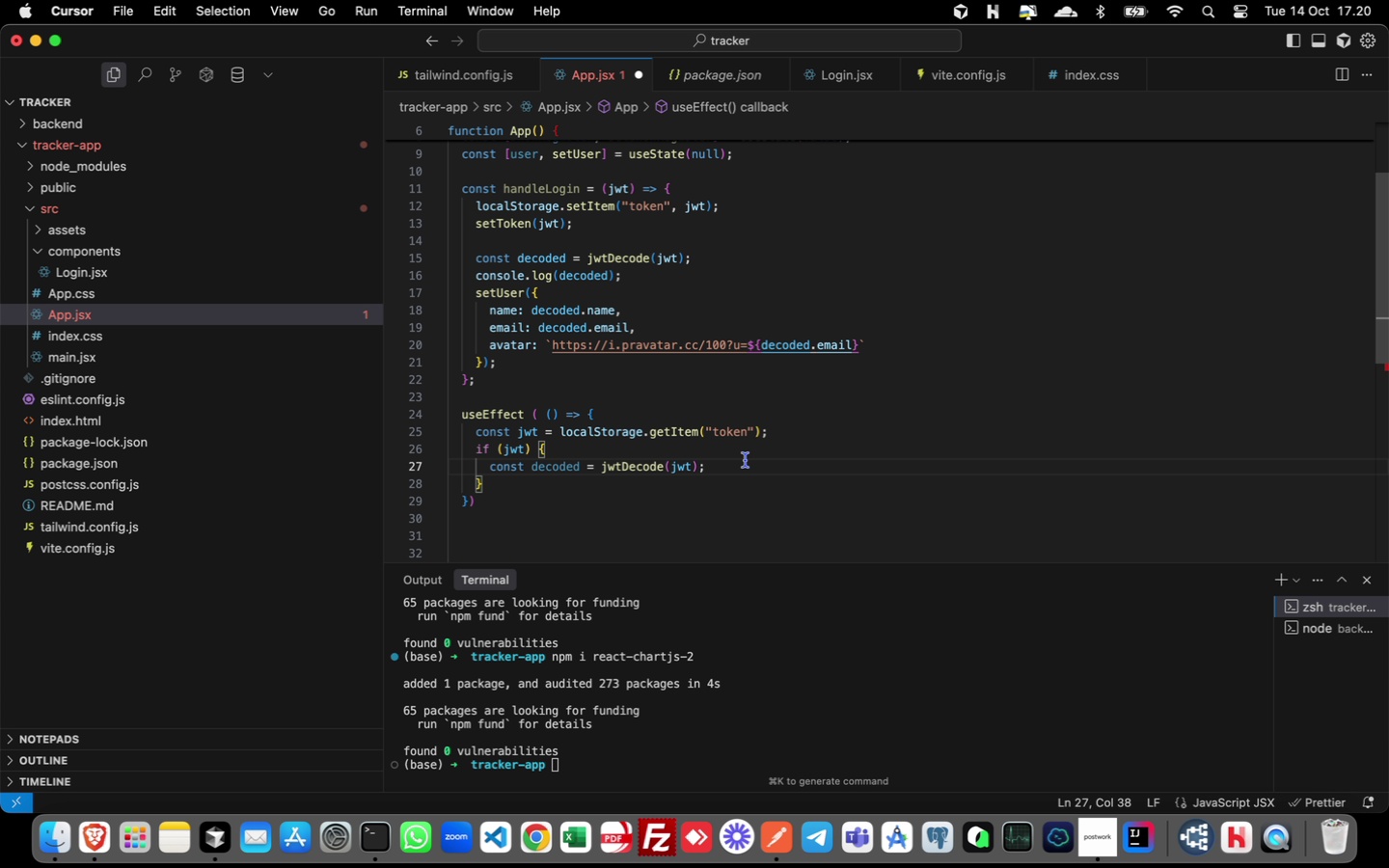 
key(Enter)
 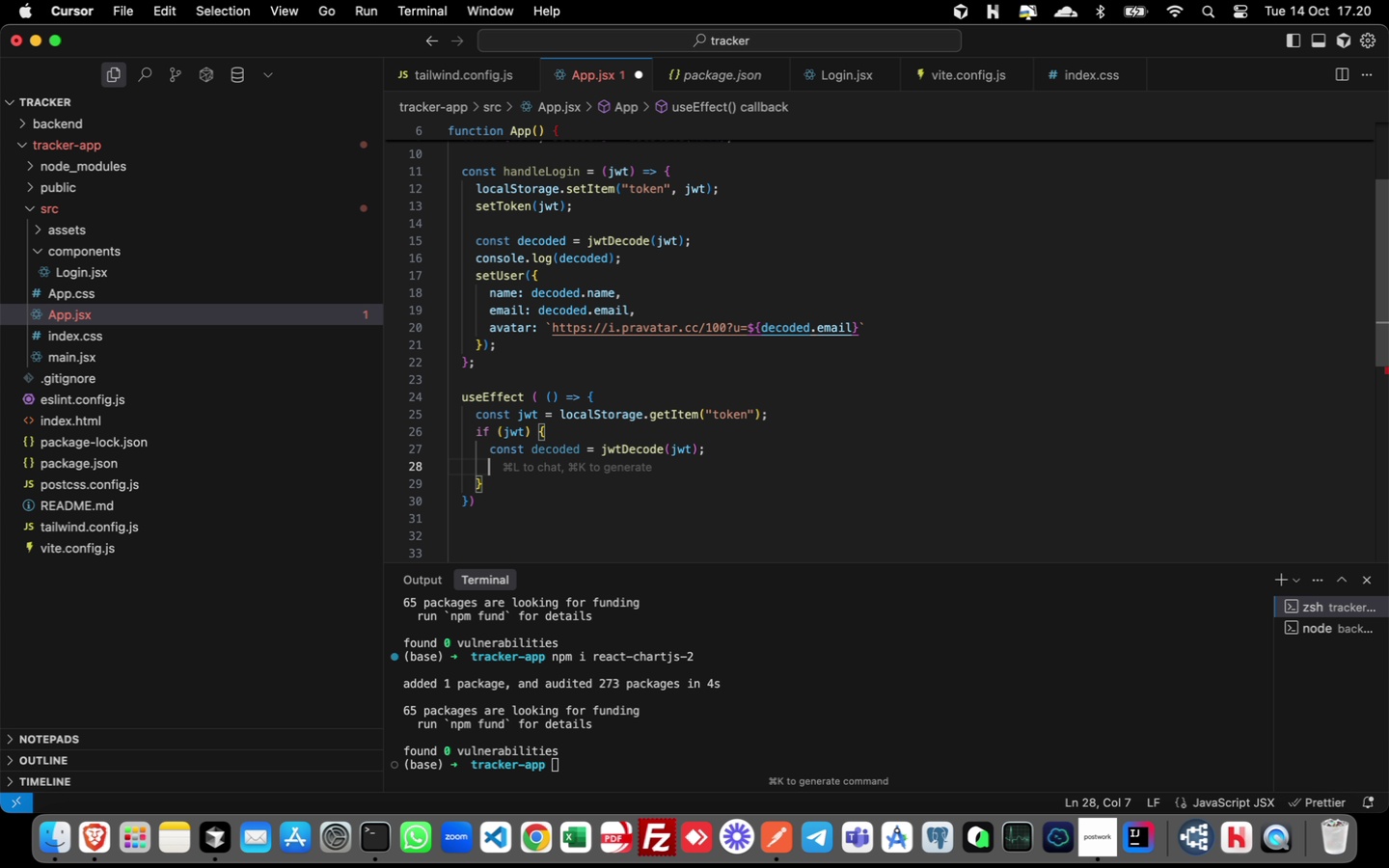 
key(Meta+CommandLeft)
 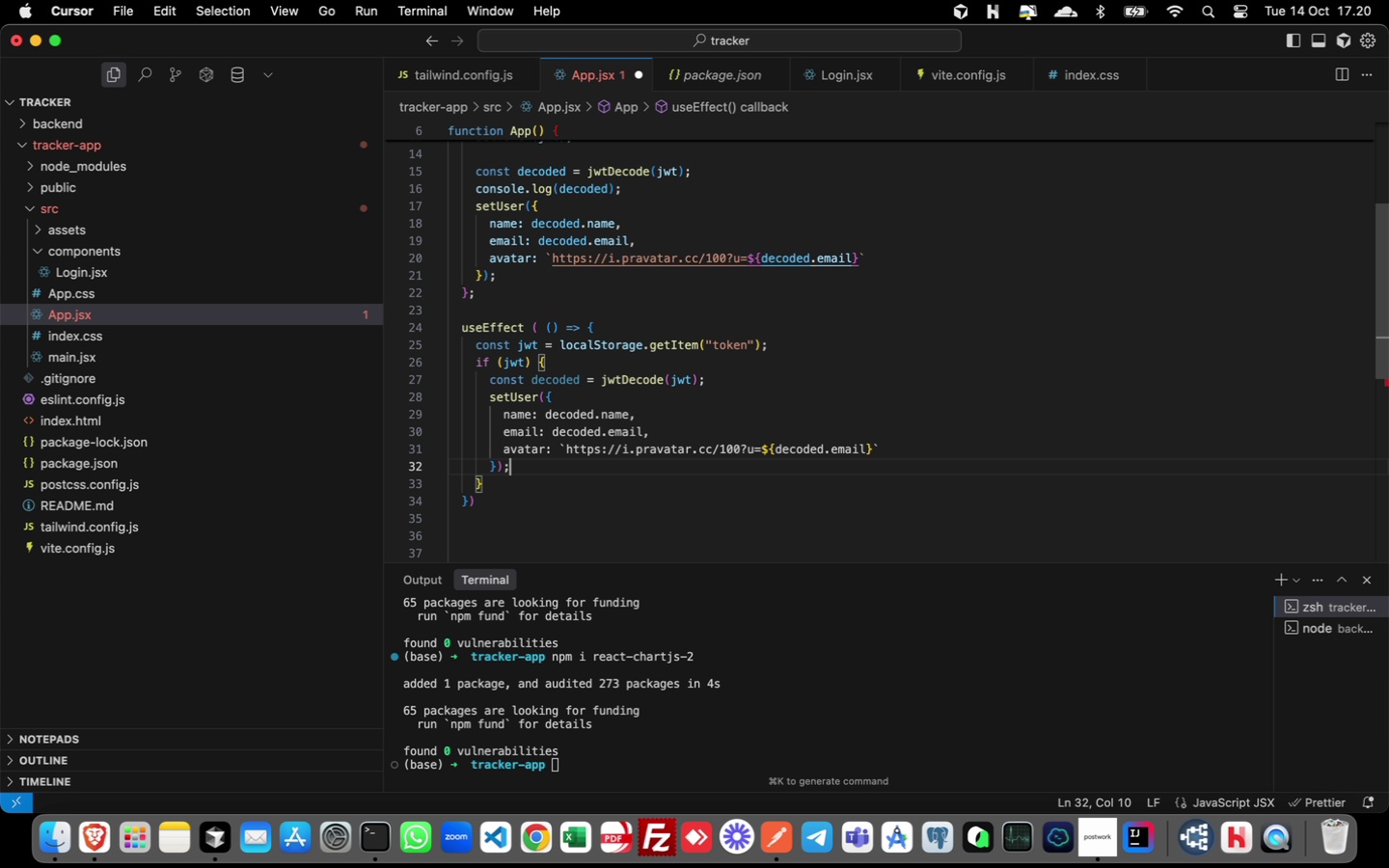 
key(Meta+V)
 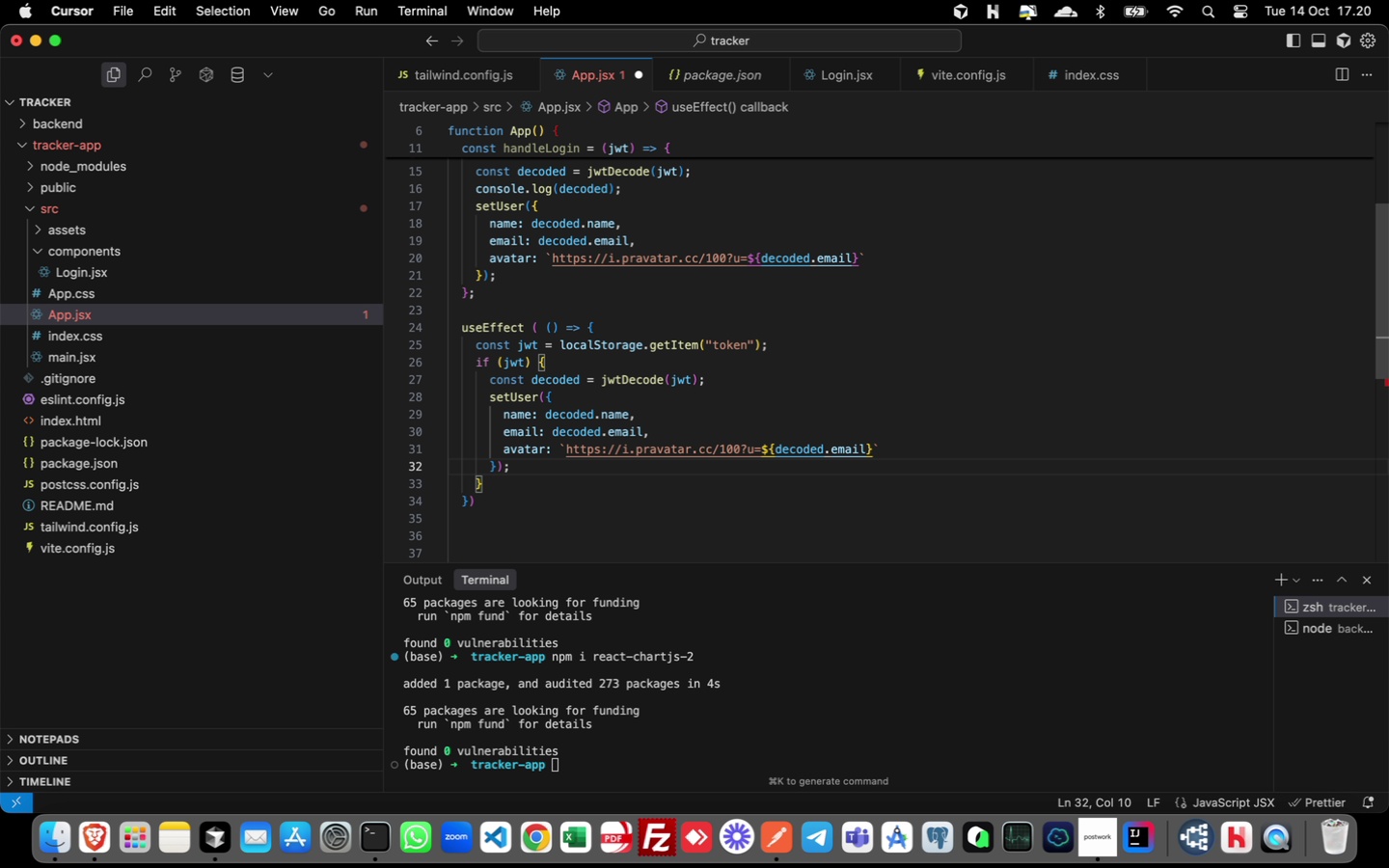 
wait(7.42)
 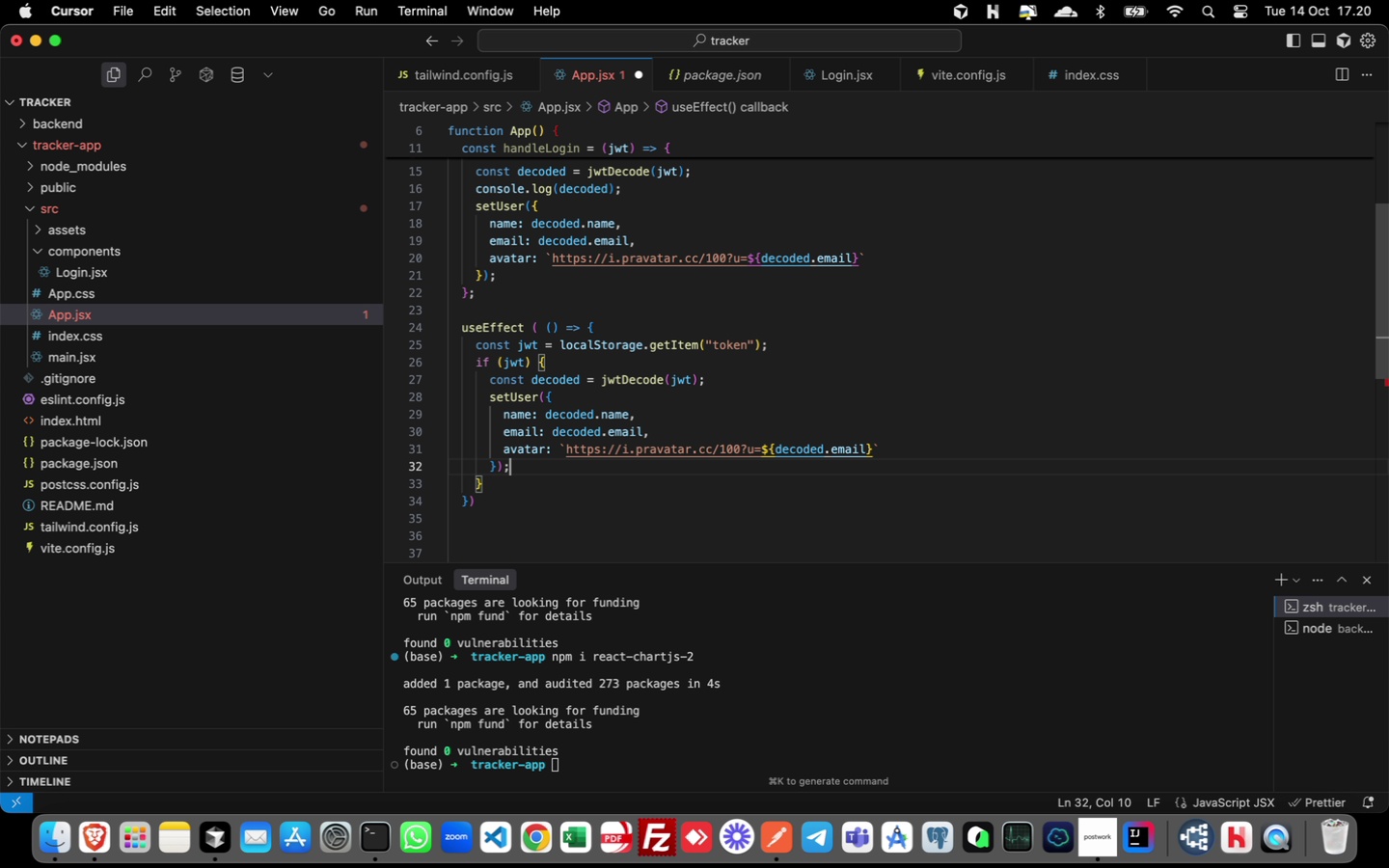 
key(ArrowDown)
 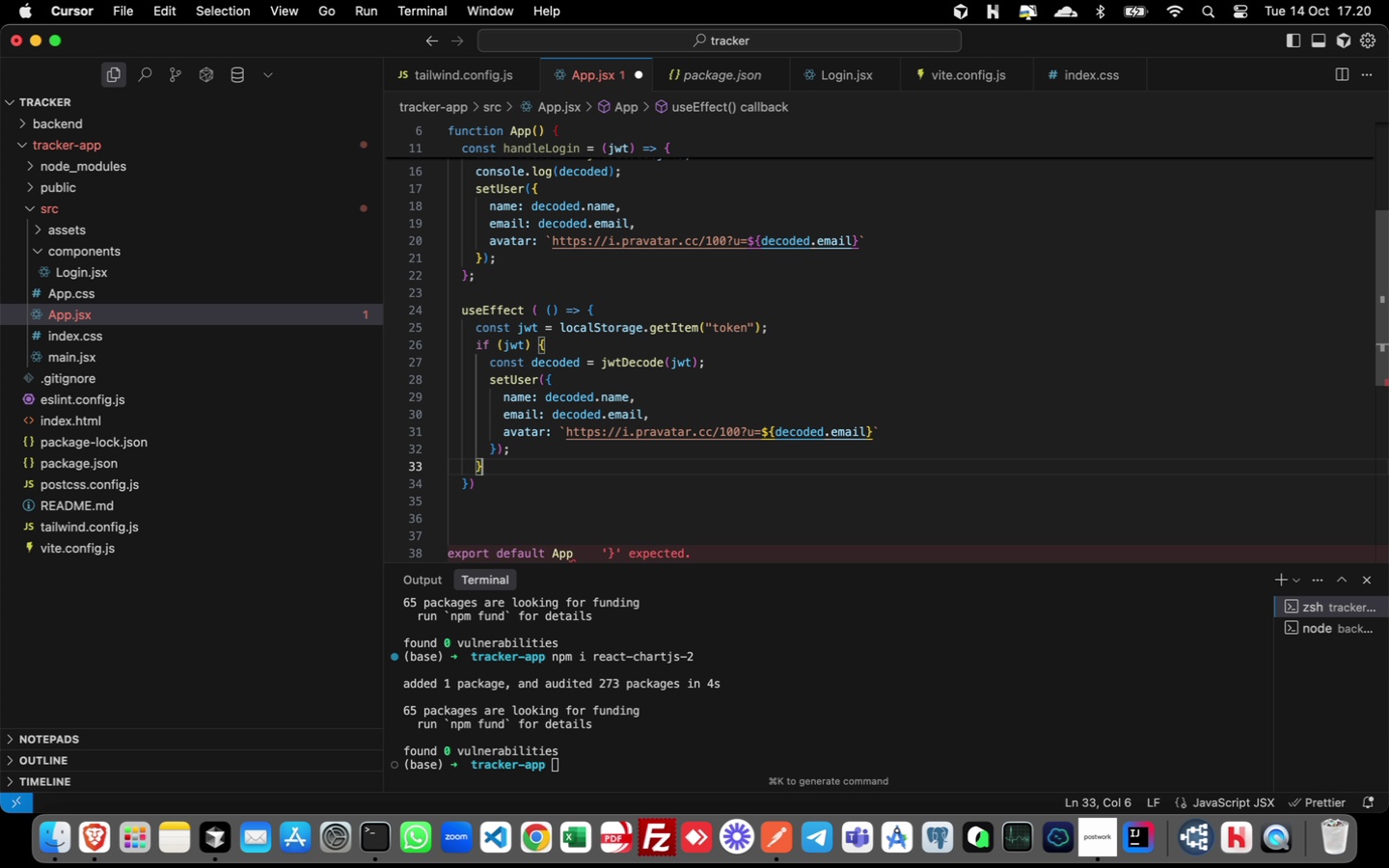 
key(ArrowLeft)
 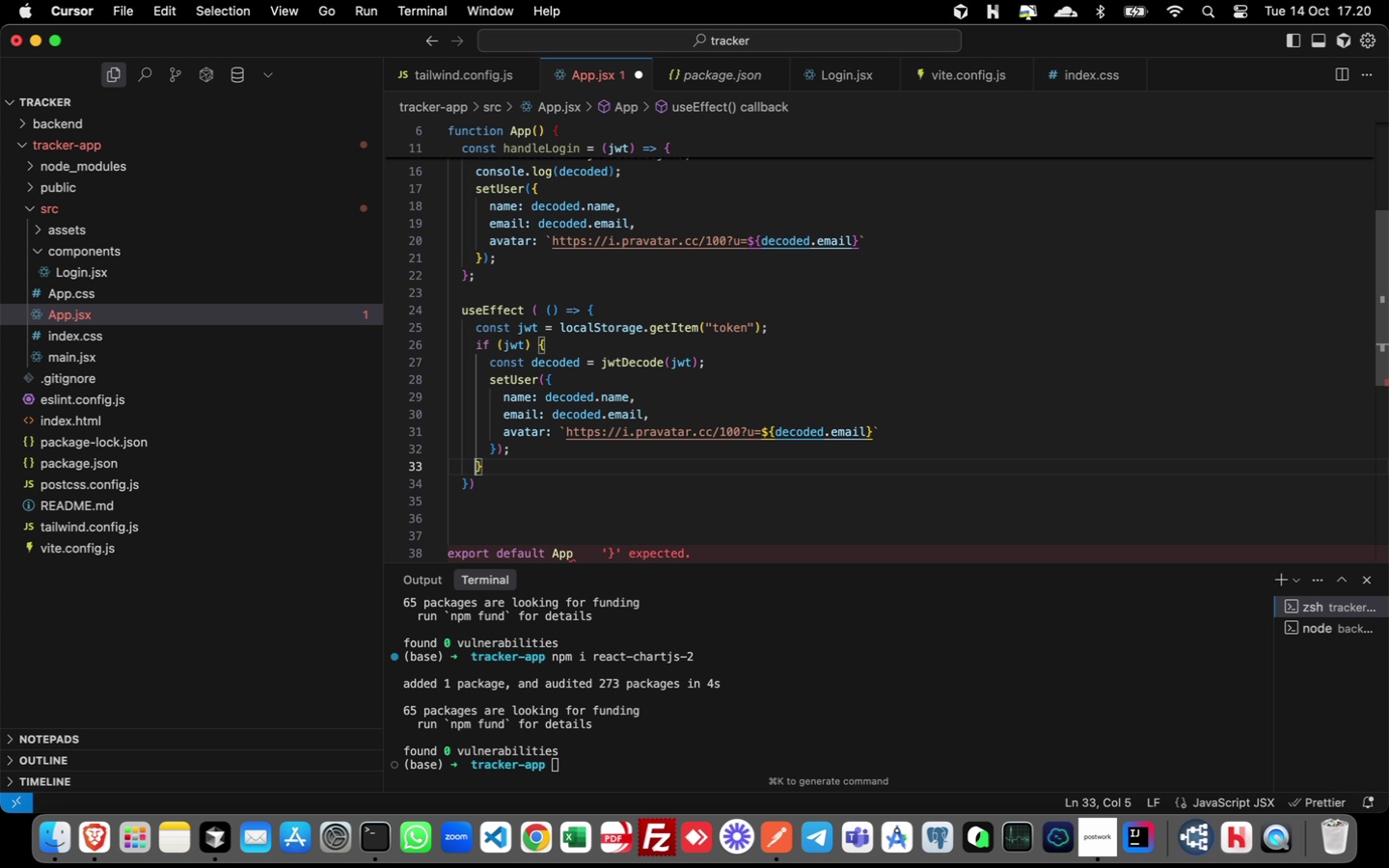 
key(ArrowLeft)
 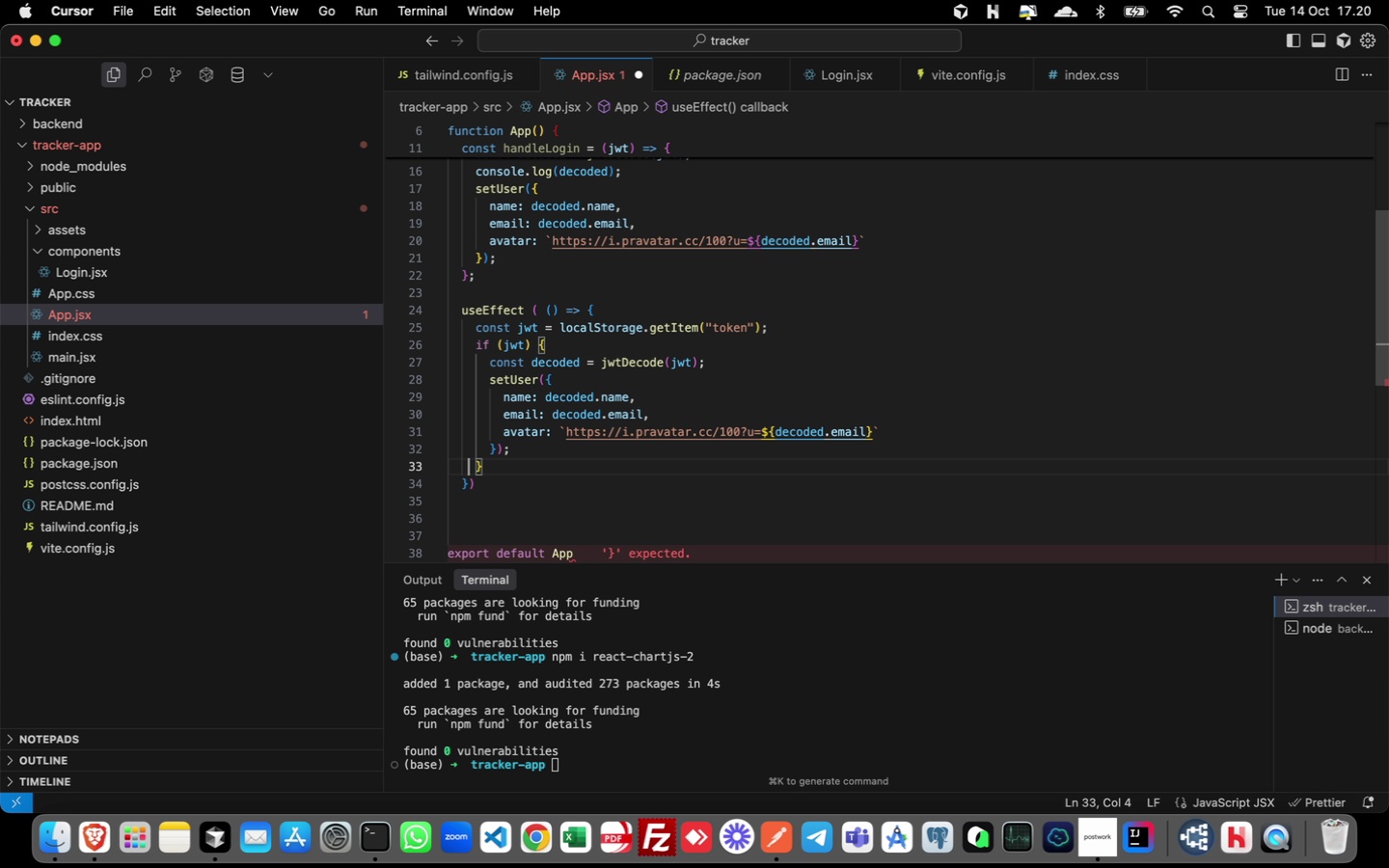 
key(ArrowDown)
 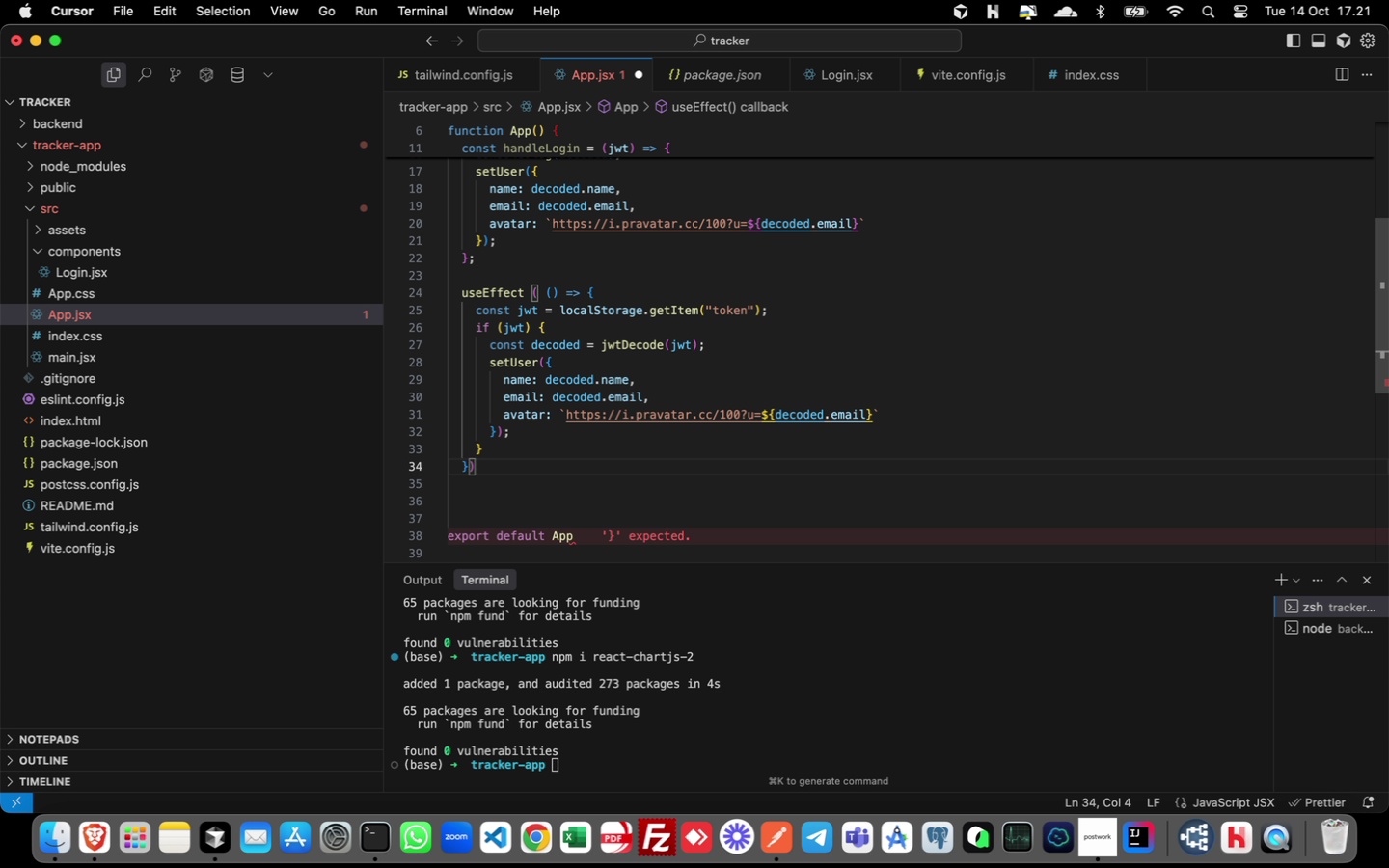 
key(Comma)
 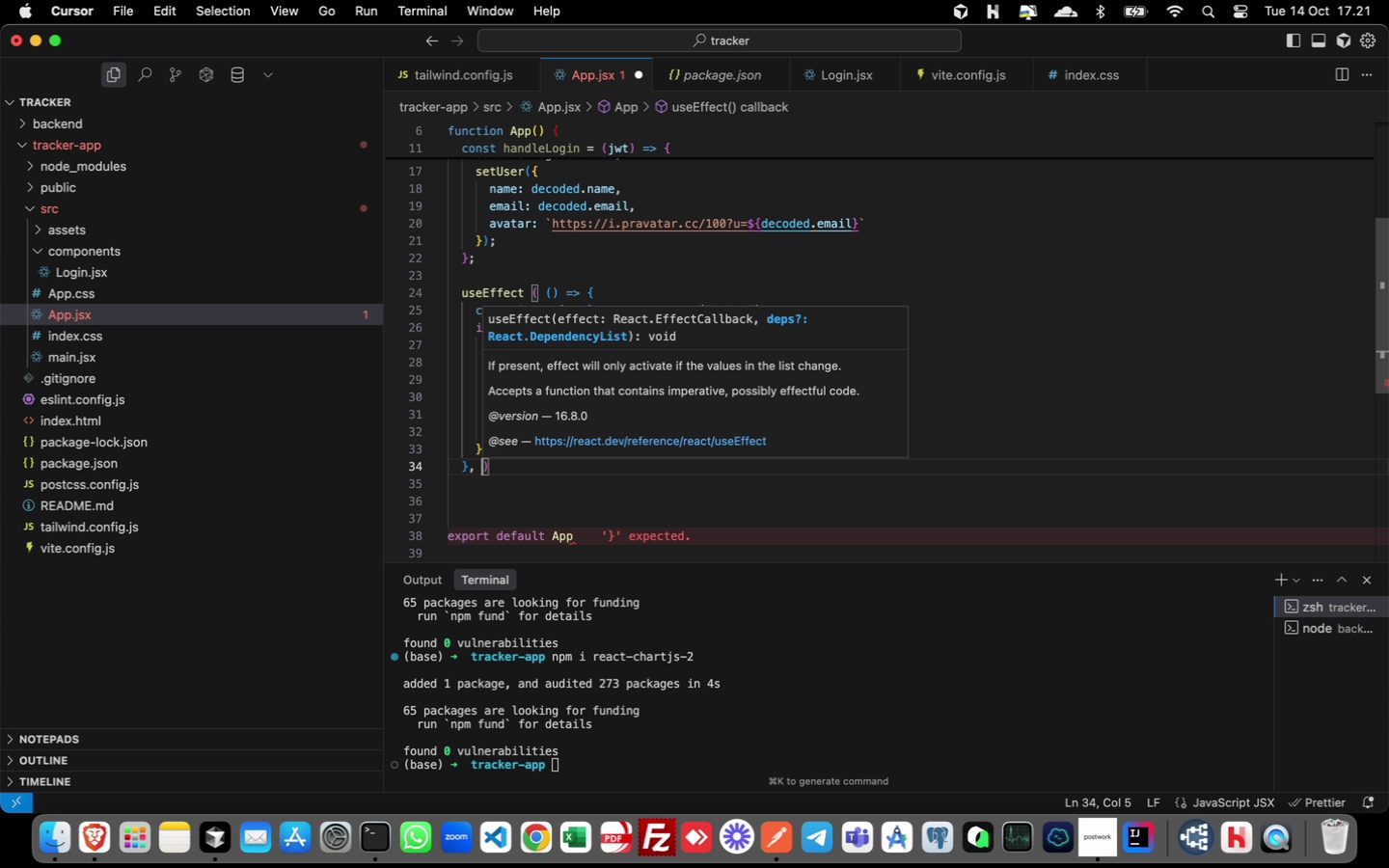 
key(Space)
 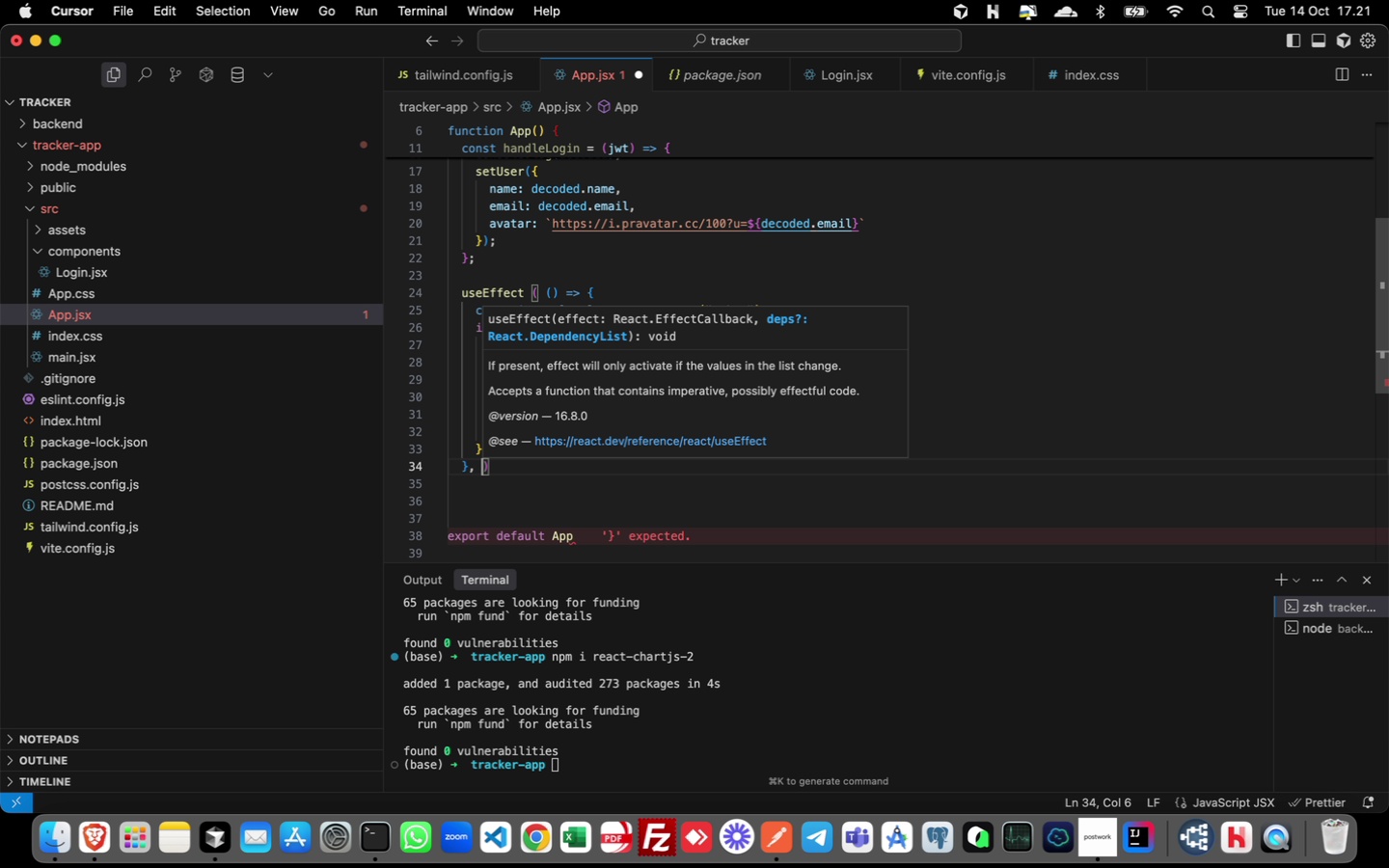 
key(BracketLeft)
 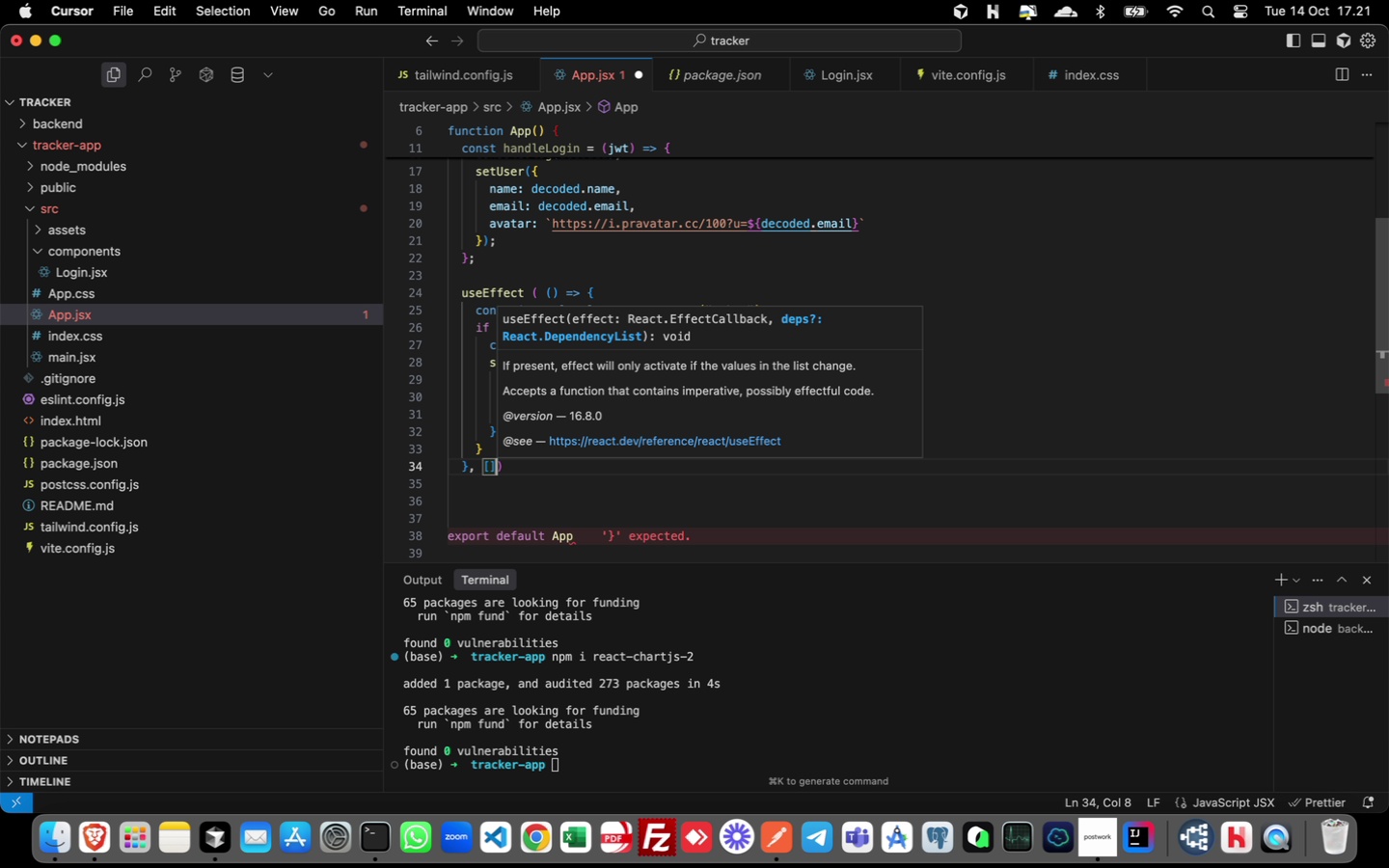 
key(BracketRight)
 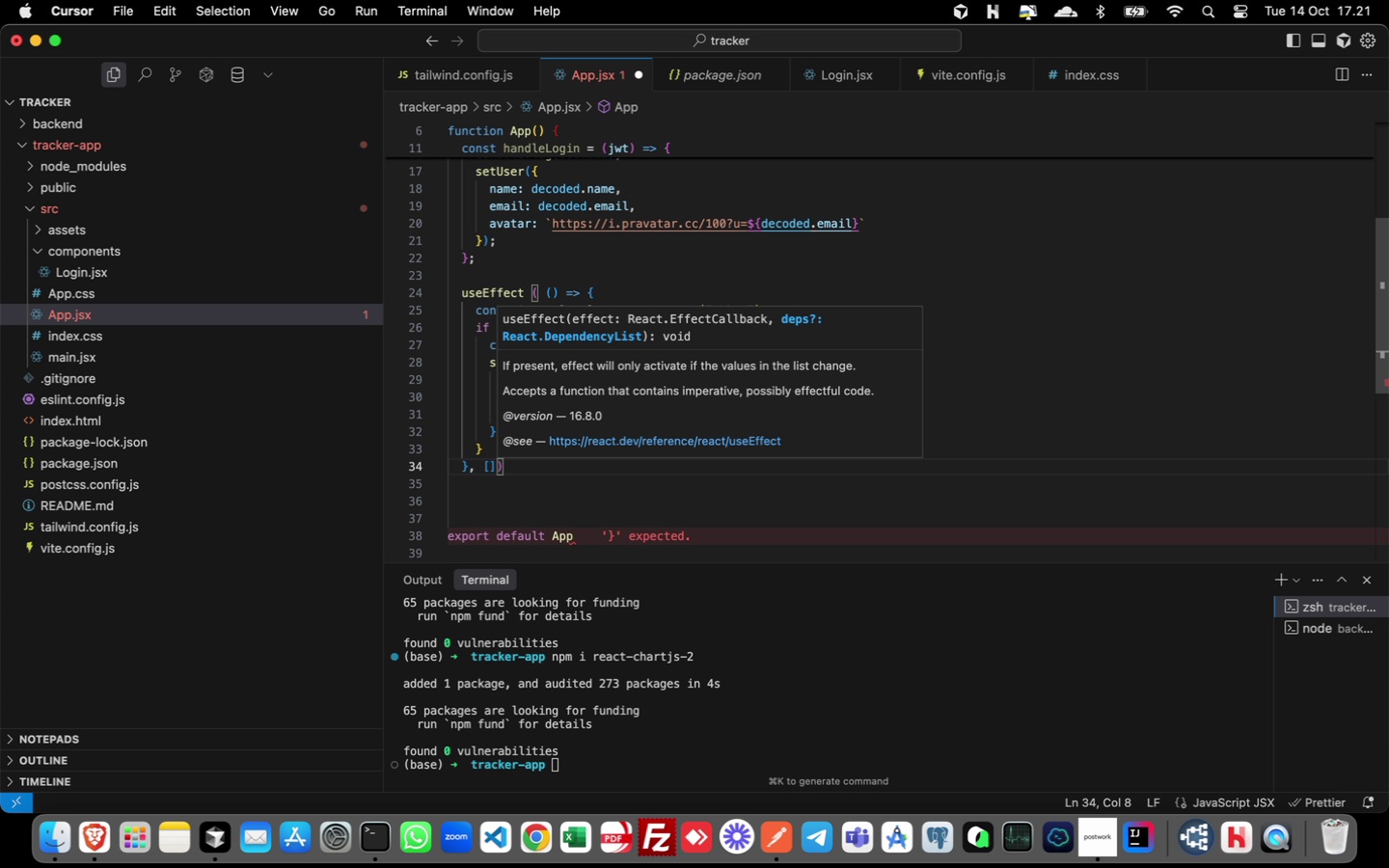 
key(ArrowRight)
 